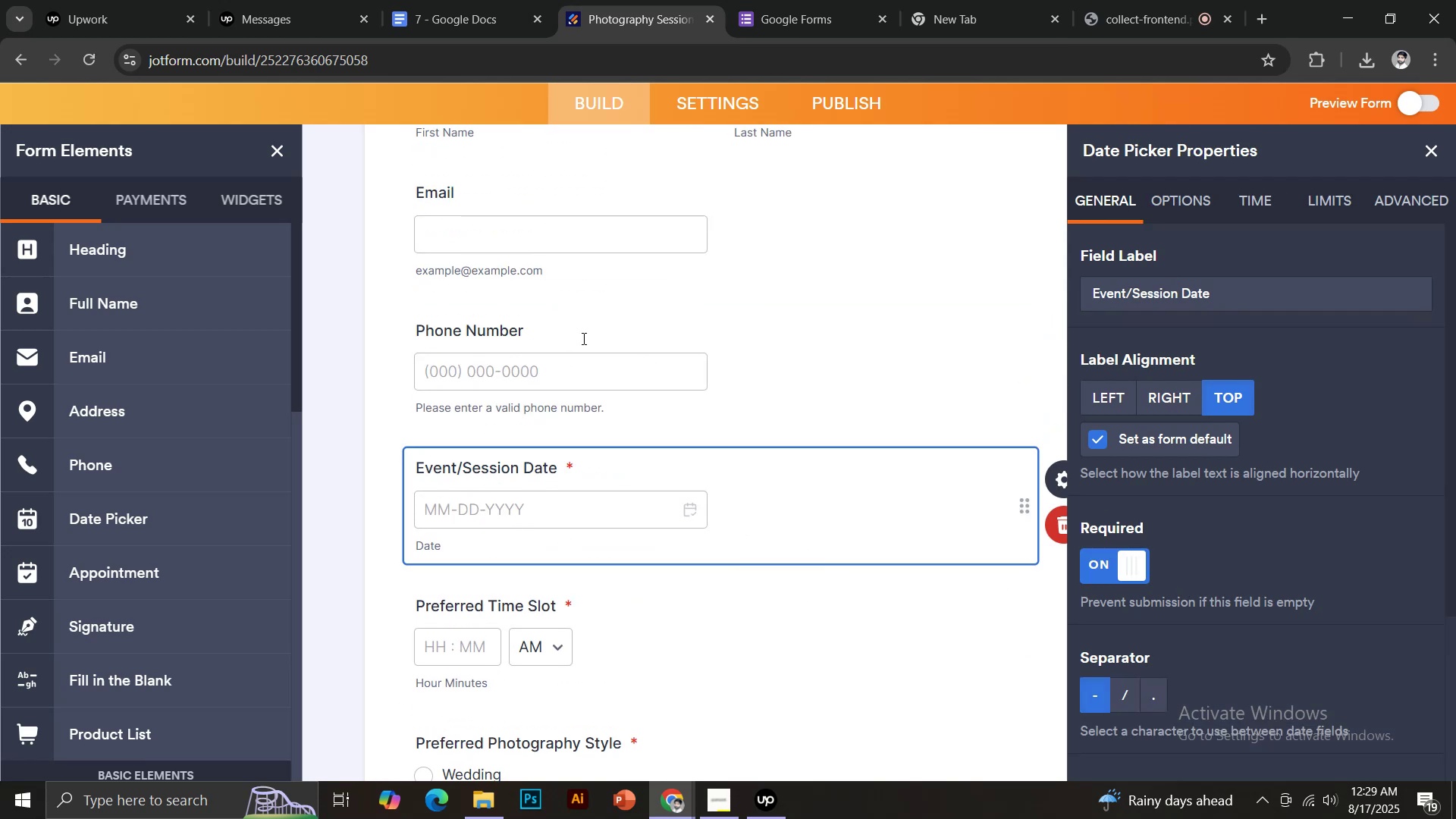 
left_click([545, 337])
 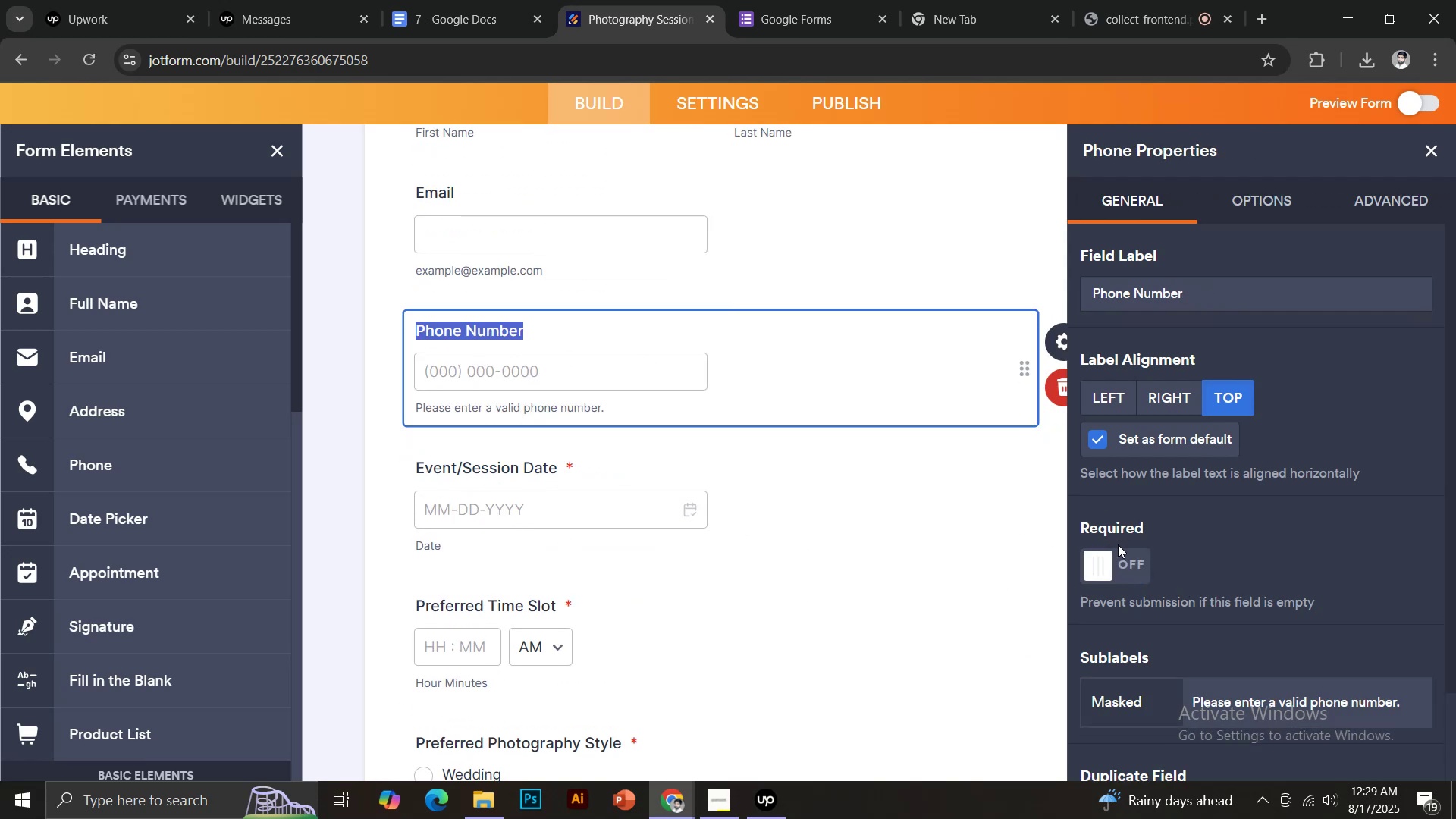 
left_click([1125, 556])
 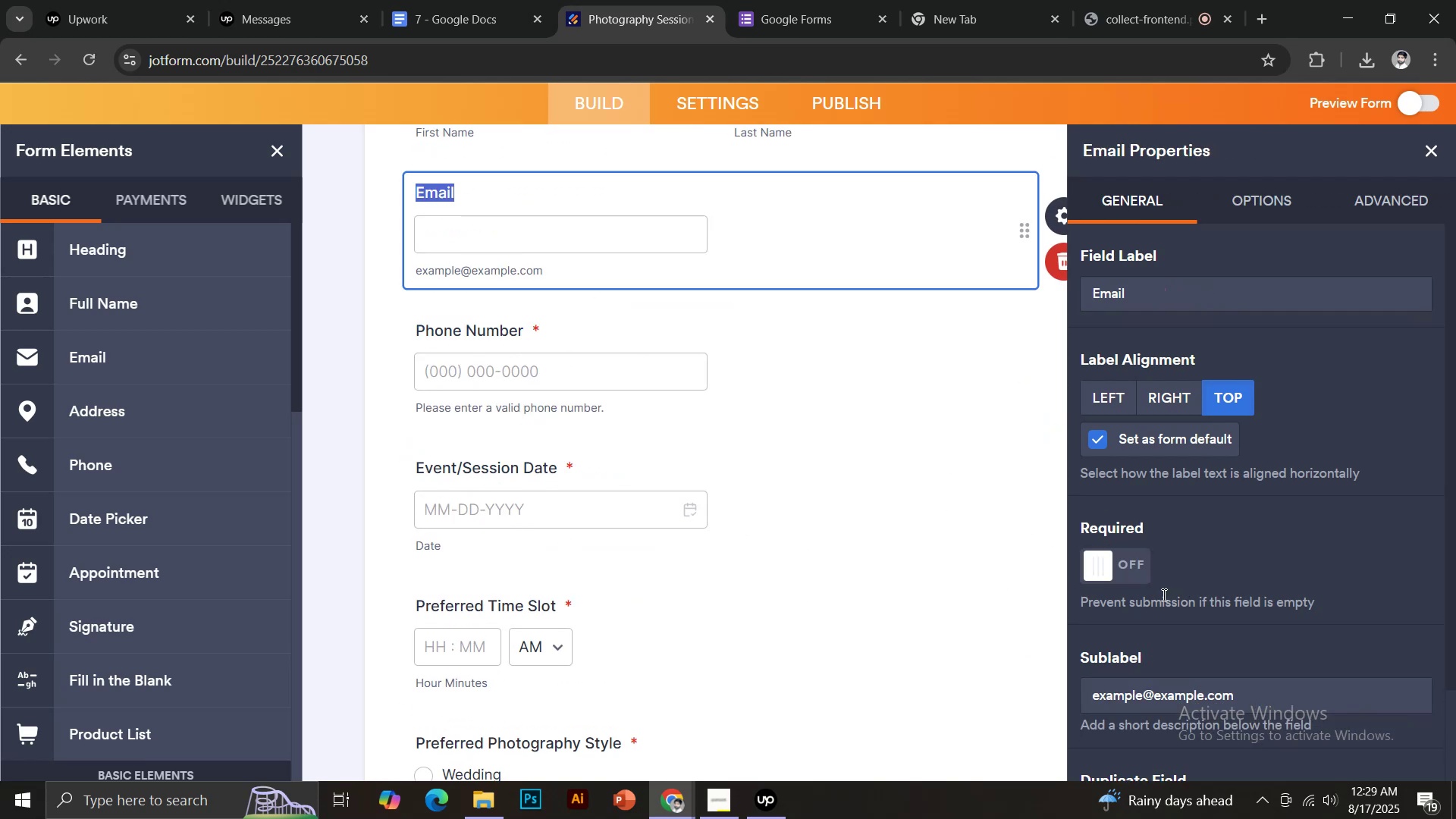 
left_click([1131, 583])
 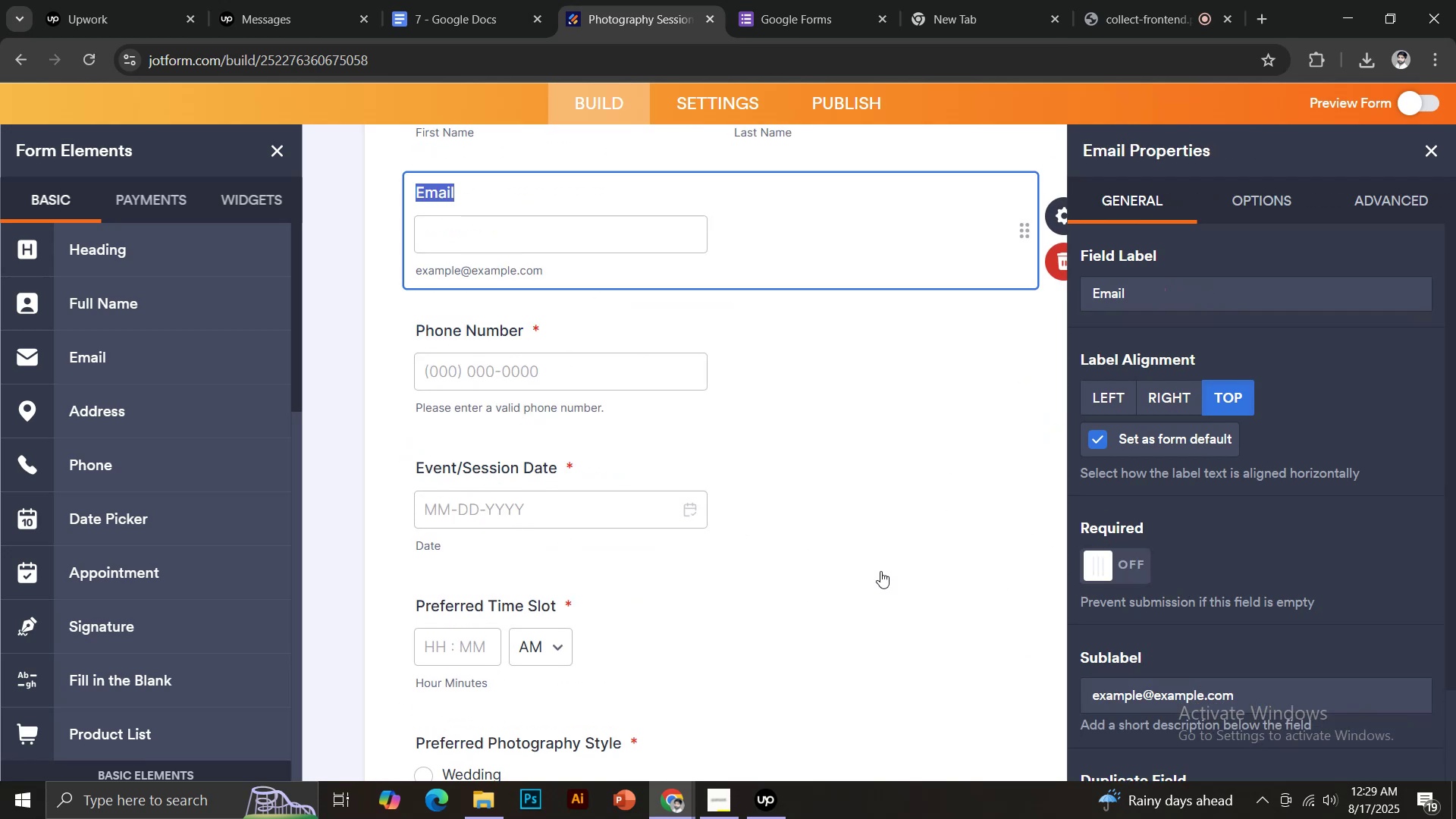 
scroll: coordinate [629, 571], scroll_direction: up, amount: 2.0
 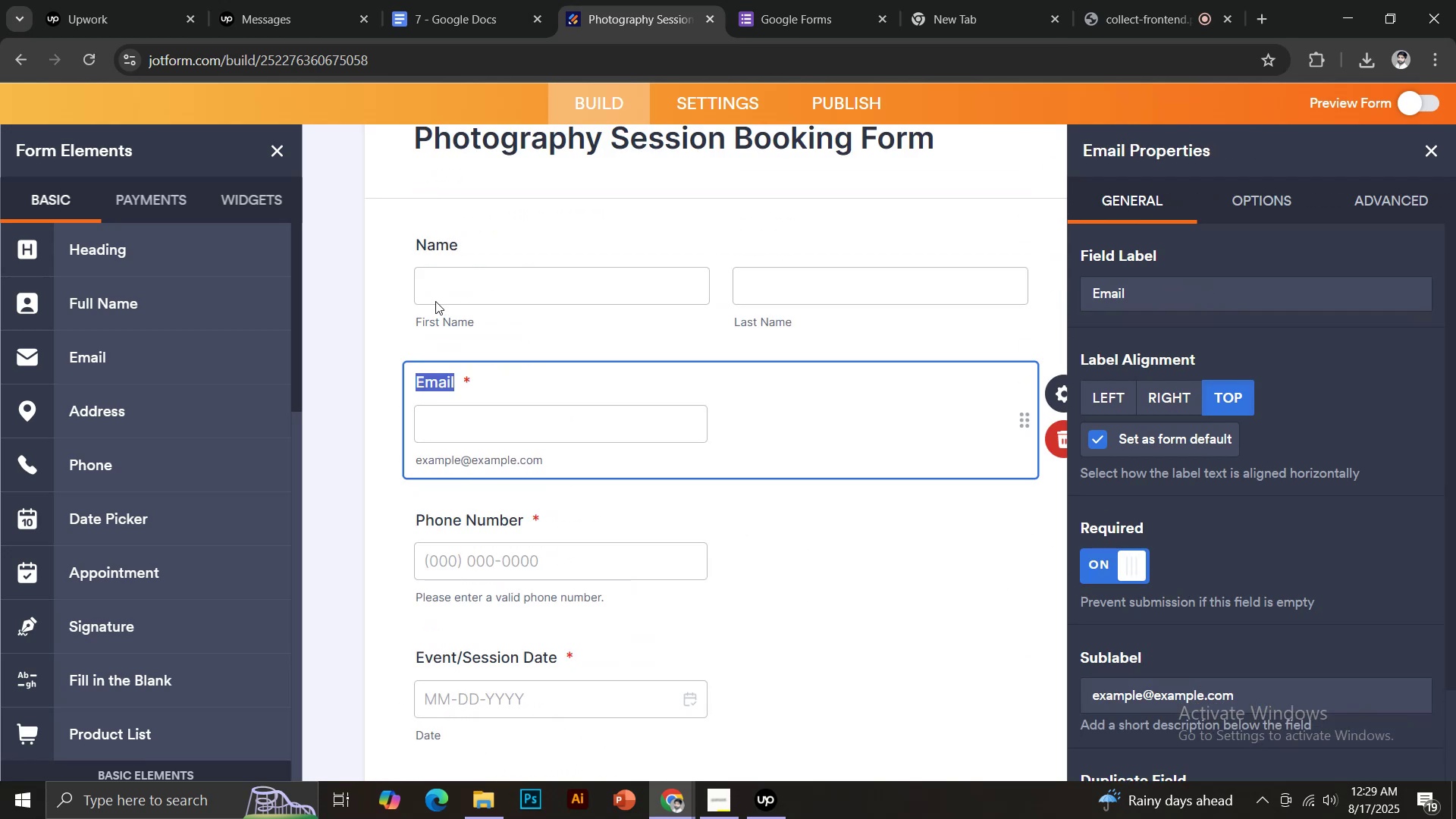 
left_click([468, 244])
 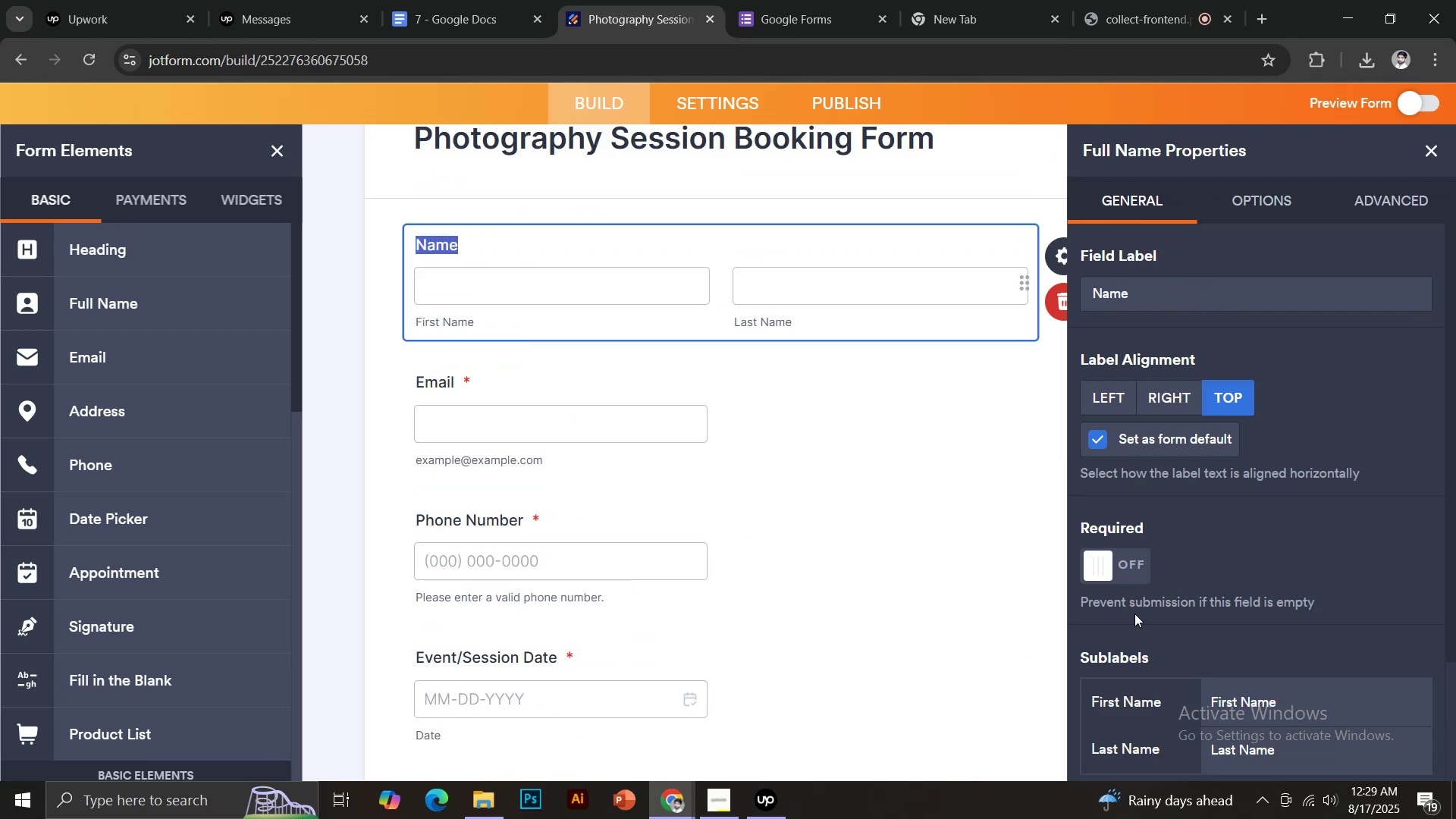 
left_click([1112, 579])
 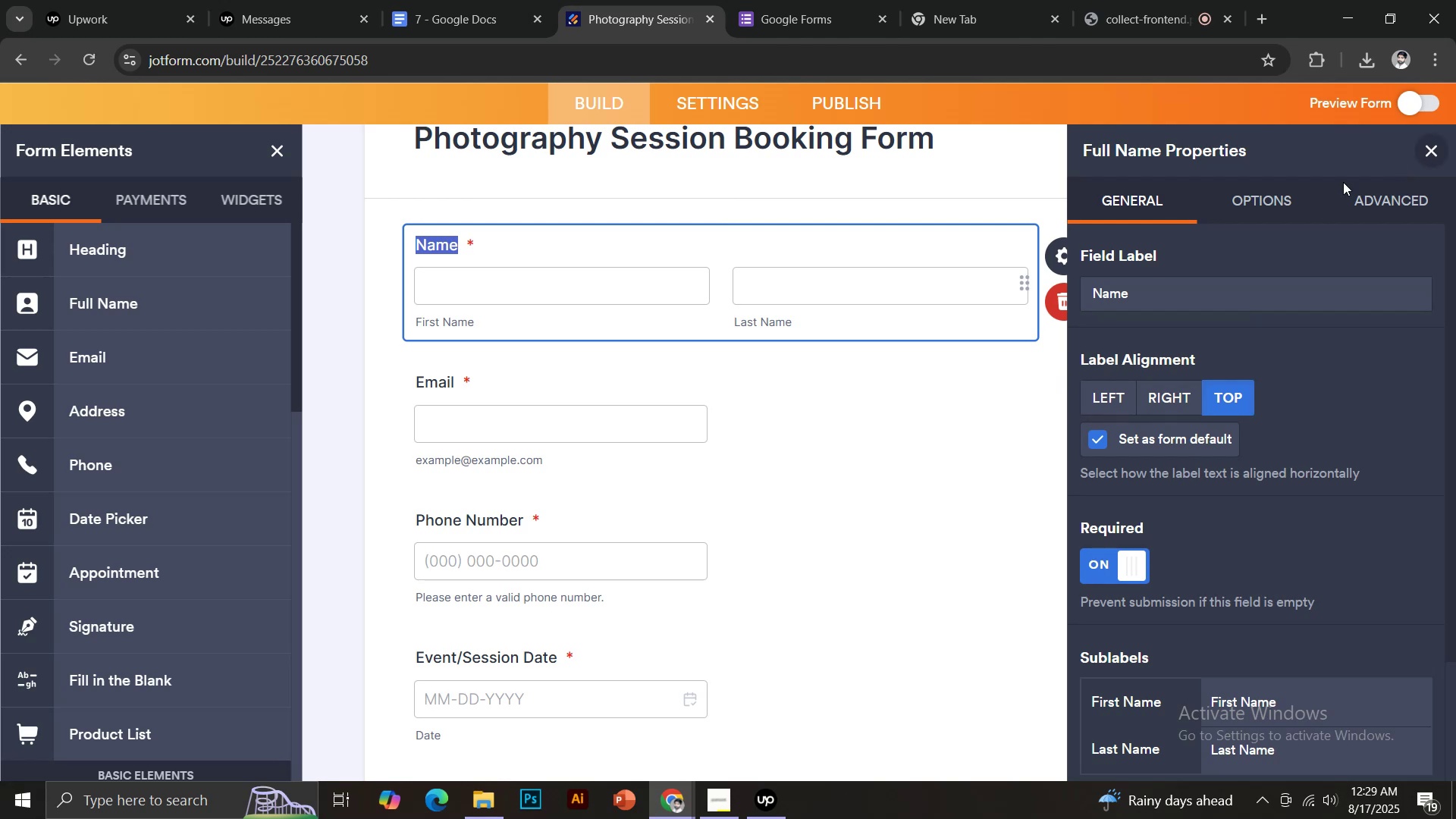 
left_click([1415, 192])
 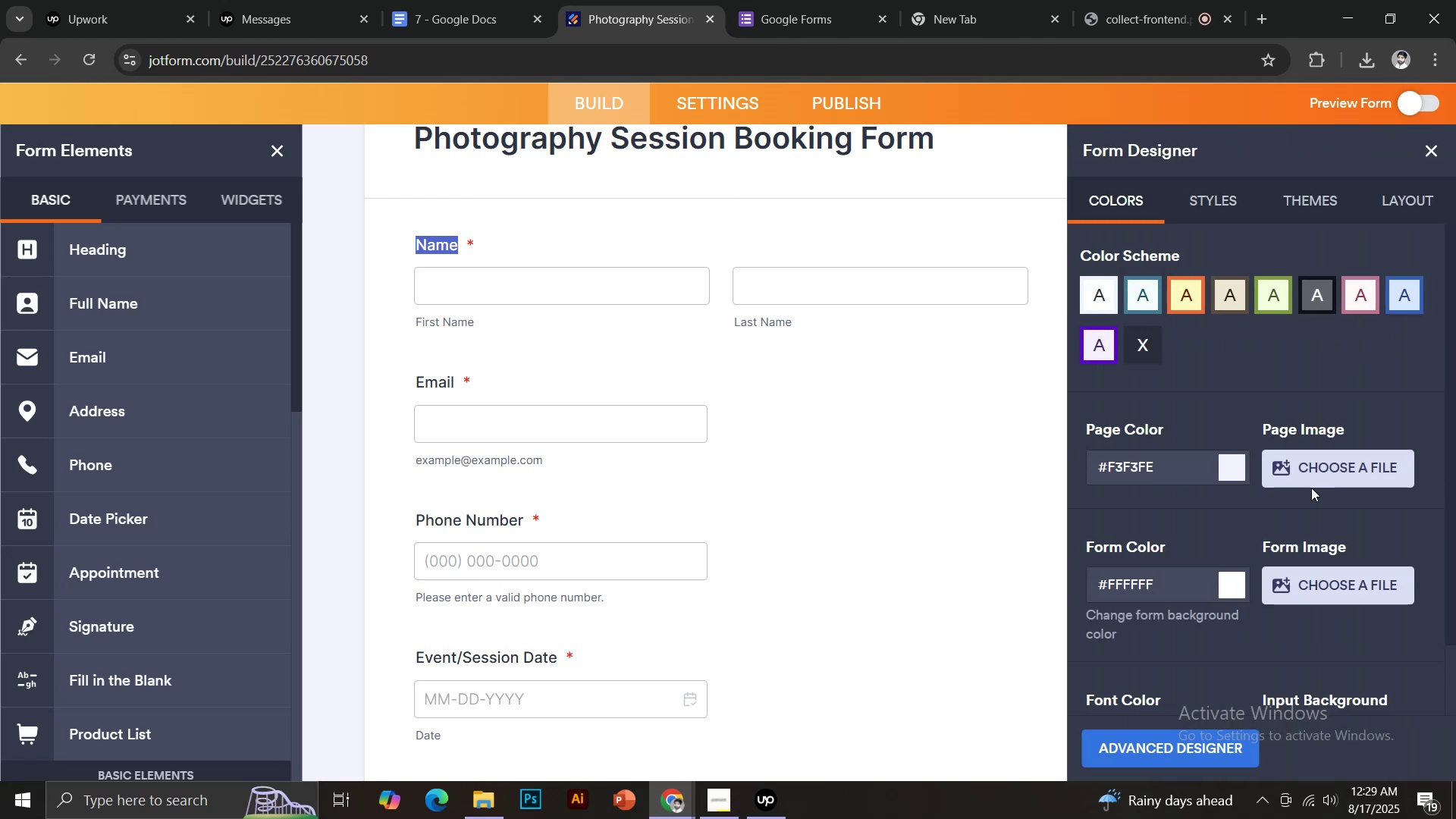 
scroll: coordinate [1336, 501], scroll_direction: down, amount: 2.0
 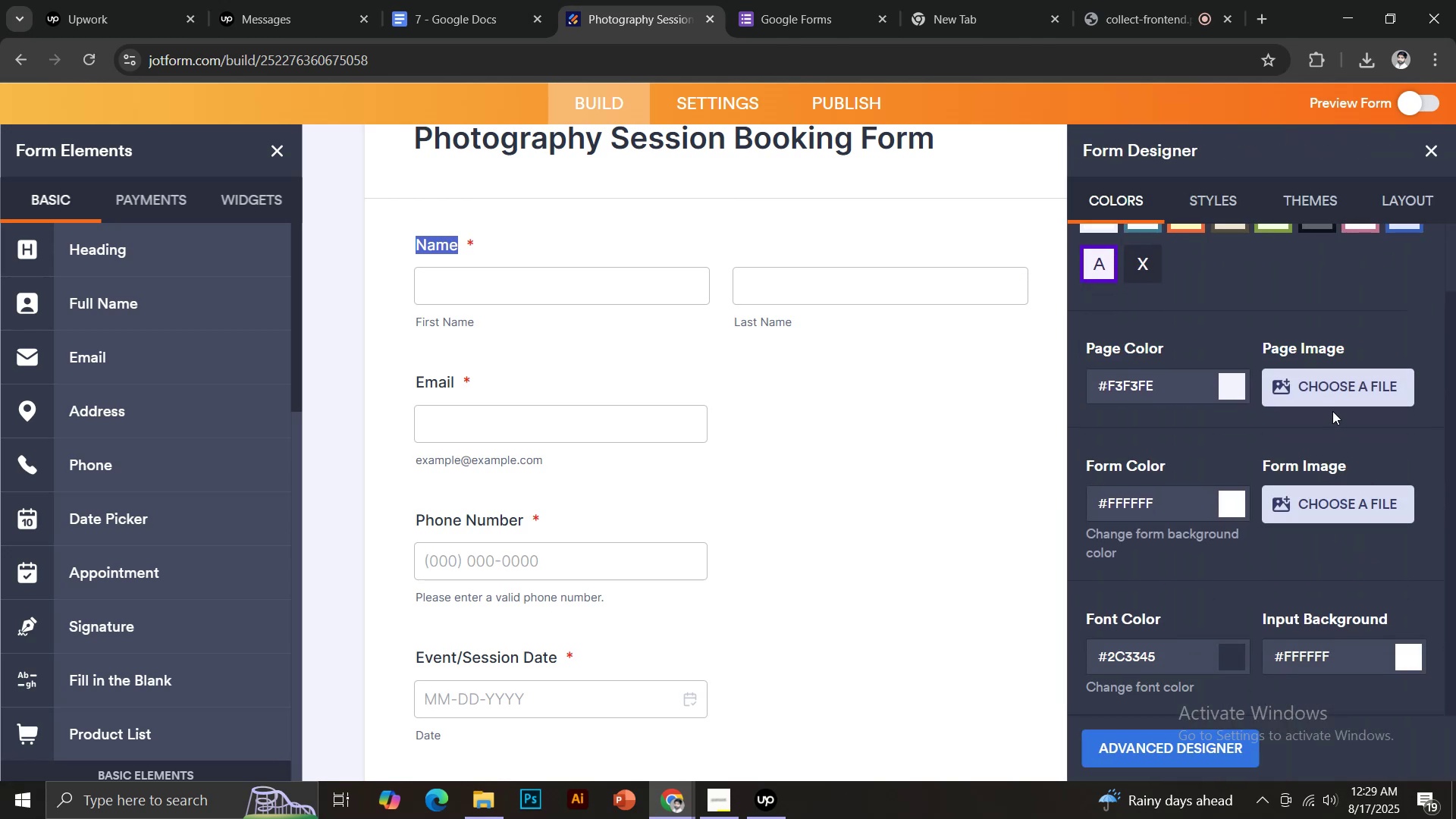 
left_click([1234, 394])
 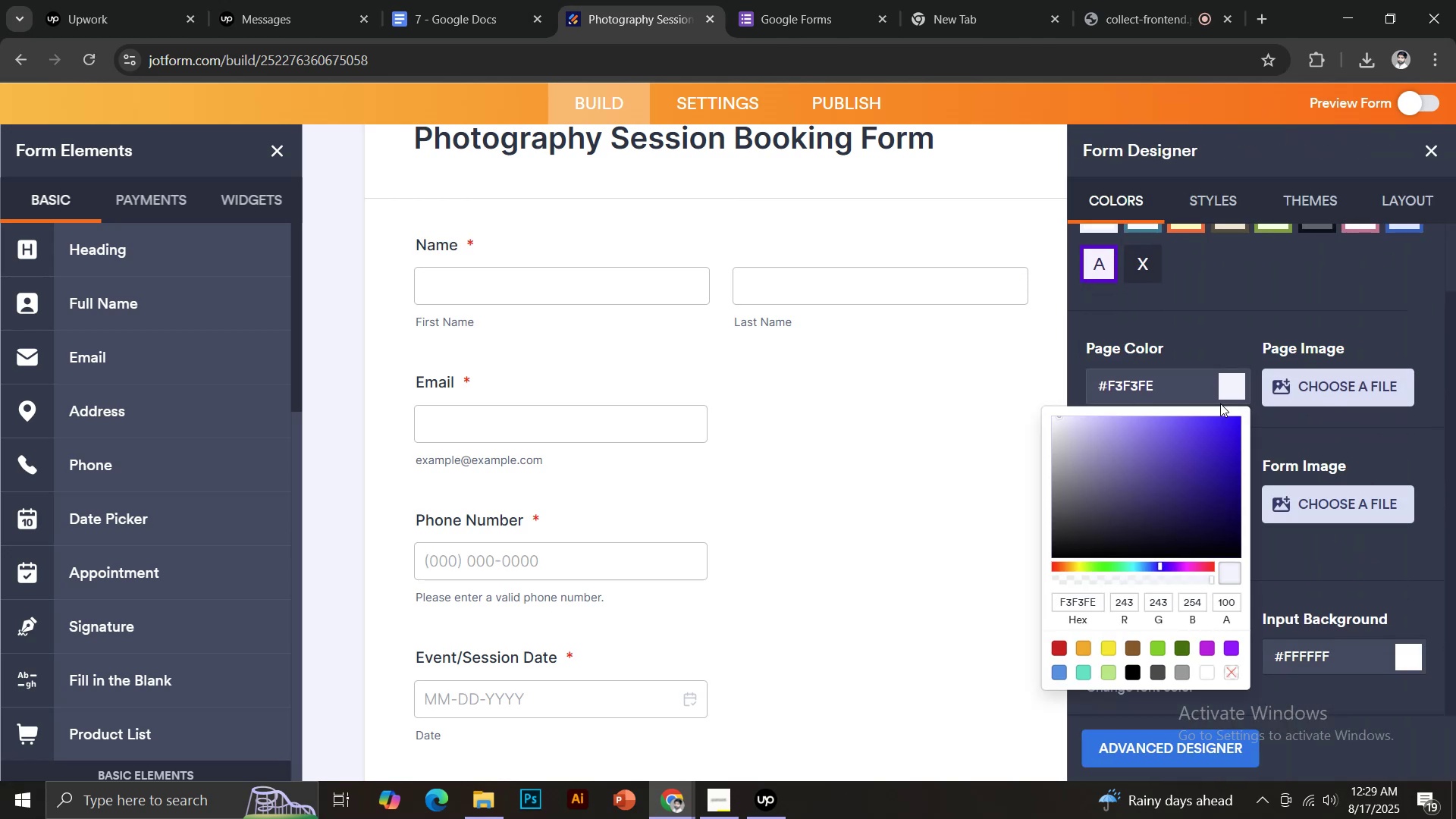 
left_click([1206, 448])
 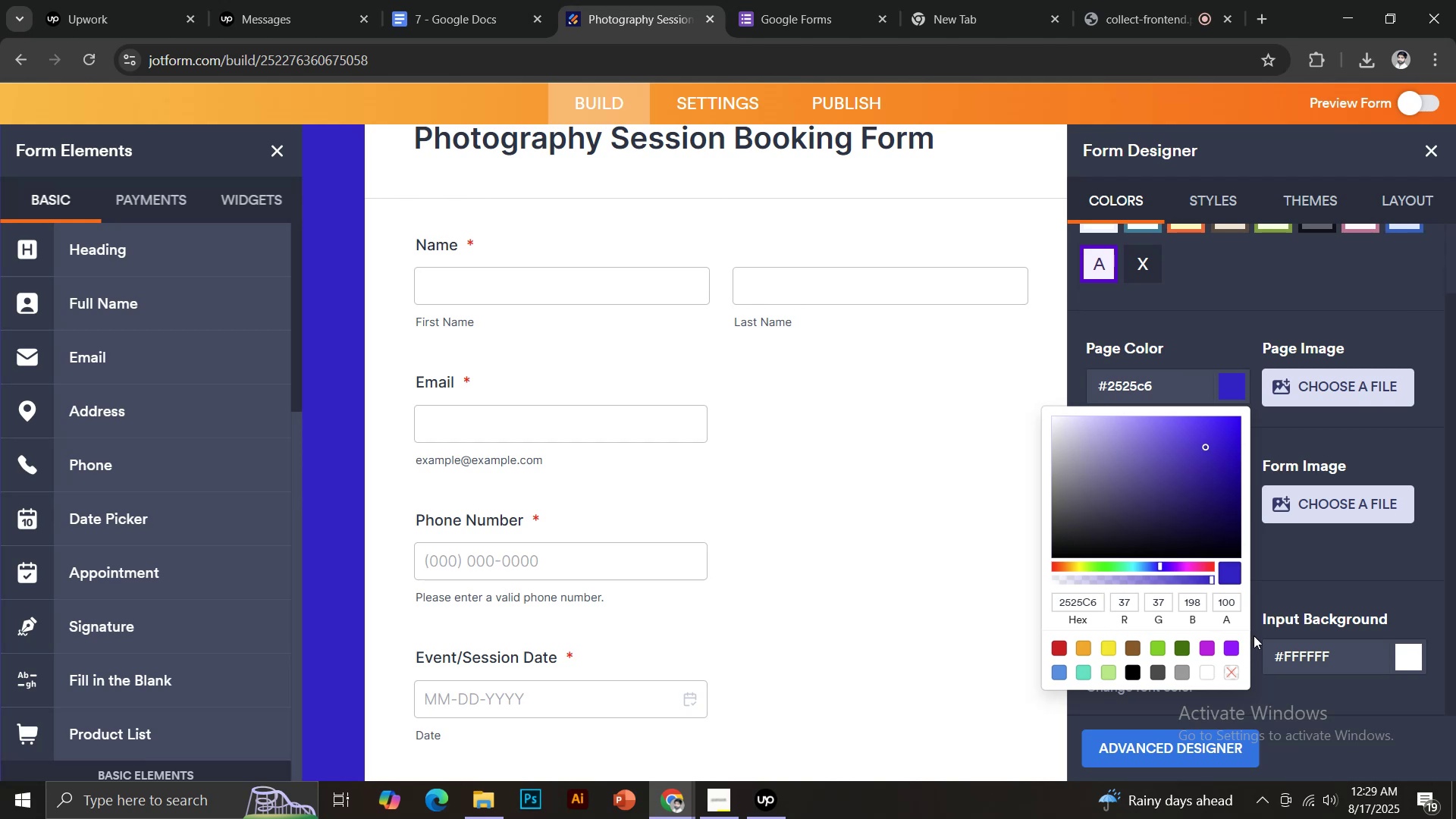 
left_click([1228, 671])
 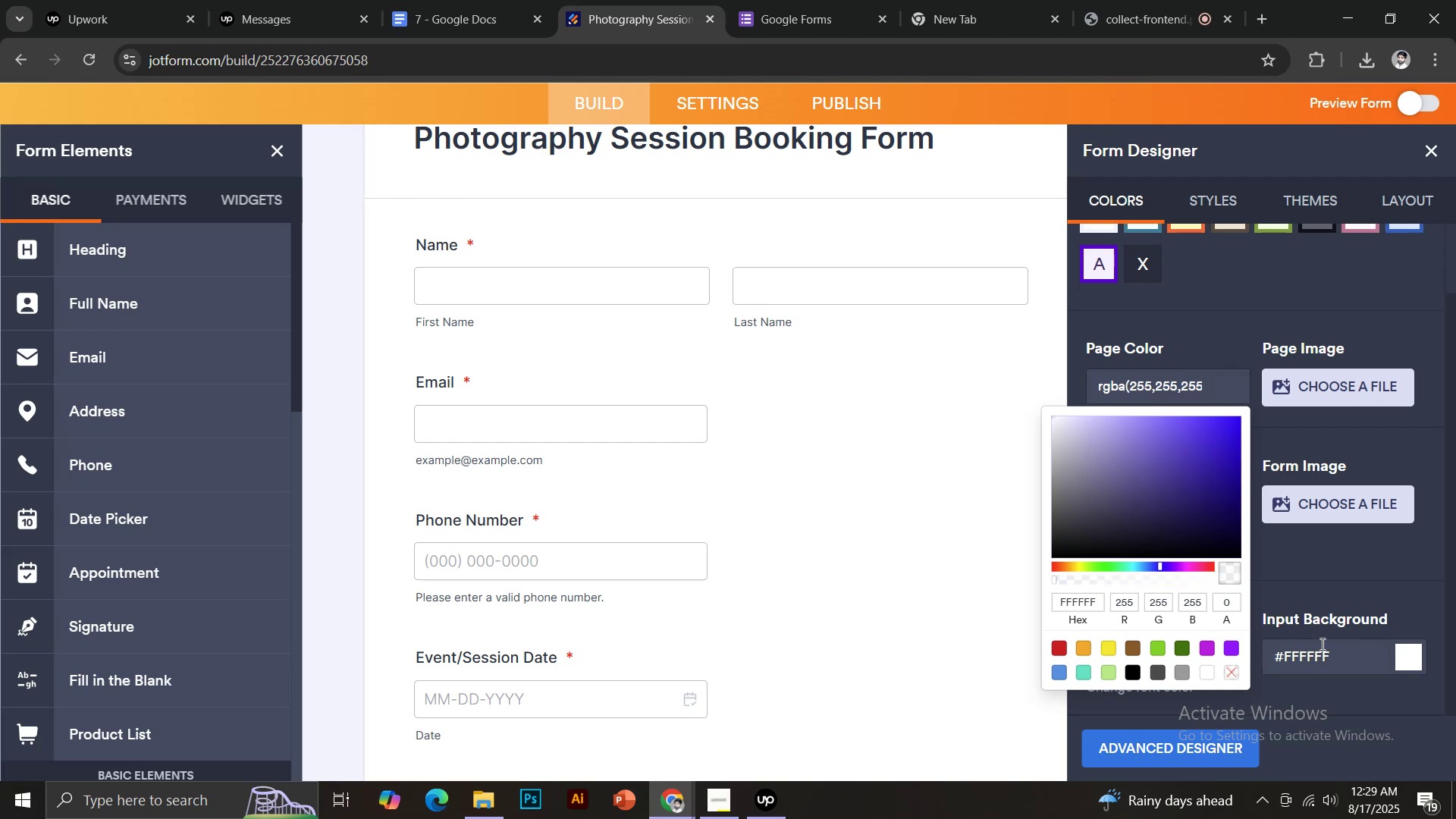 
left_click([1339, 566])
 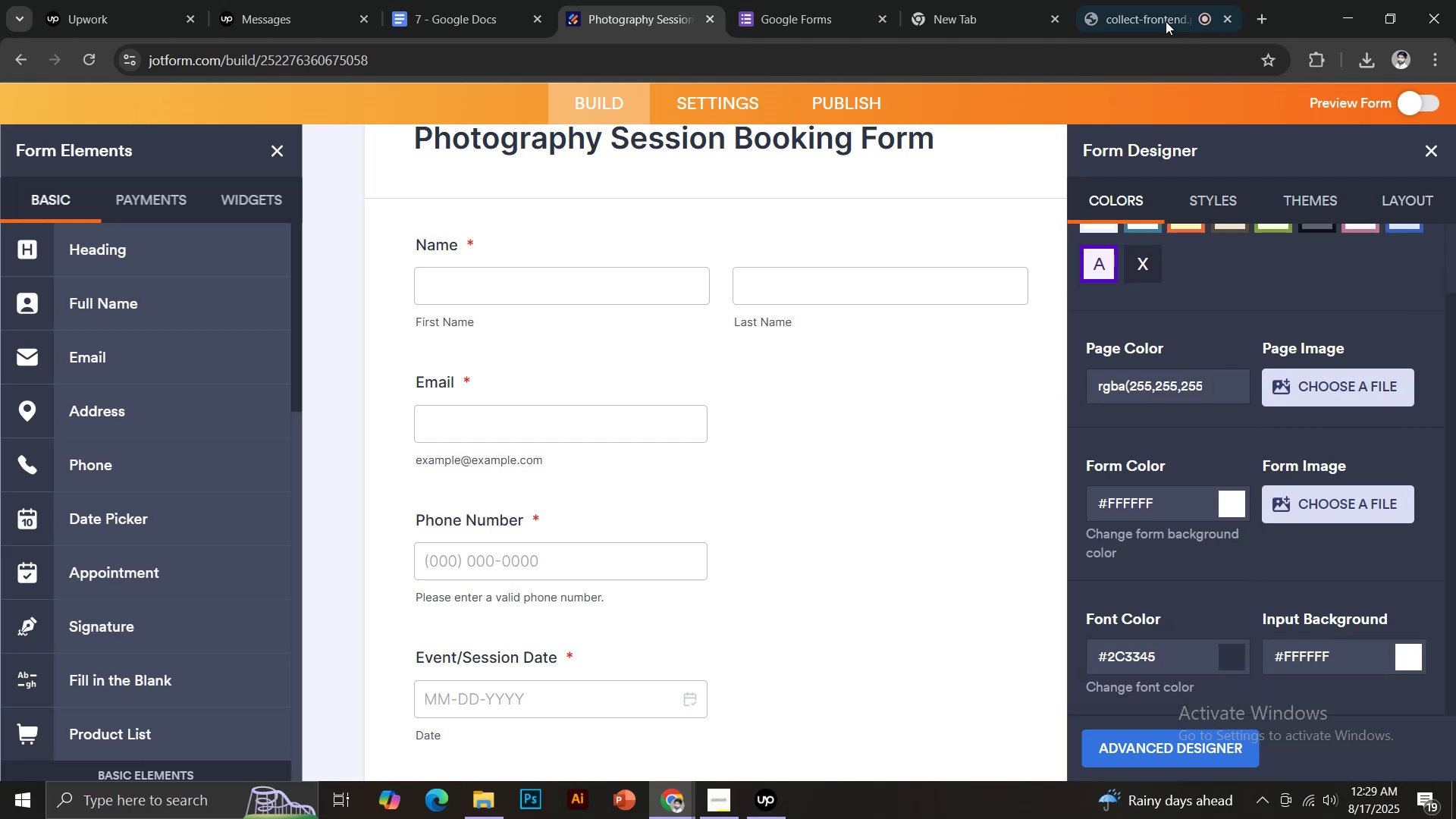 
left_click([980, 0])
 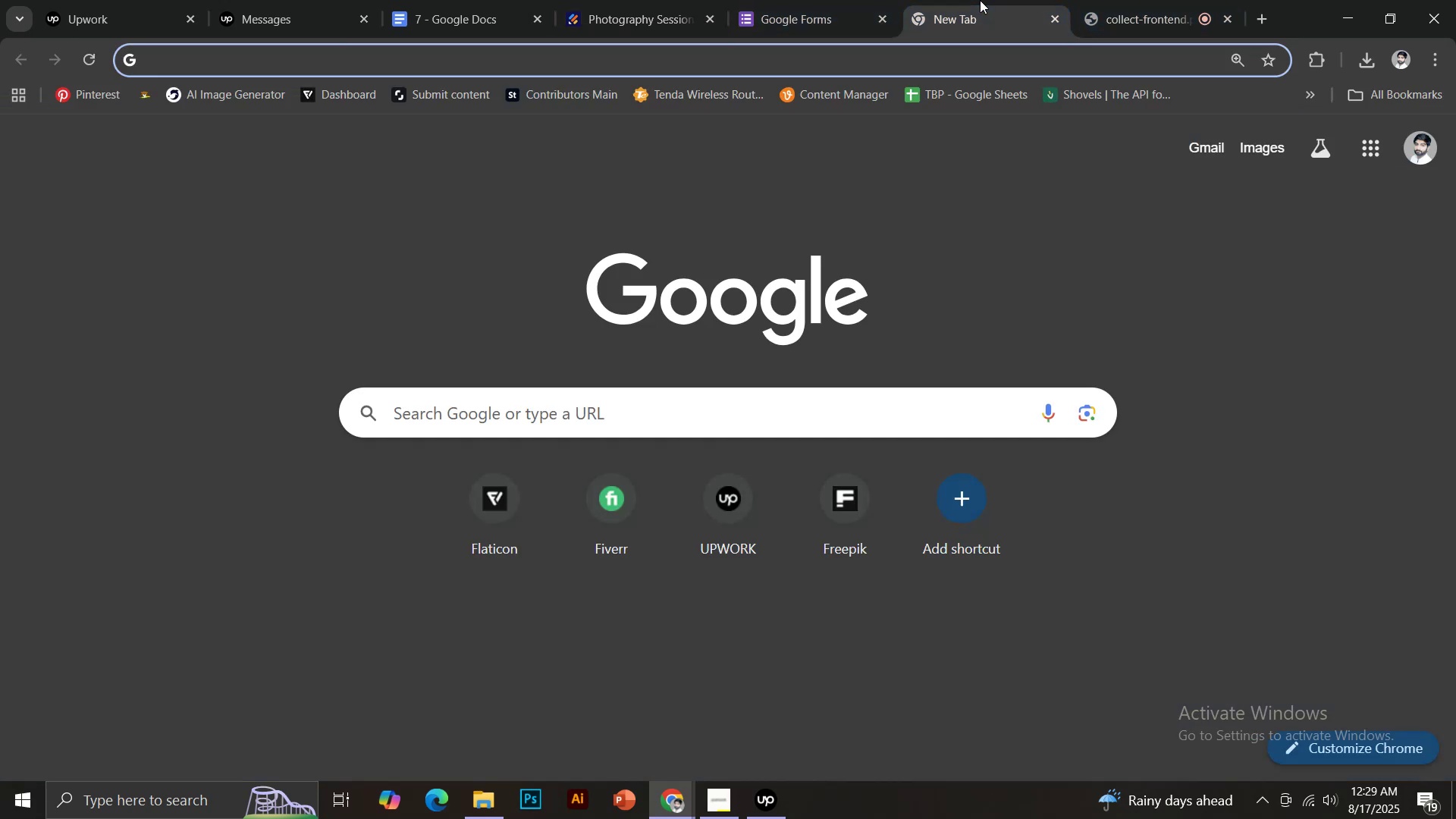 
hold_key(key=P, duration=13.44)
 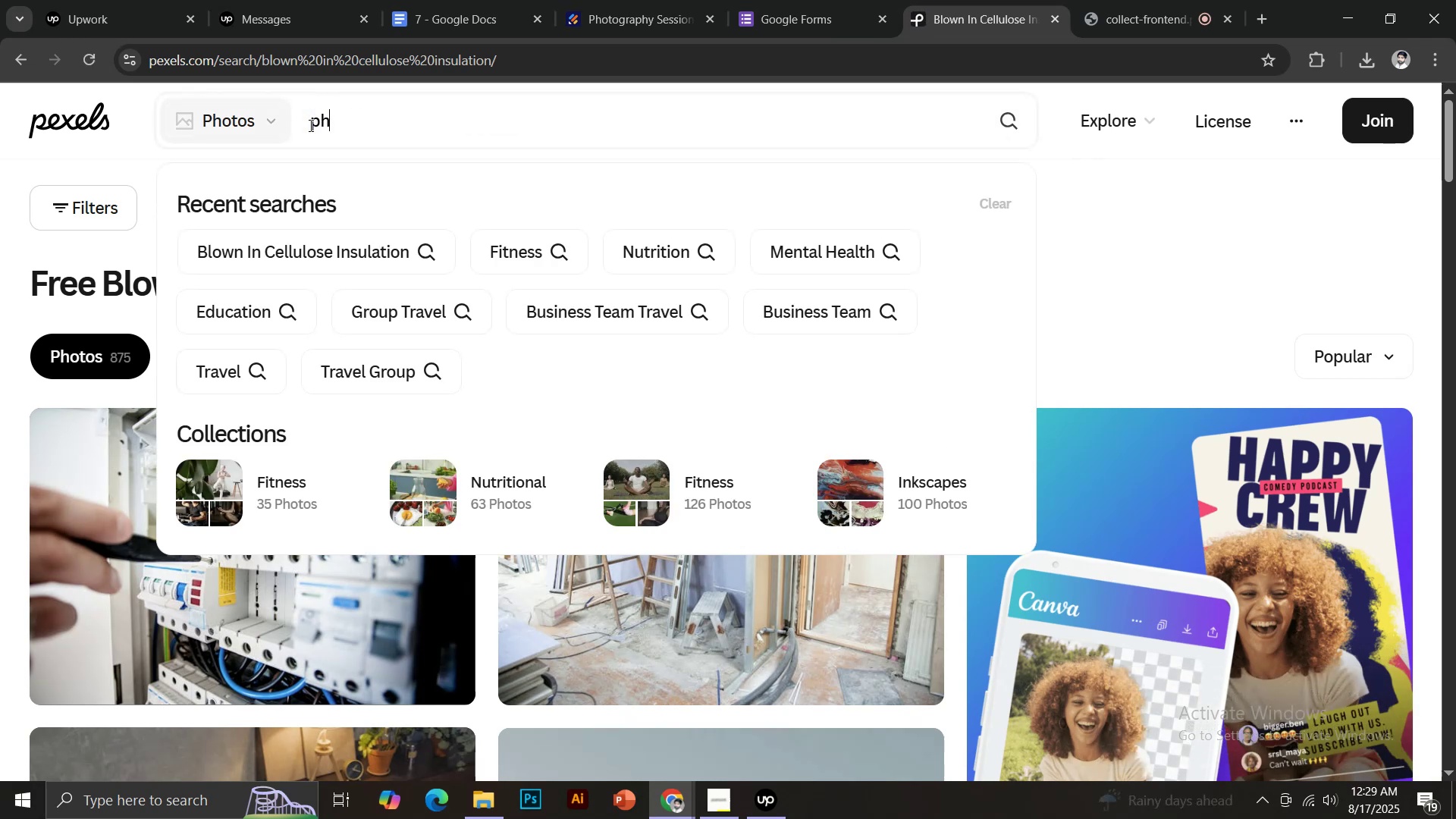 
type(exels)
 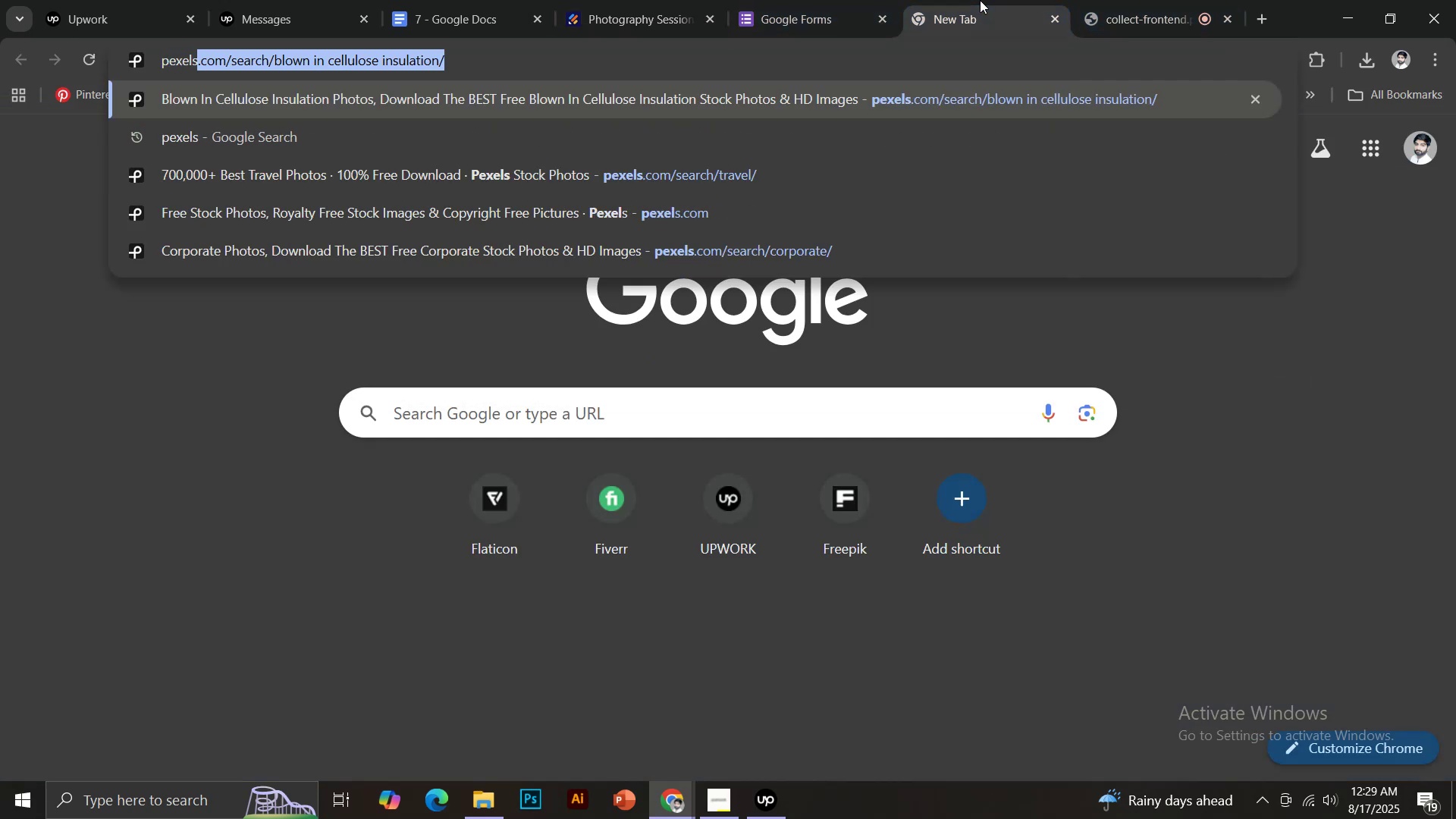 
key(Enter)
 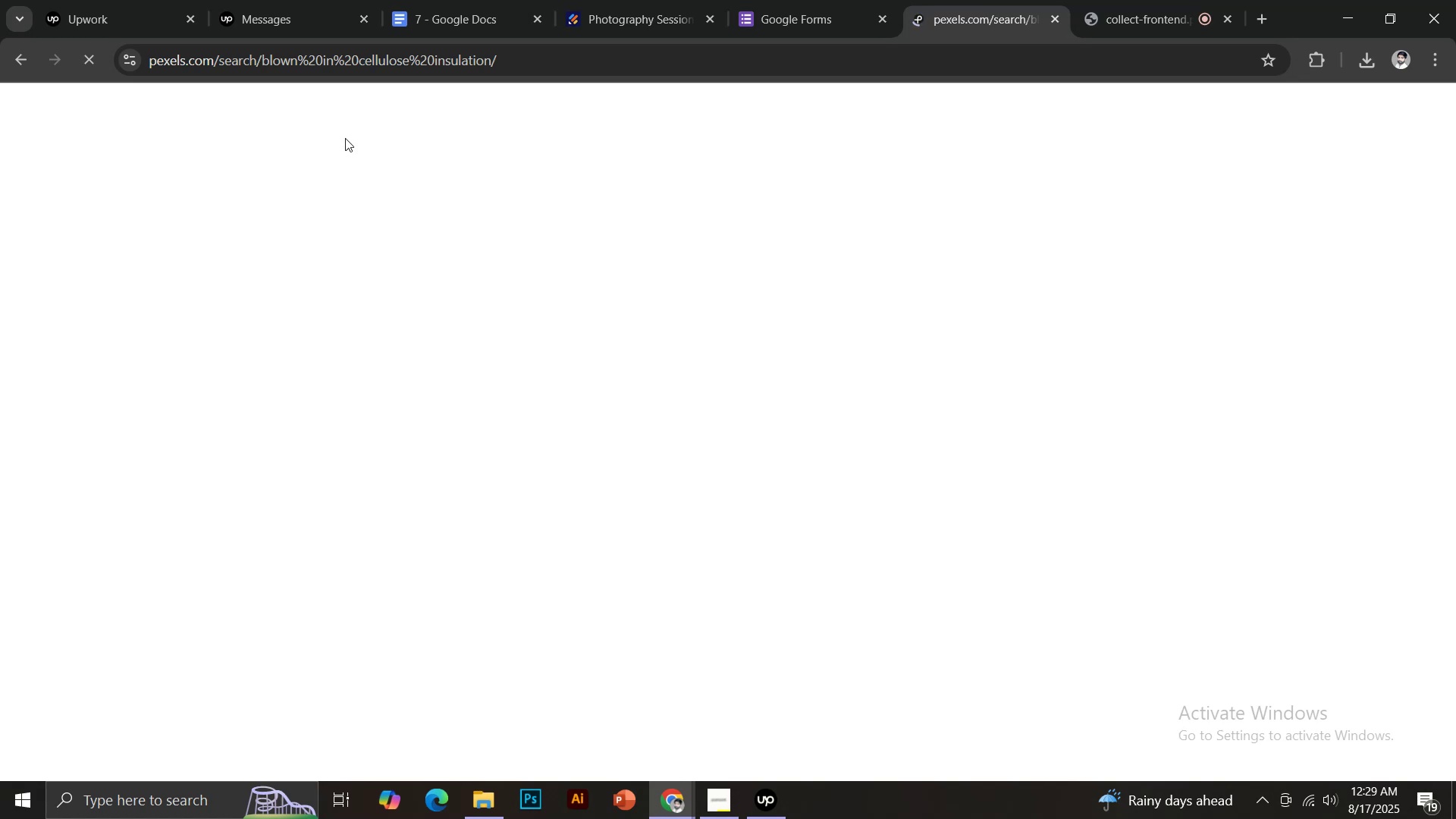 
left_click([758, 800])
 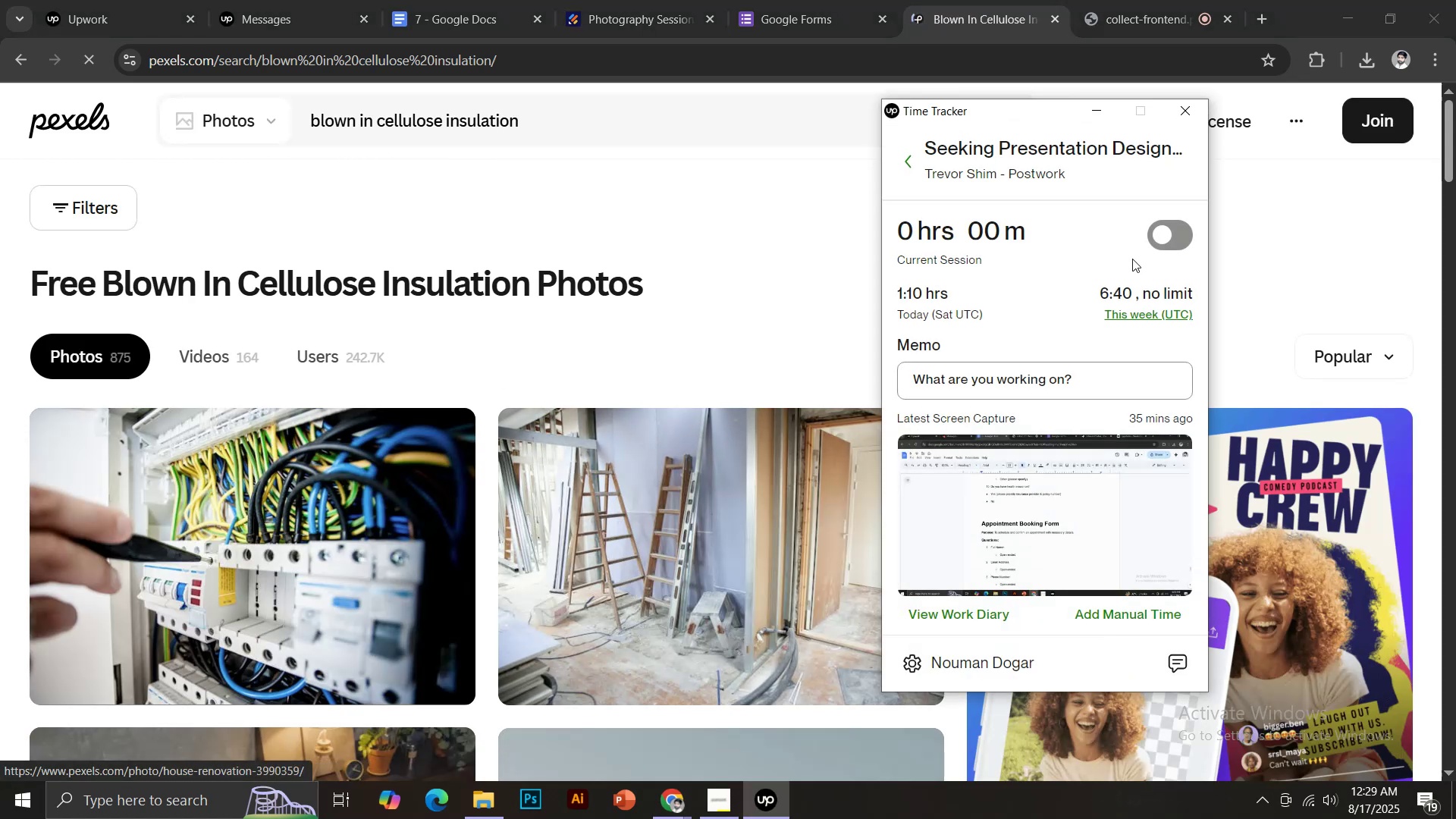 
left_click([1157, 237])
 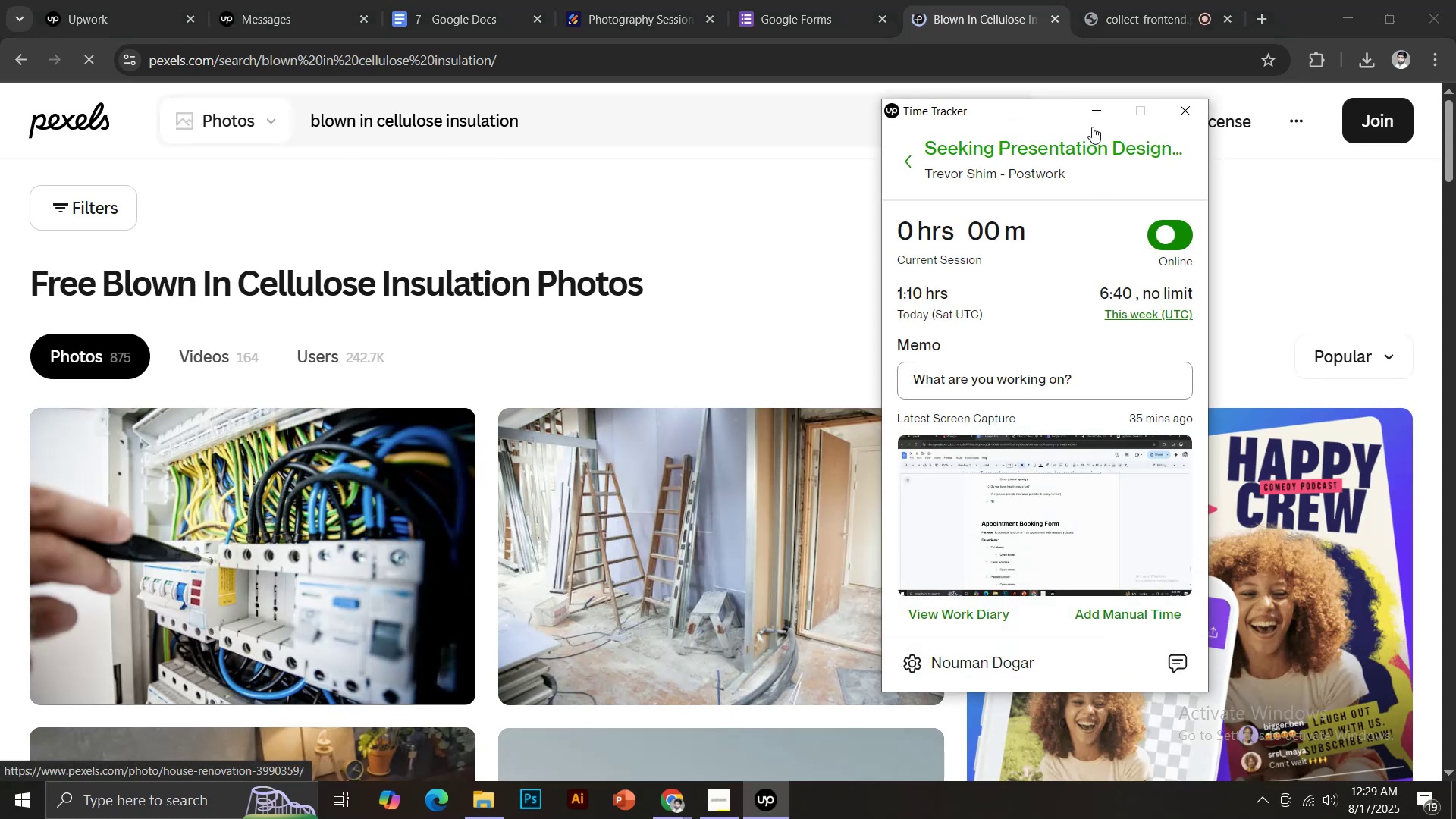 
left_click([1097, 110])
 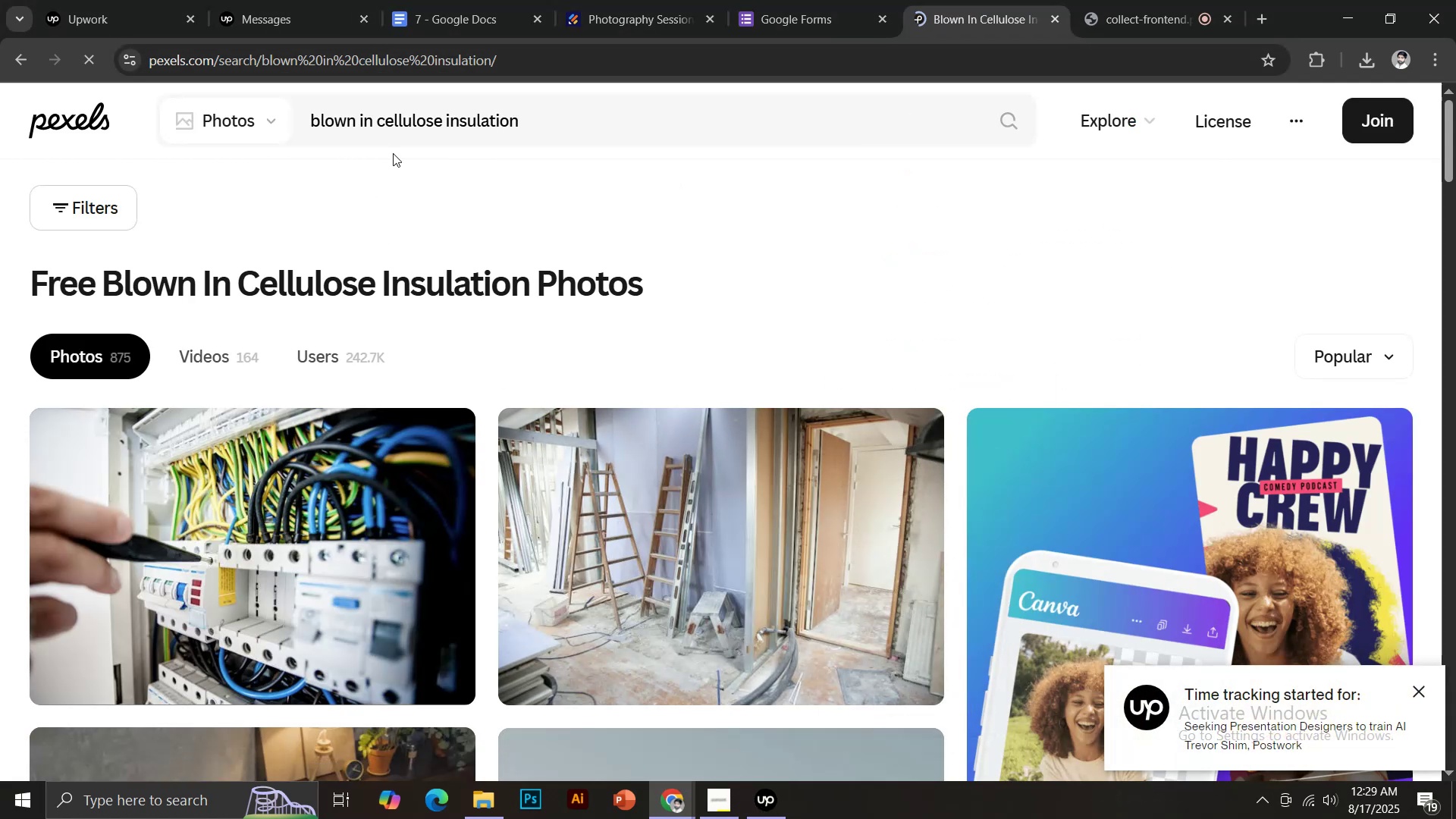 
left_click_drag(start_coordinate=[544, 112], to_coordinate=[309, 125])
 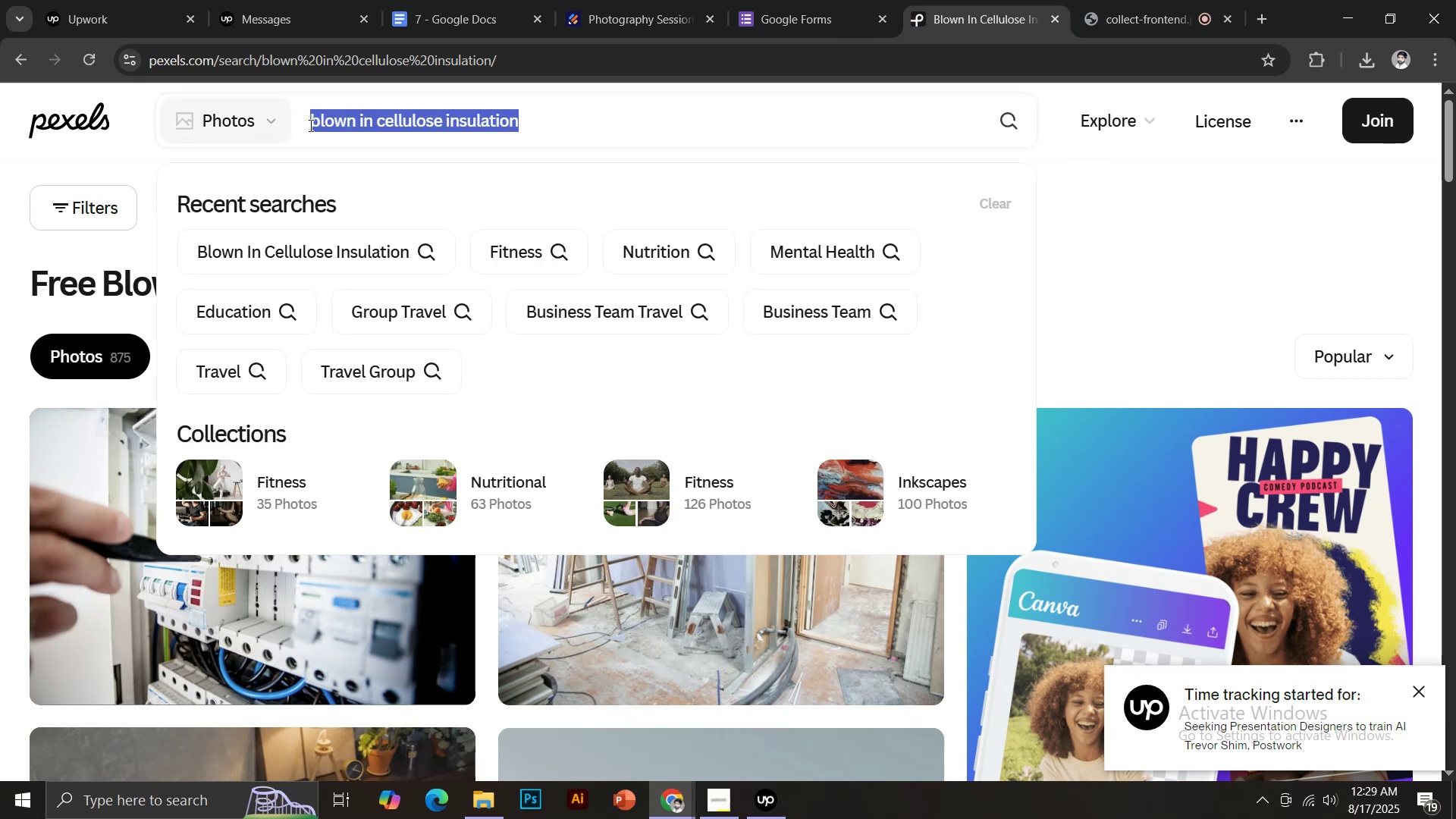 
type(hotography)
 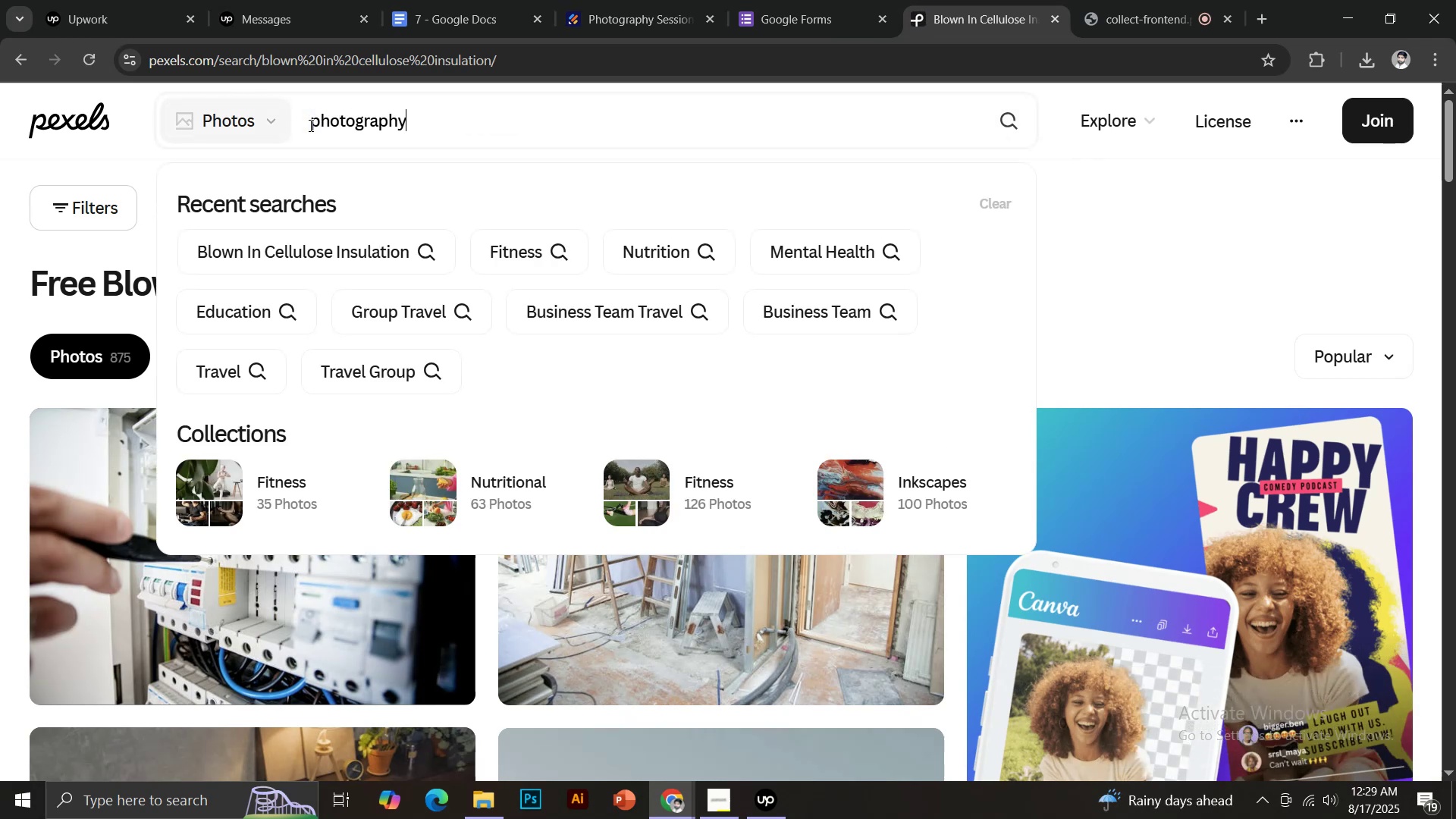 
key(Enter)
 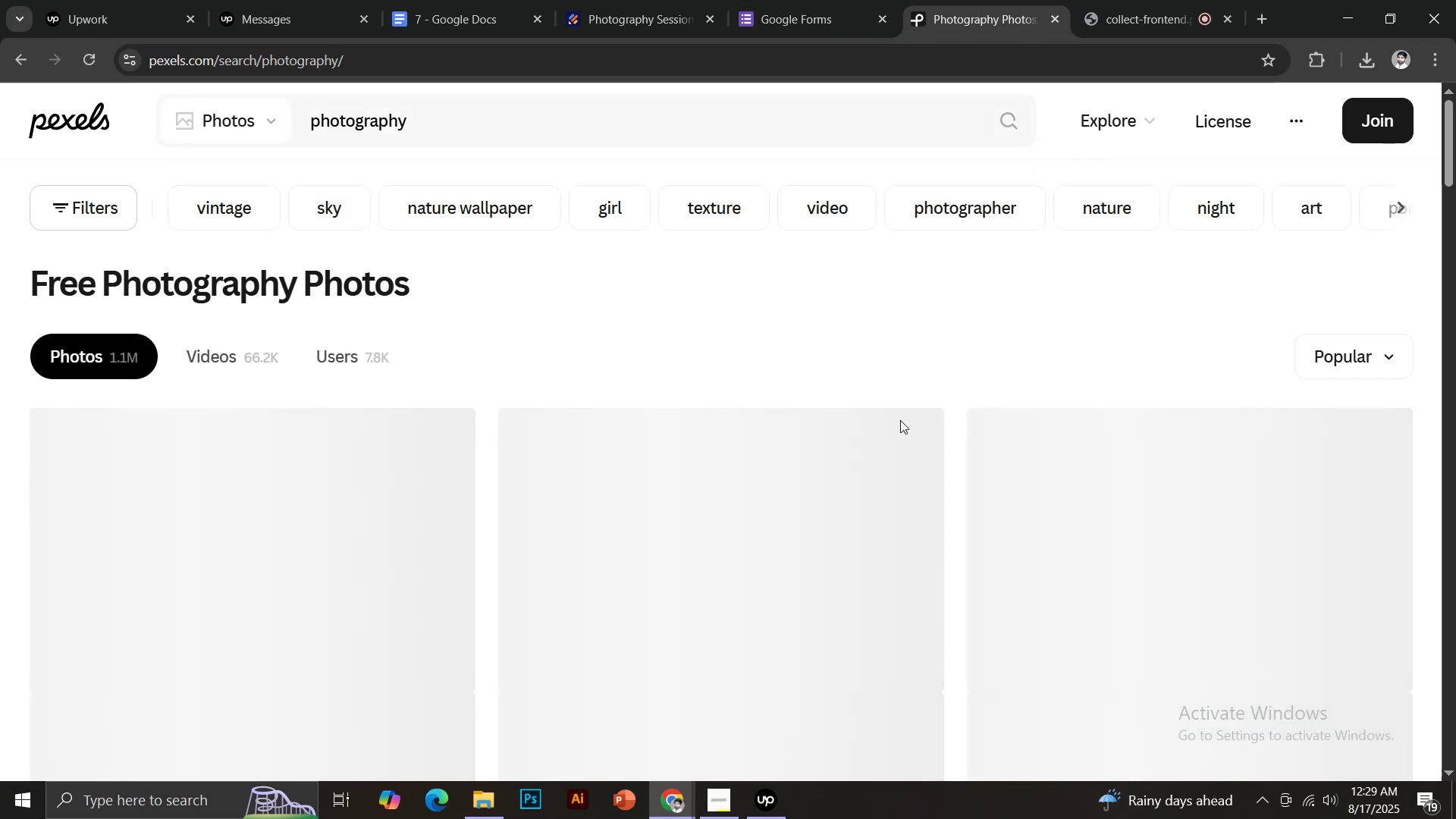 
mouse_move([874, 385])
 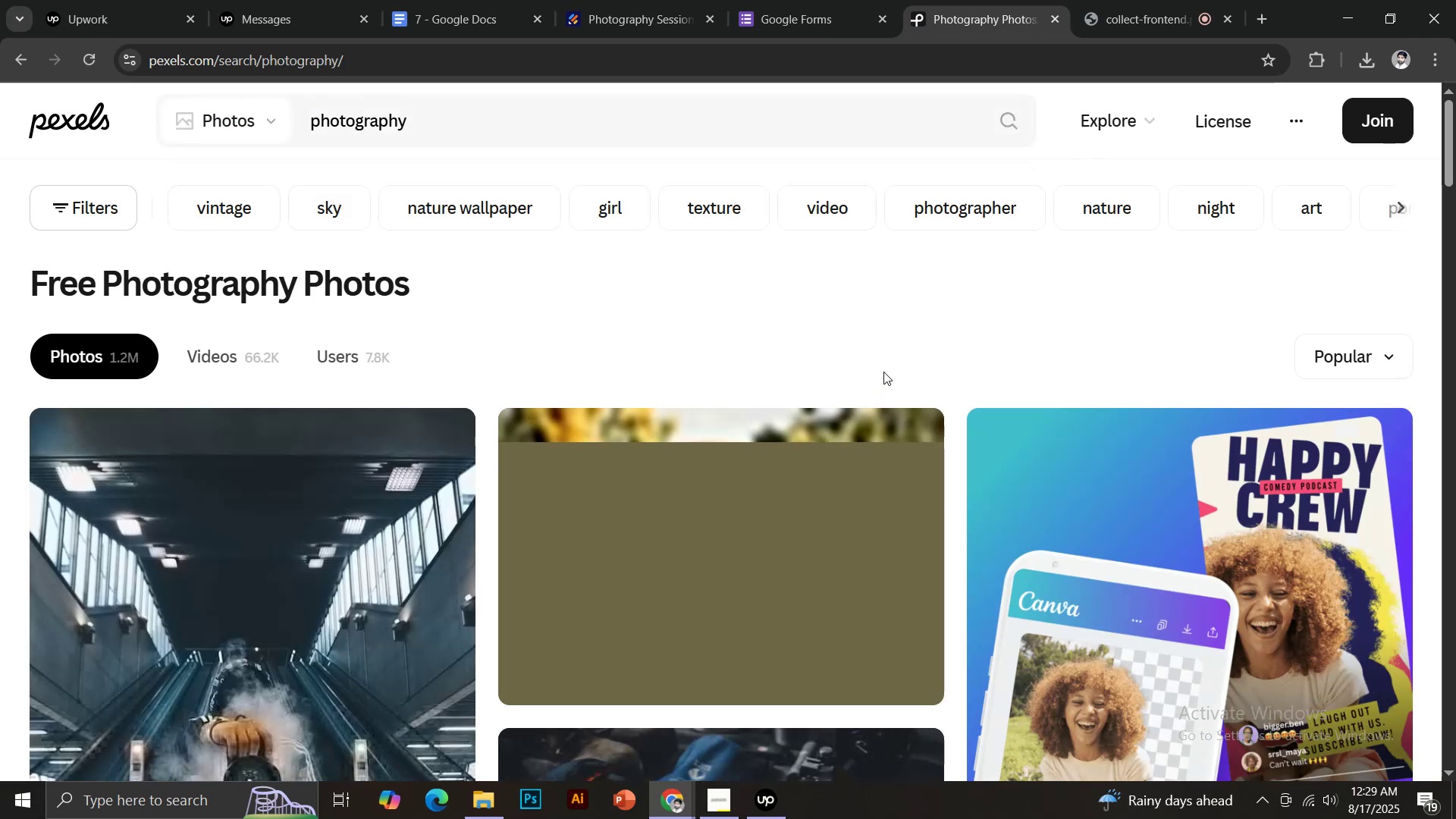 
scroll: coordinate [887, 366], scroll_direction: down, amount: 8.0
 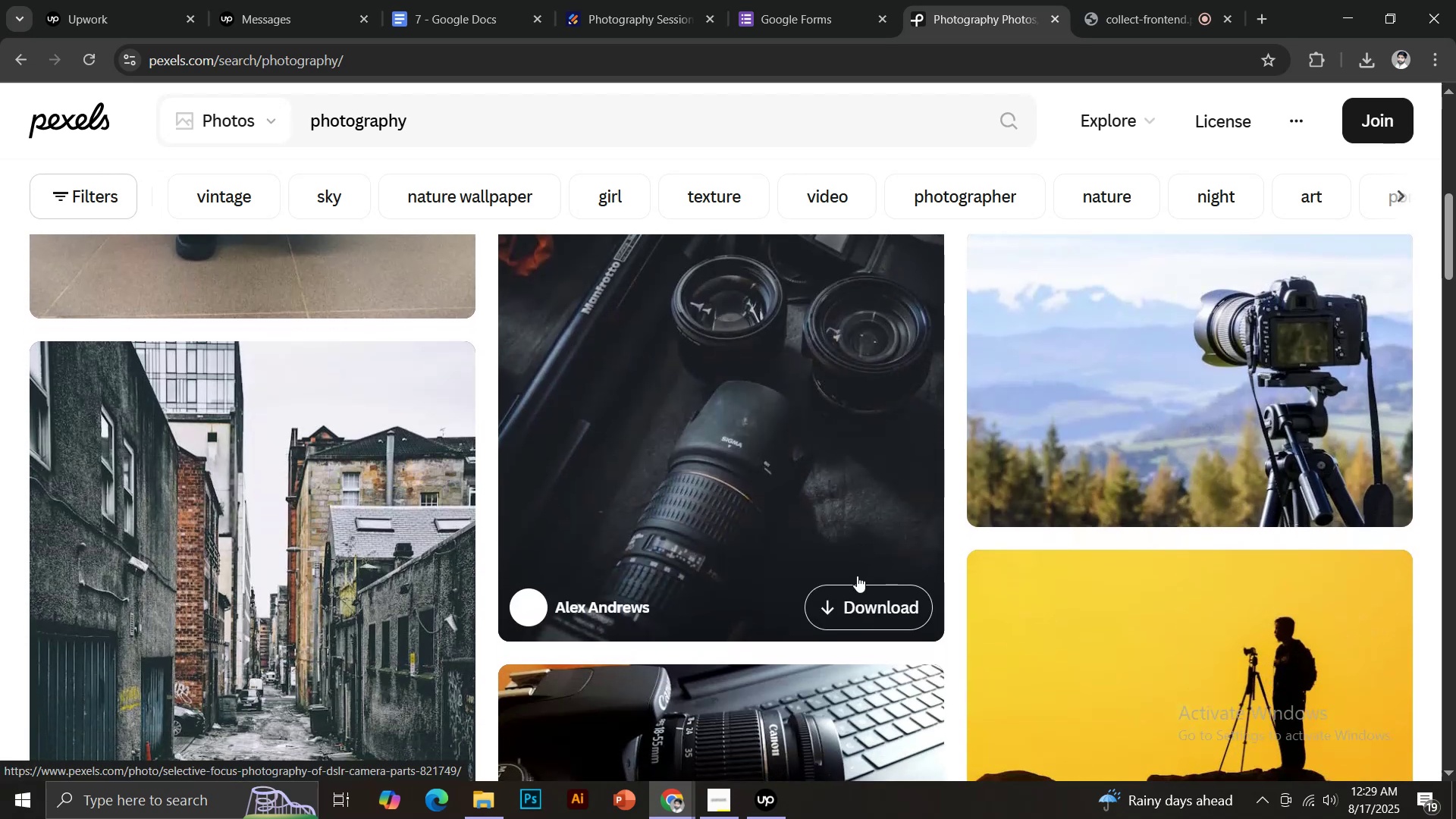 
left_click([860, 601])
 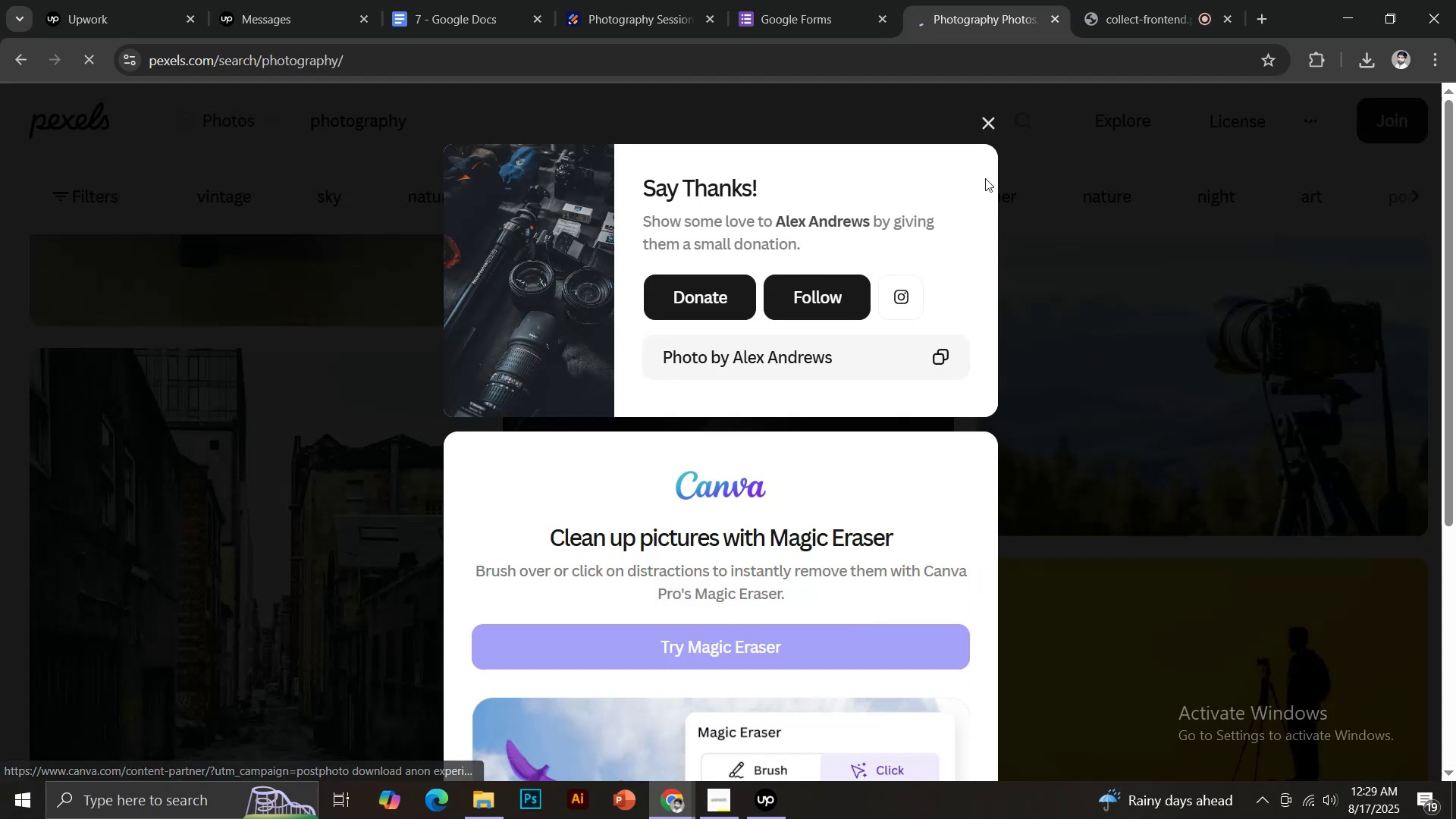 
left_click([987, 114])
 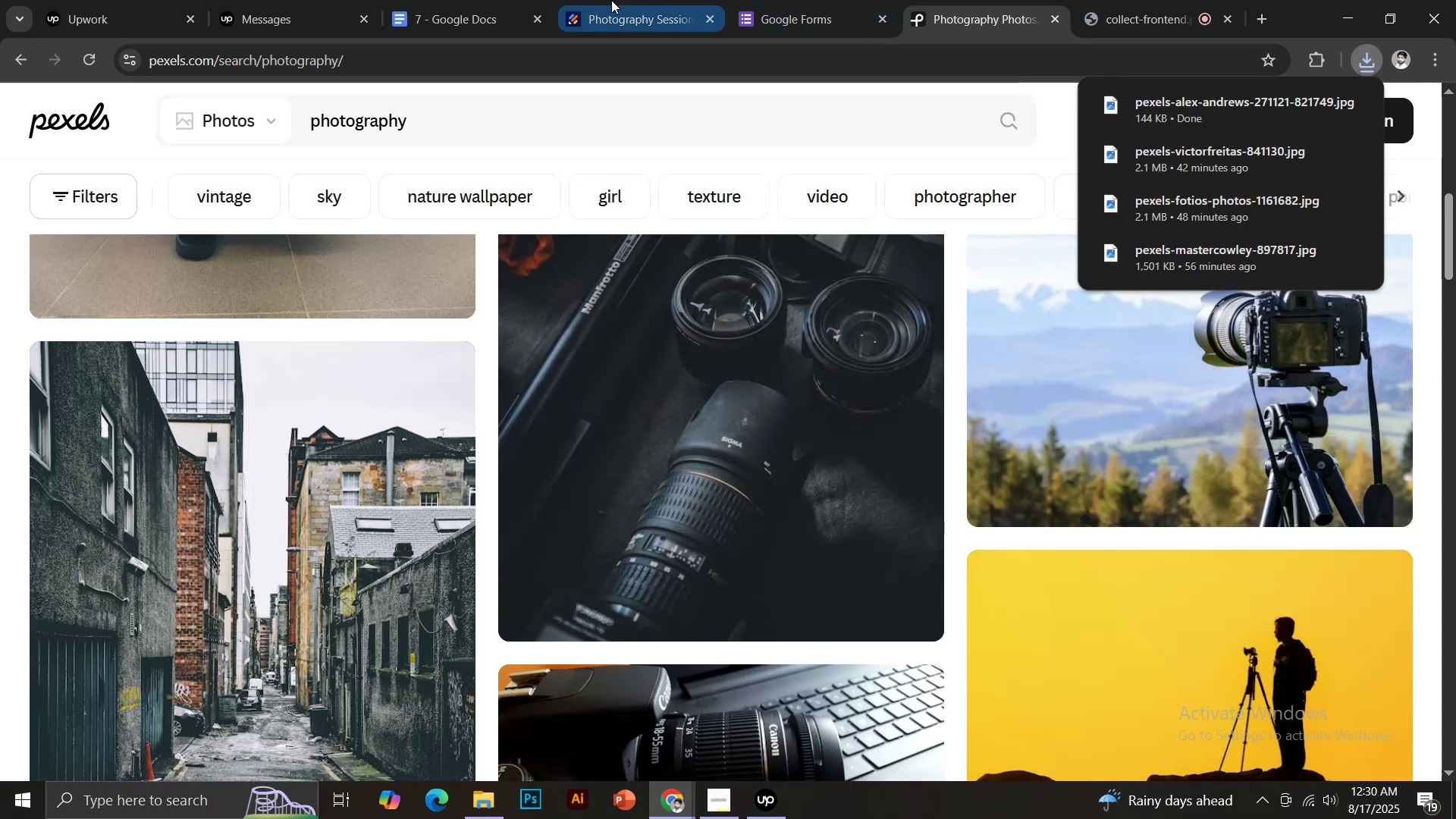 
left_click([605, 0])
 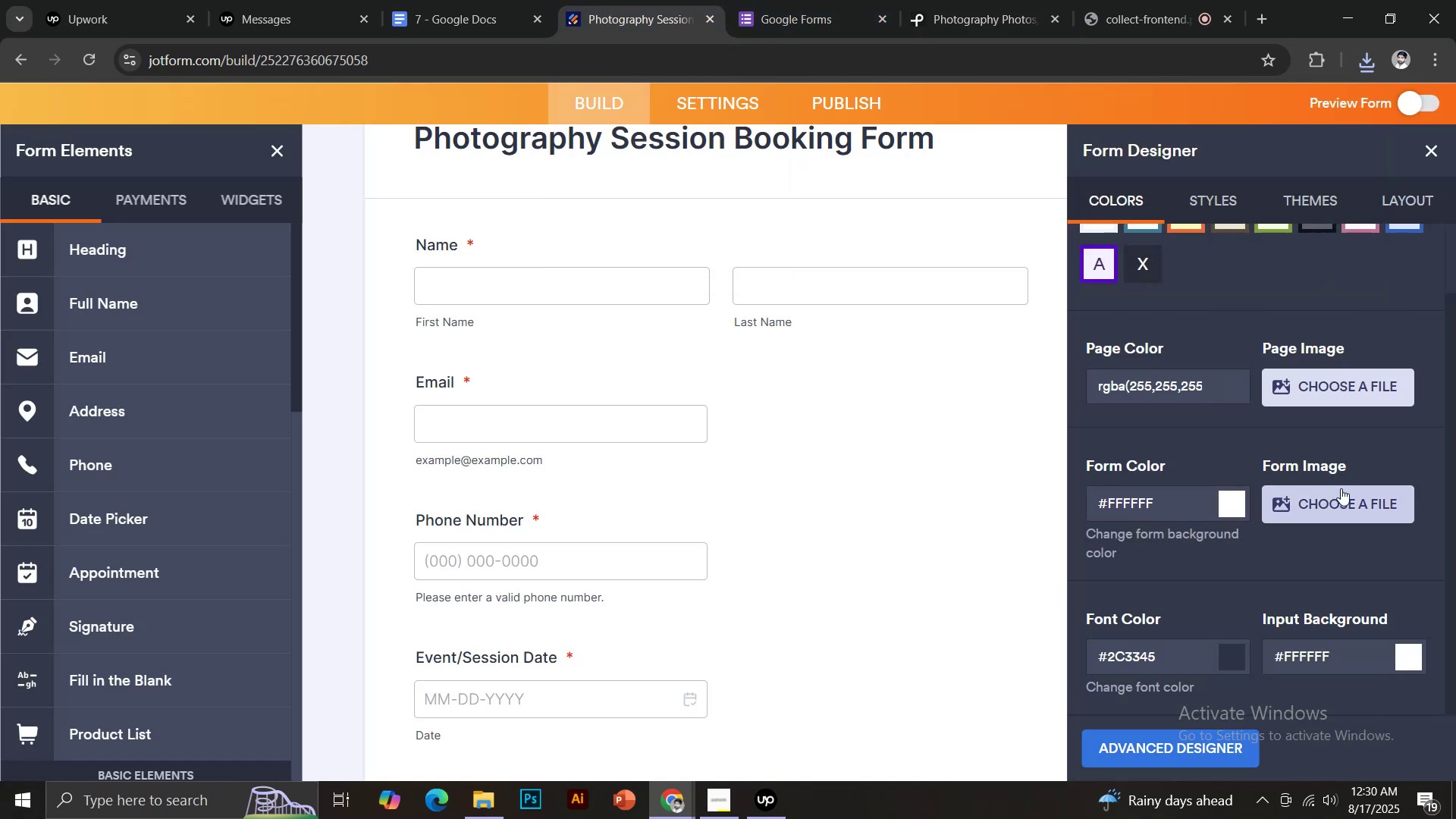 
left_click([1341, 384])
 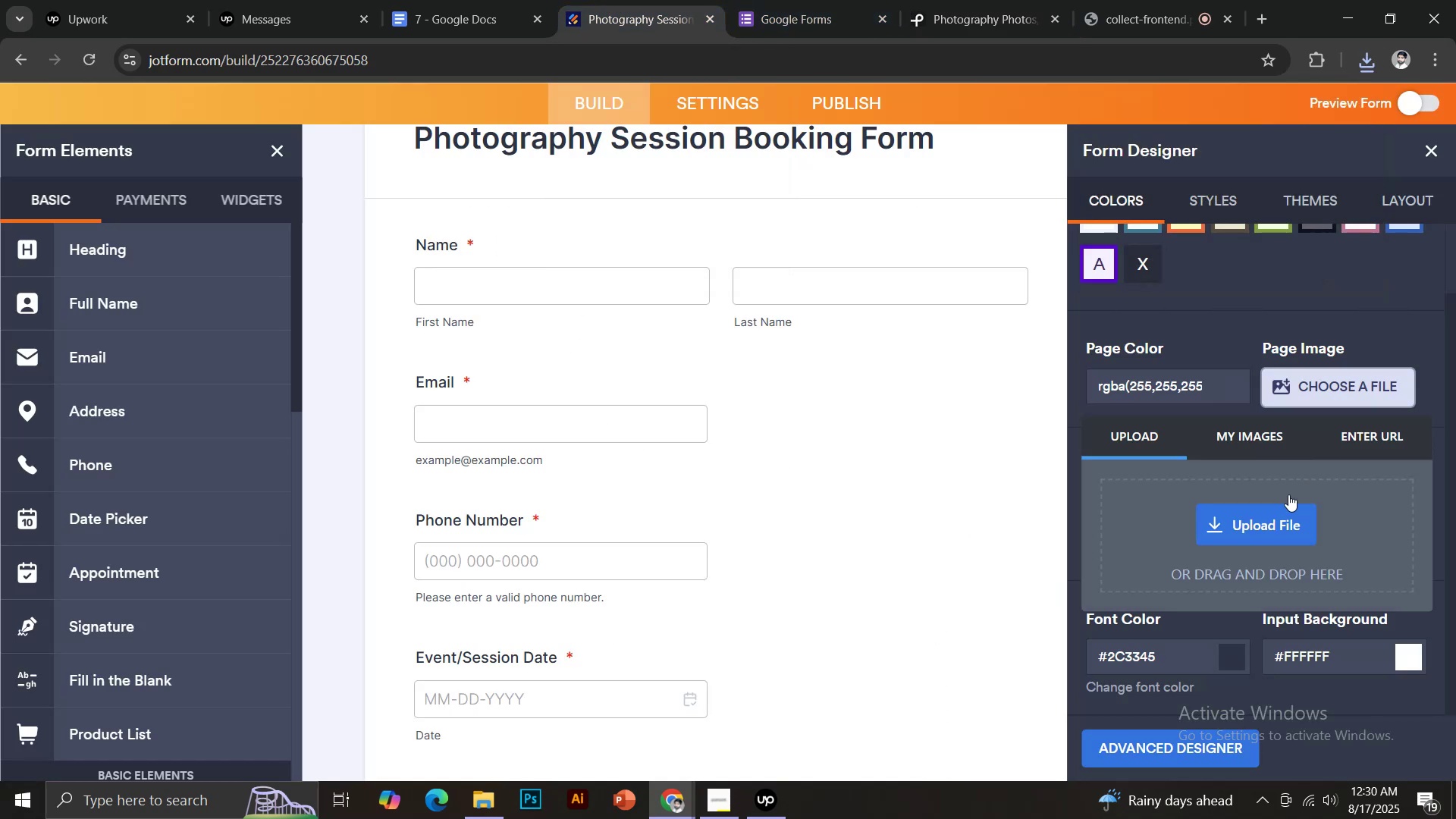 
left_click([1279, 511])
 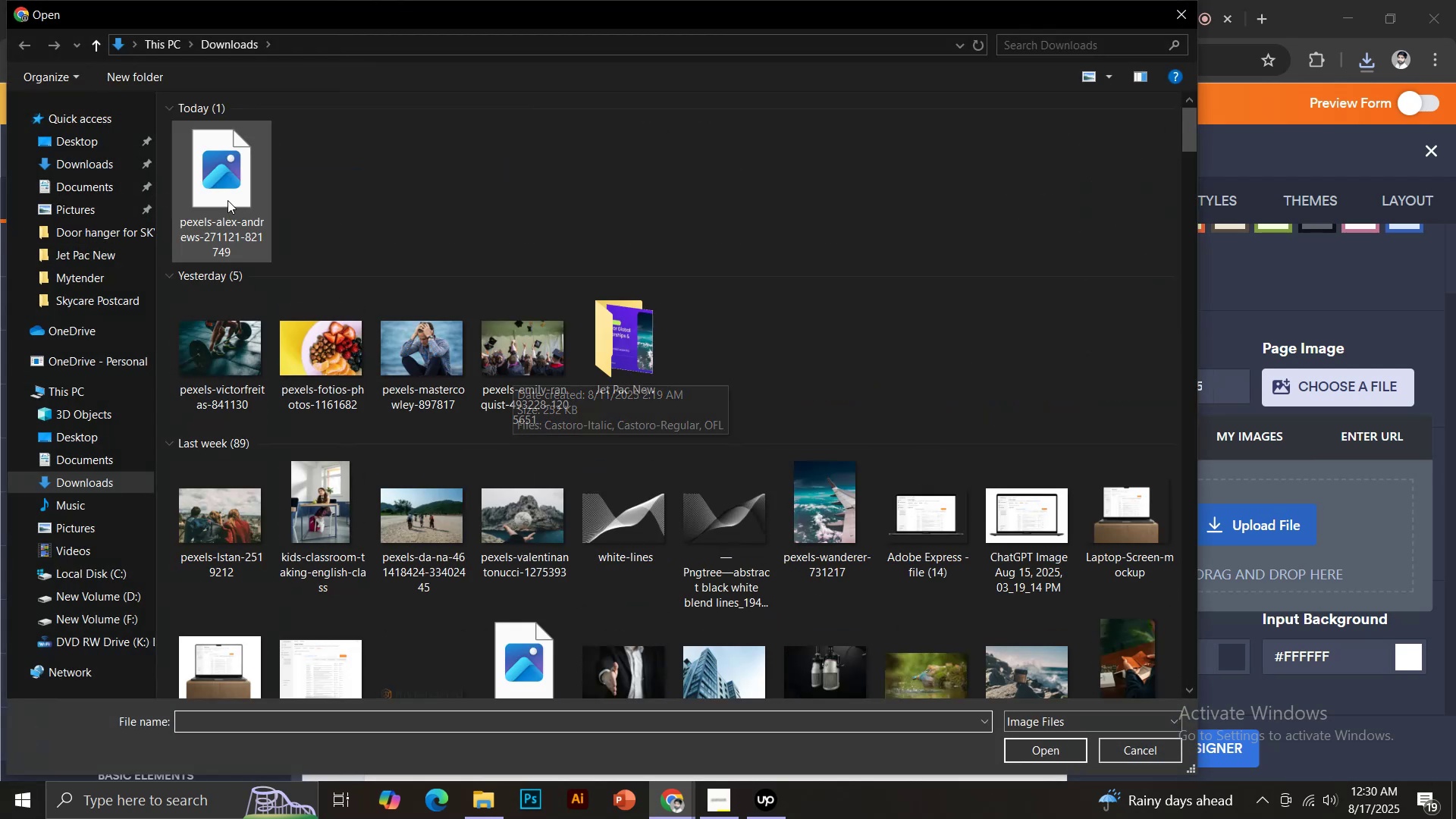 
double_click([227, 194])
 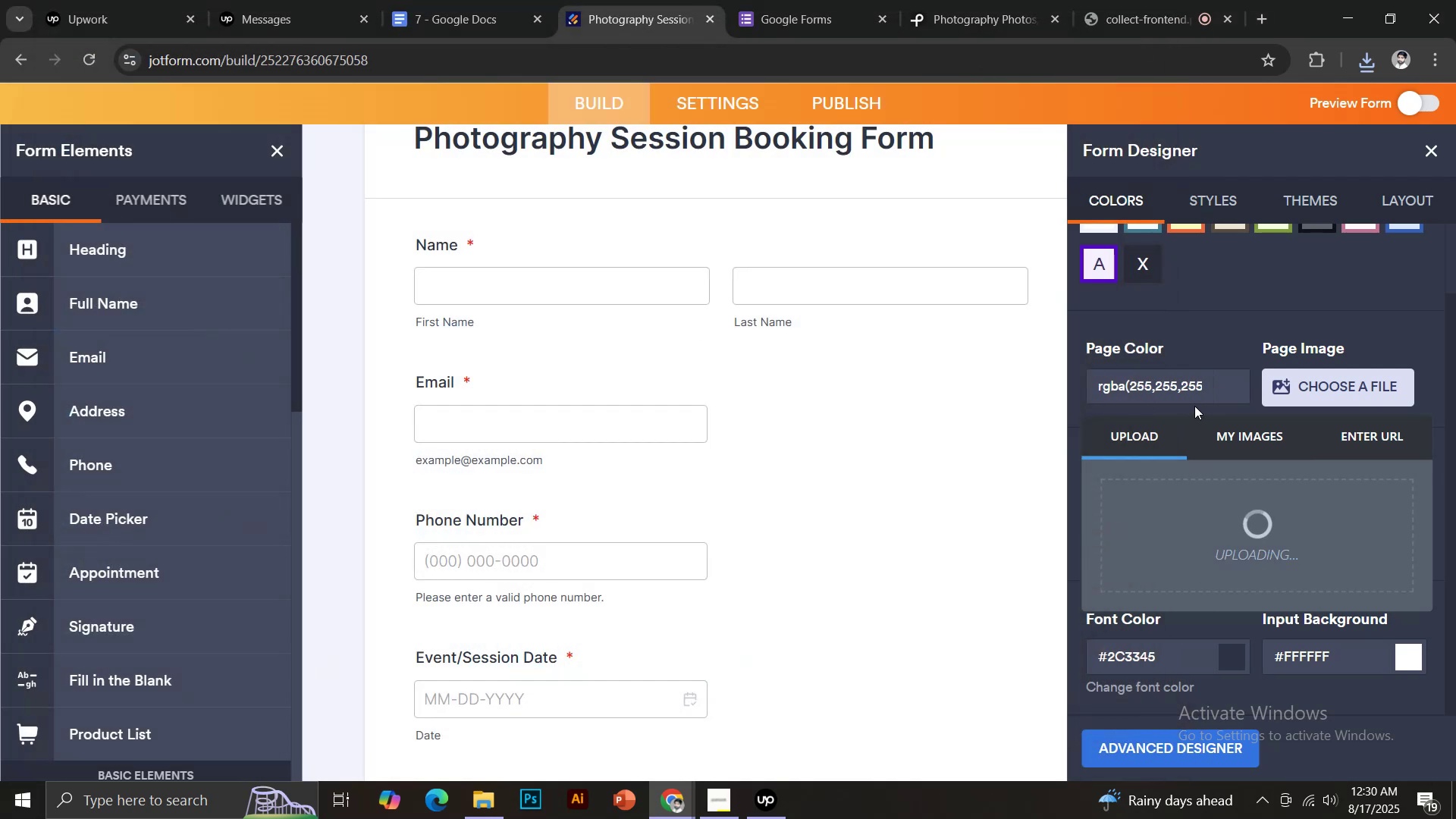 
mouse_move([1173, 403])
 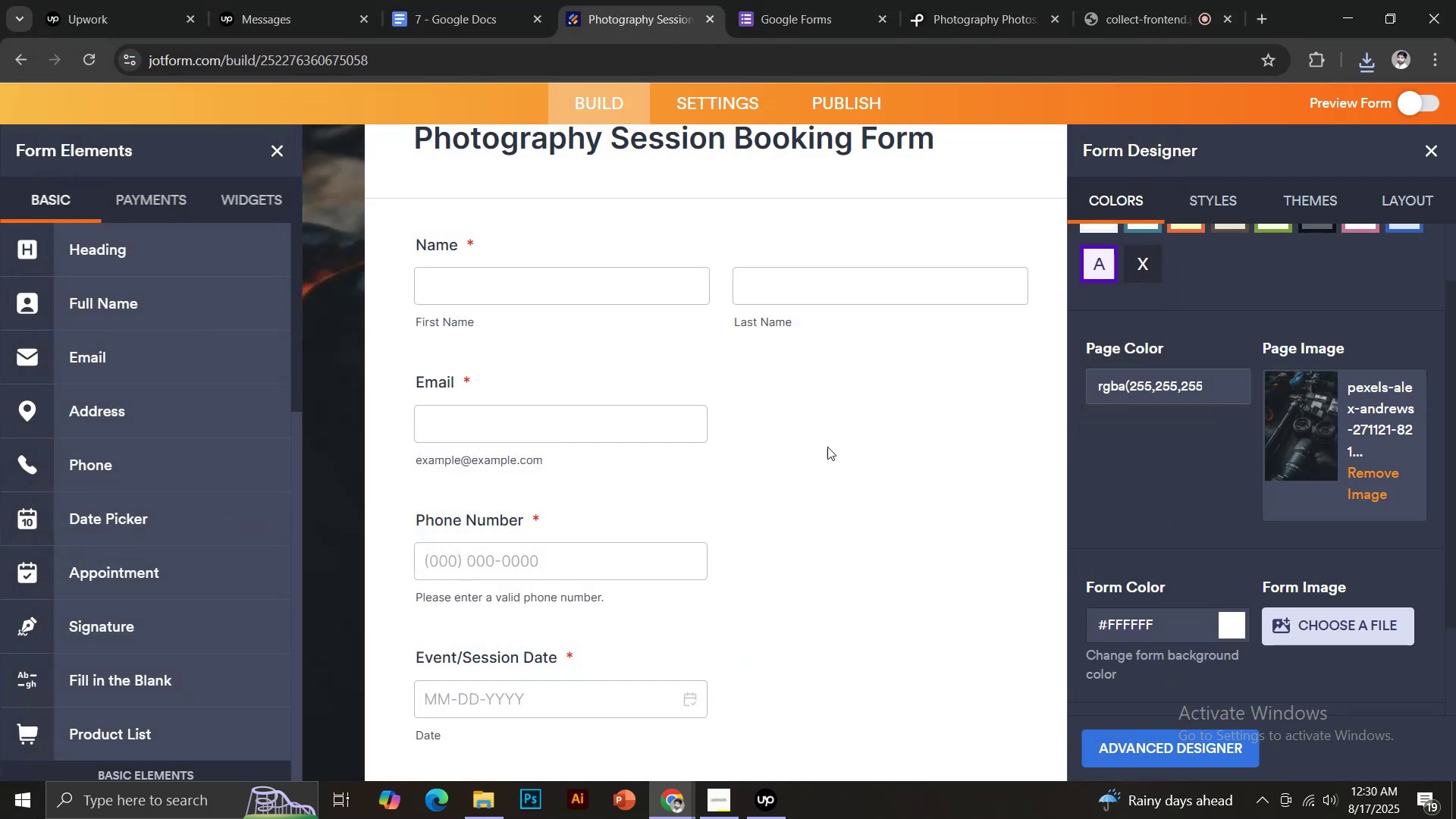 
scroll: coordinate [748, 493], scroll_direction: up, amount: 3.0
 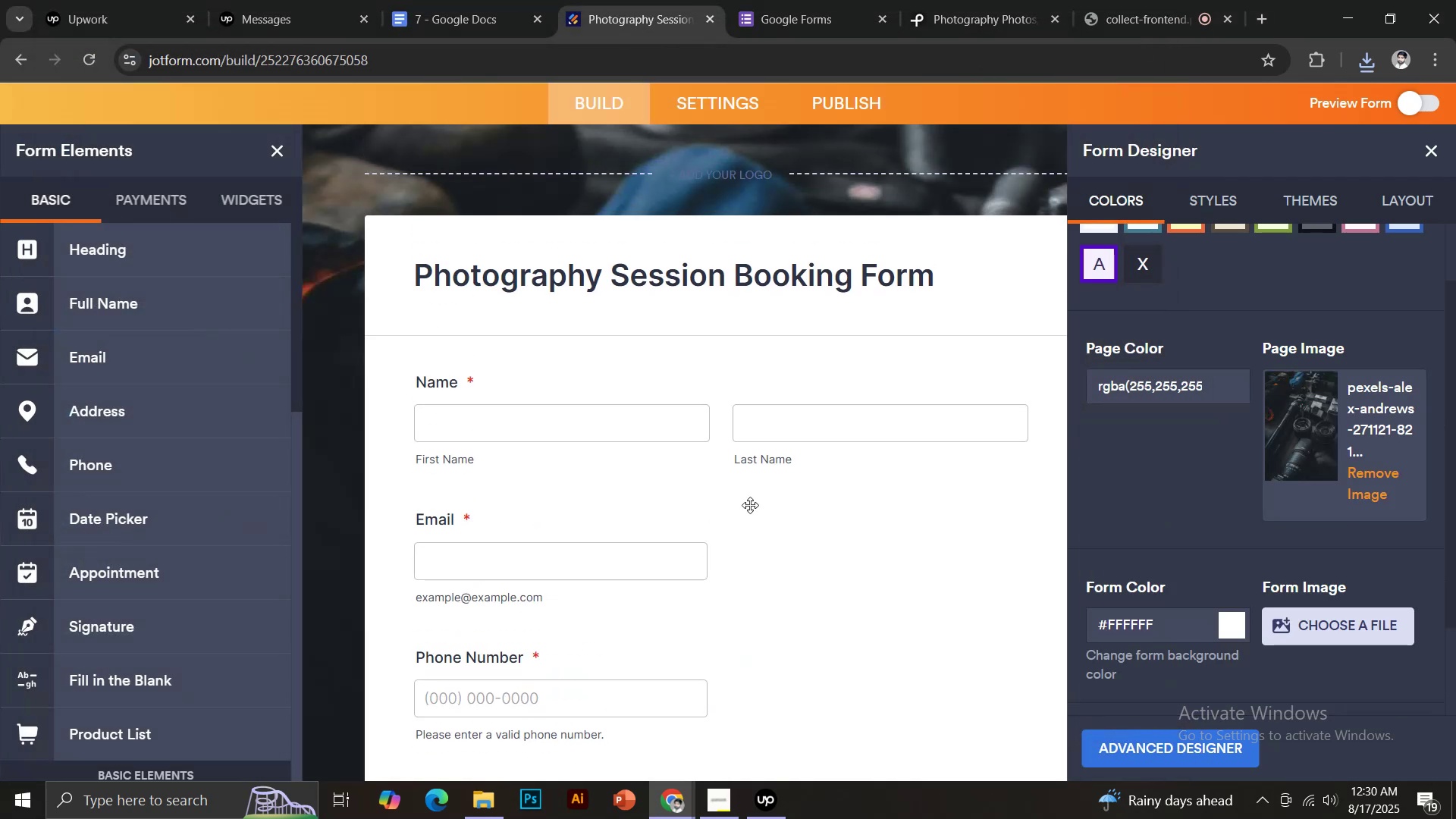 
scroll: coordinate [867, 516], scroll_direction: down, amount: 14.0
 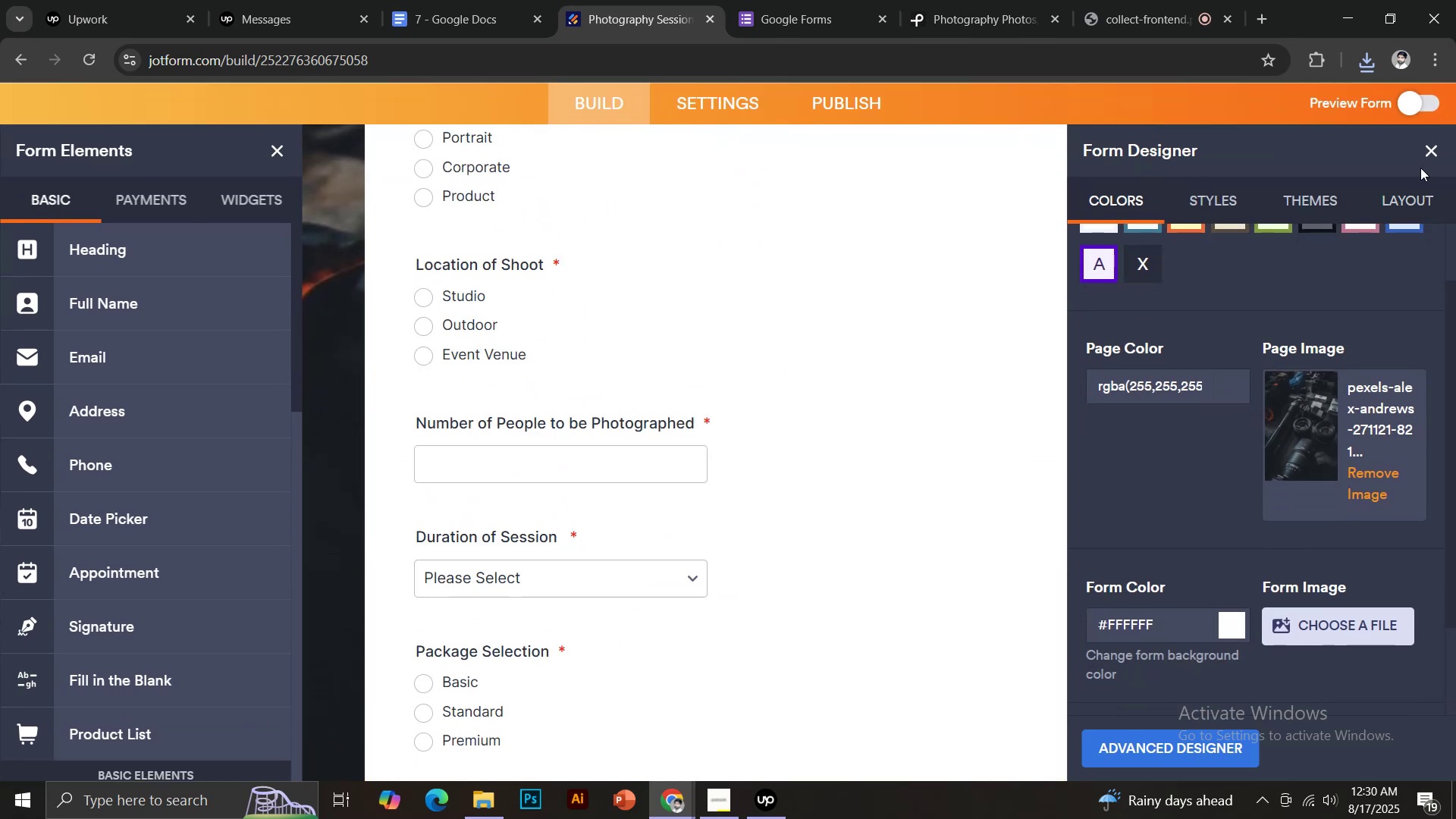 
left_click([1423, 150])
 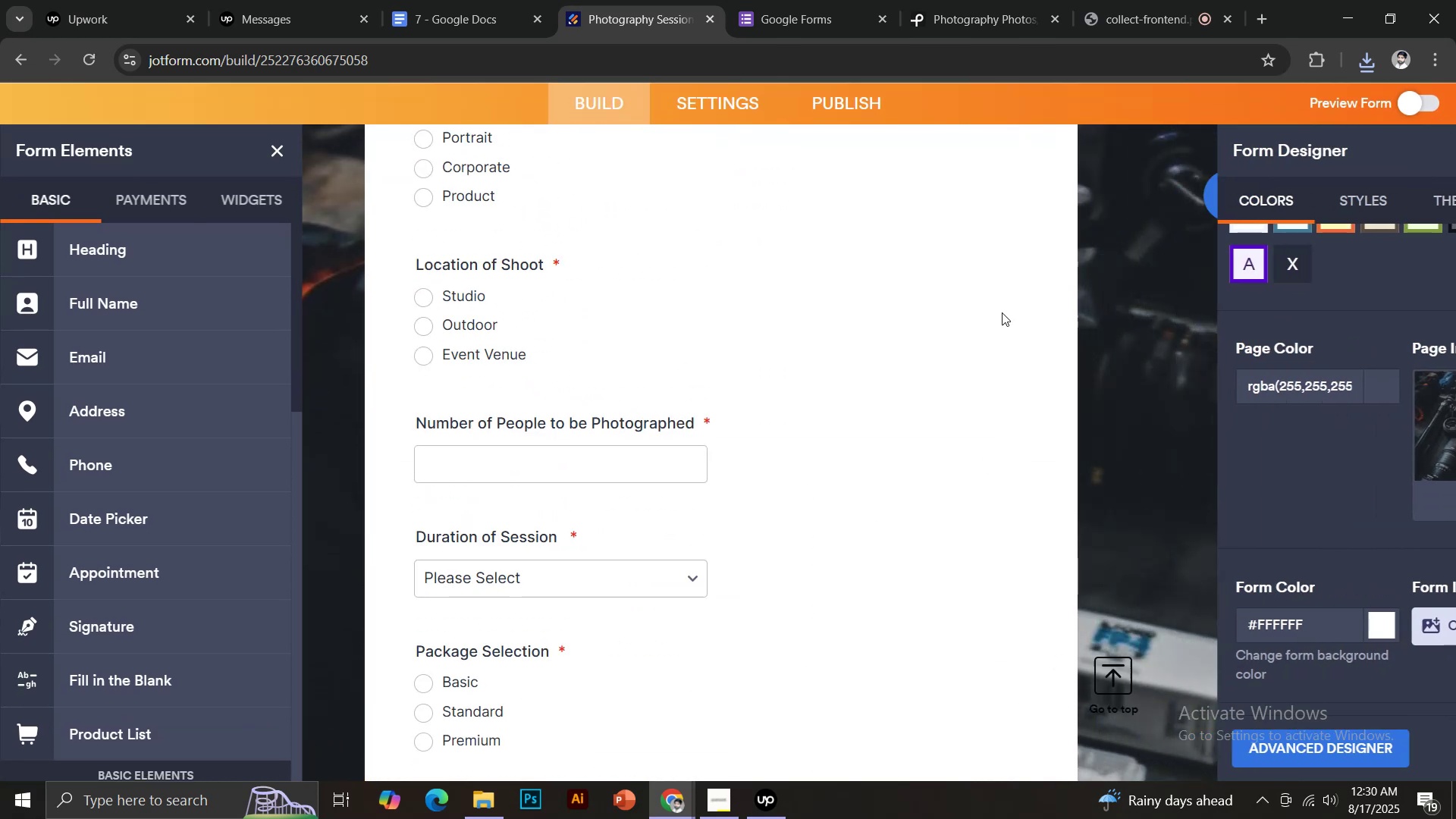 
scroll: coordinate [1276, 353], scroll_direction: up, amount: 16.0
 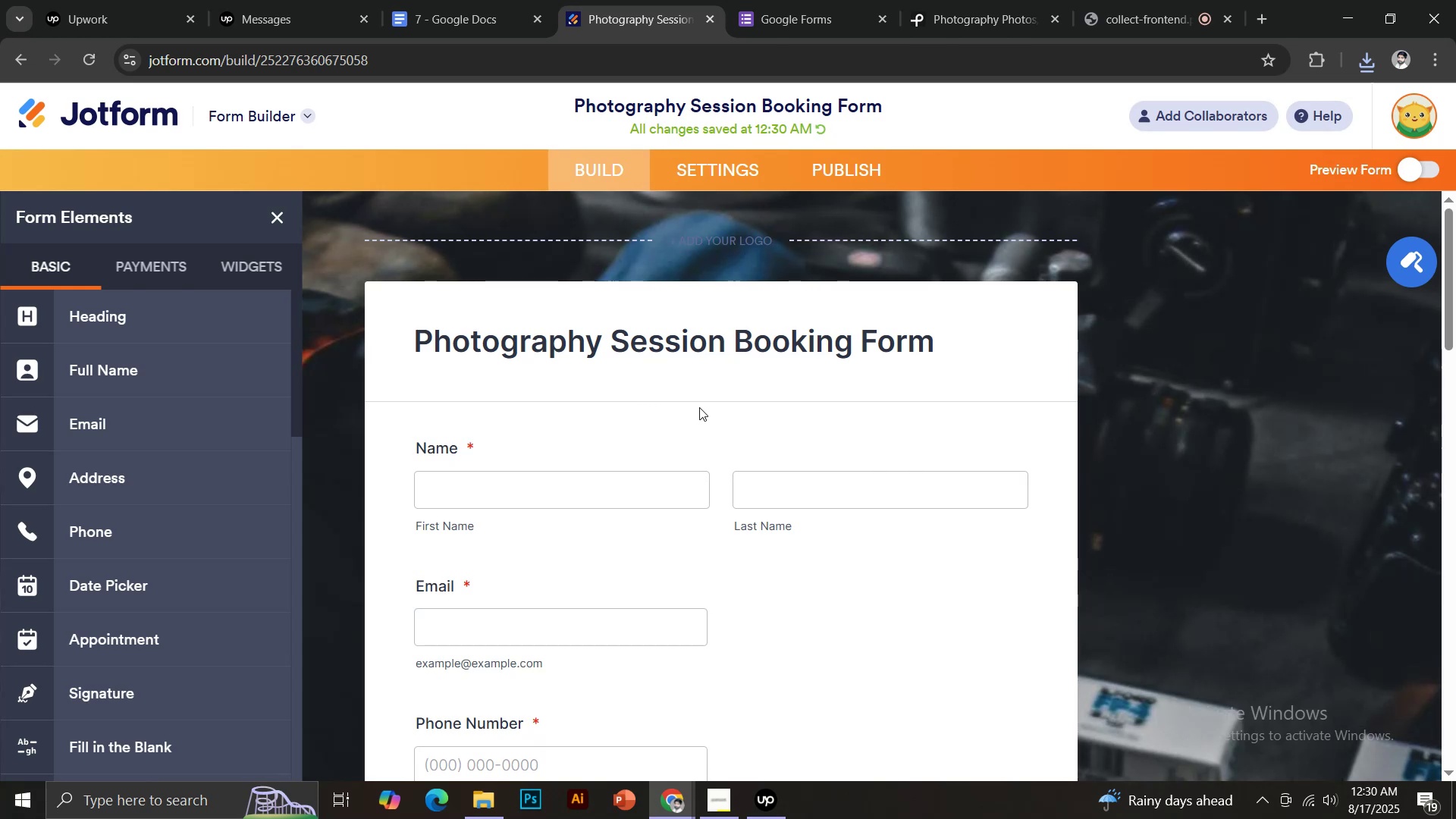 
wait(16.25)
 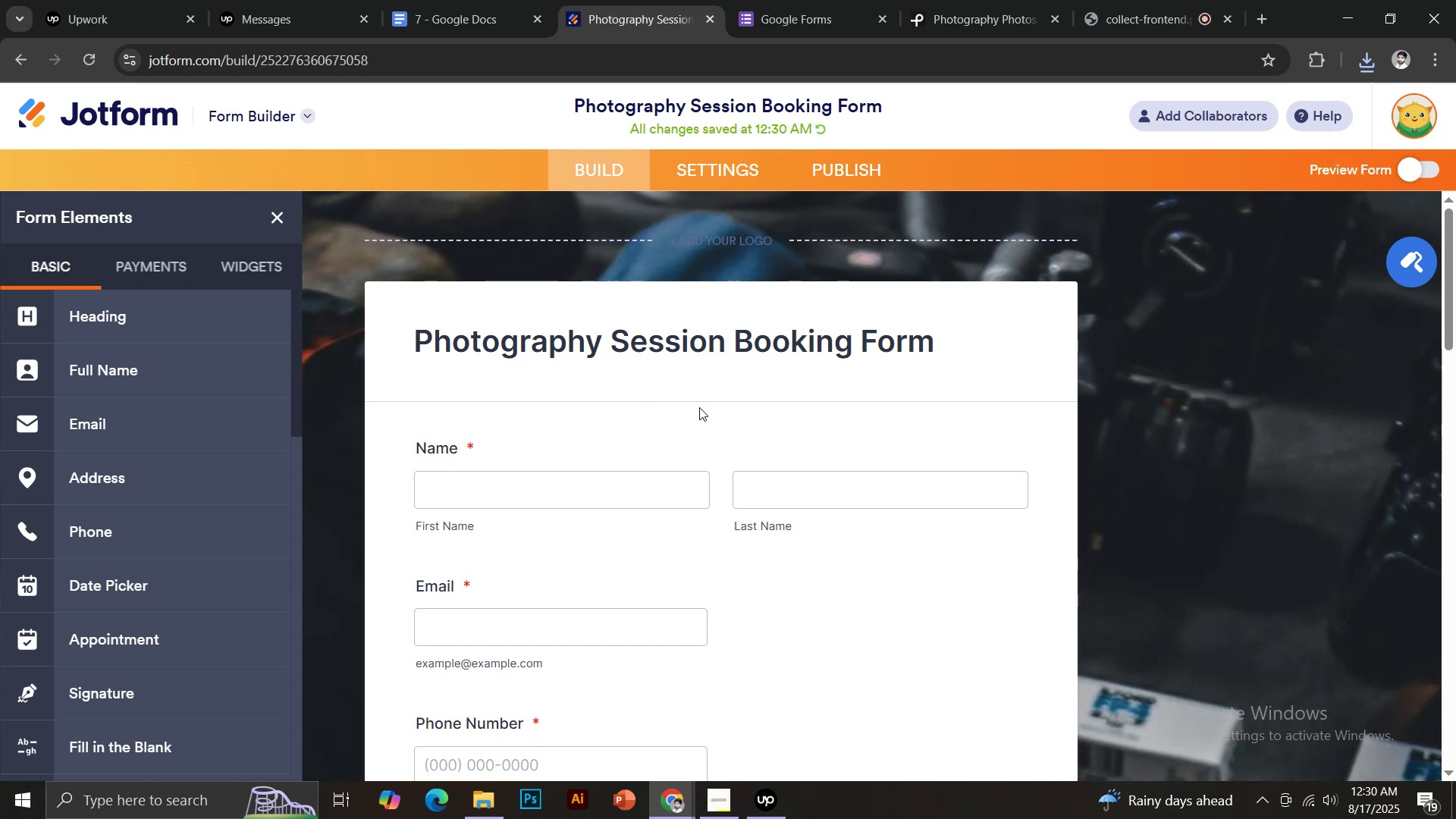 
left_click([828, 171])
 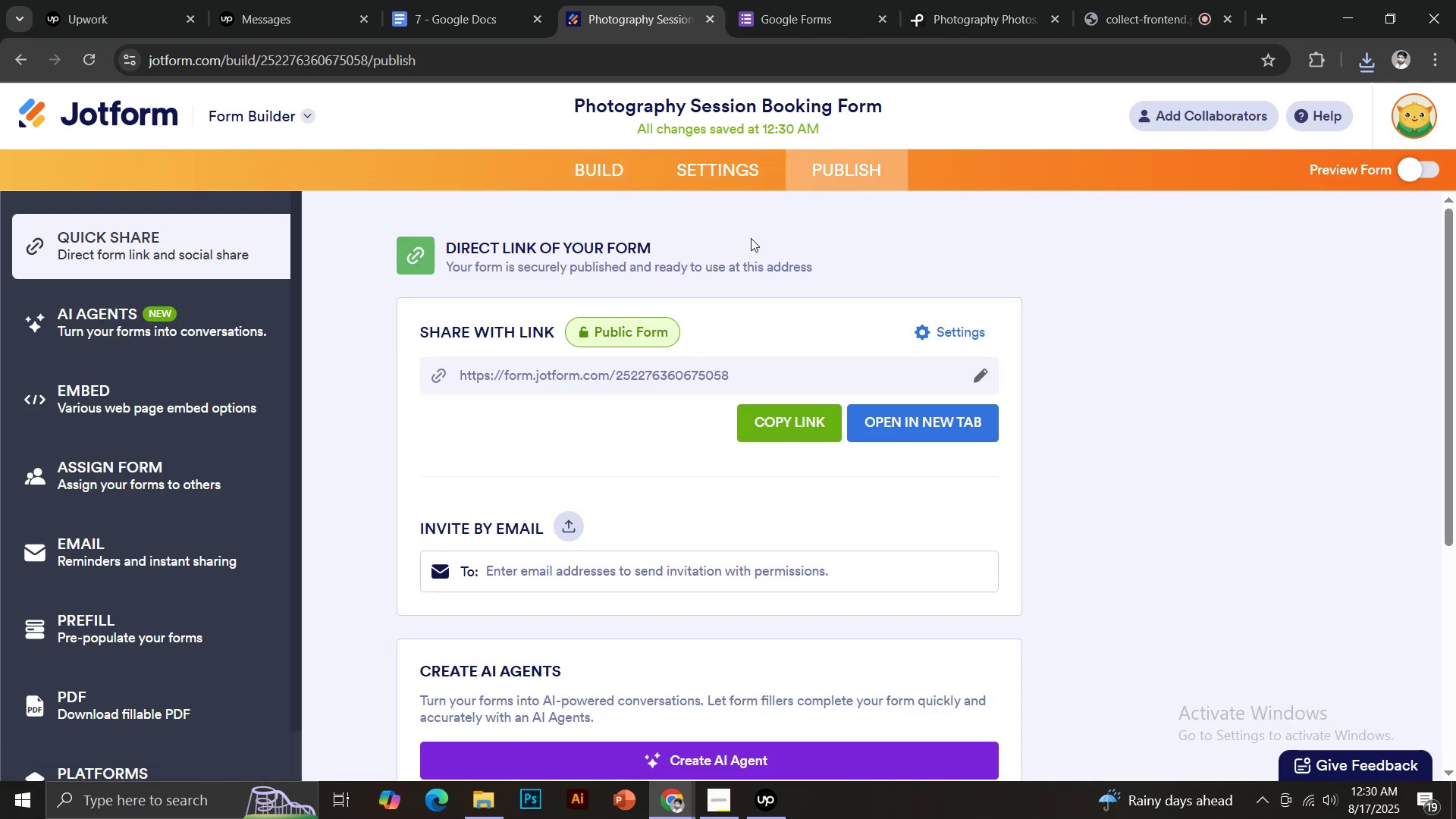 
left_click([128, 118])
 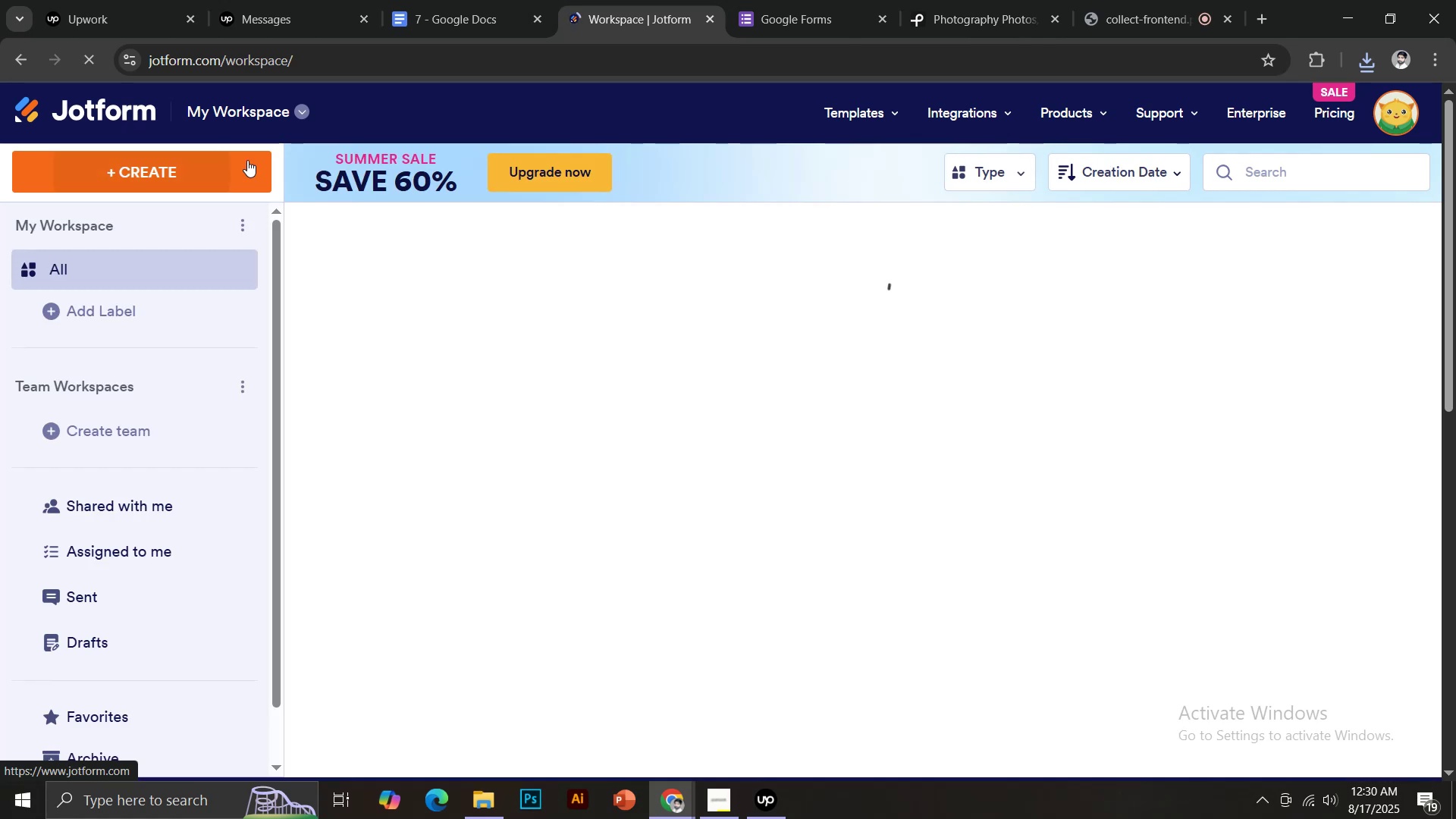 
wait(7.04)
 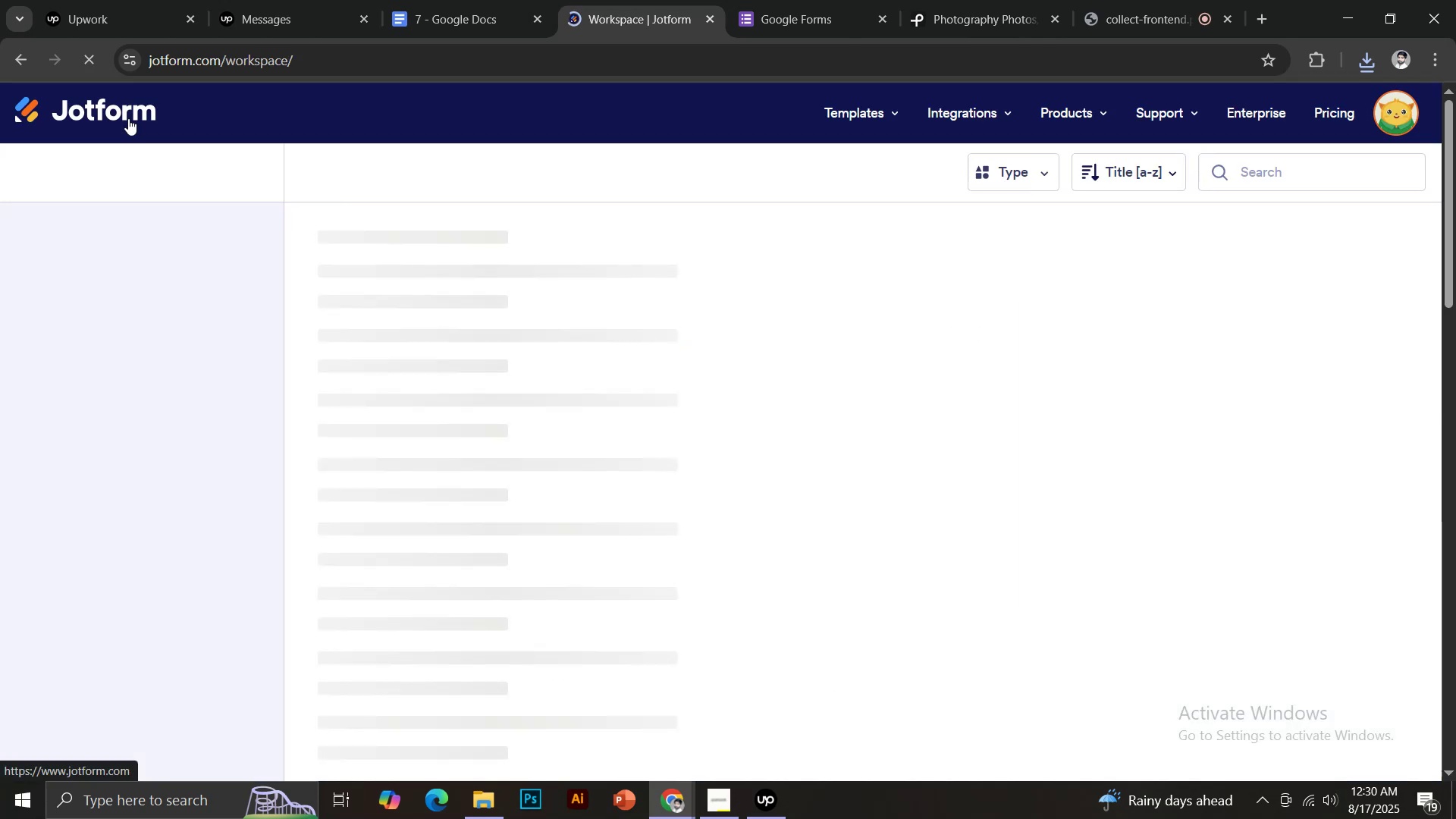 
scroll: coordinate [675, 442], scroll_direction: down, amount: 4.0
 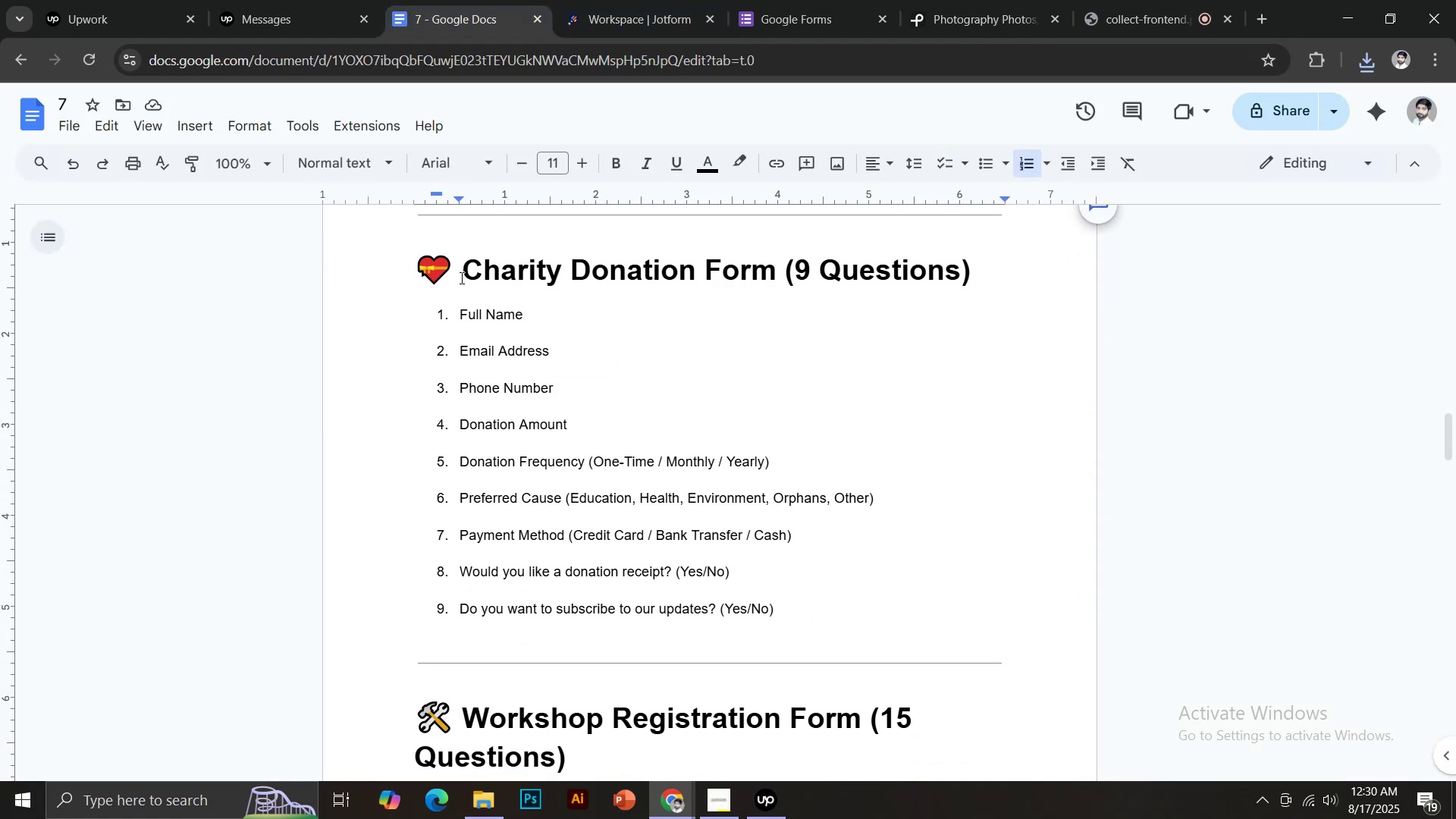 
left_click_drag(start_coordinate=[466, 263], to_coordinate=[771, 268])
 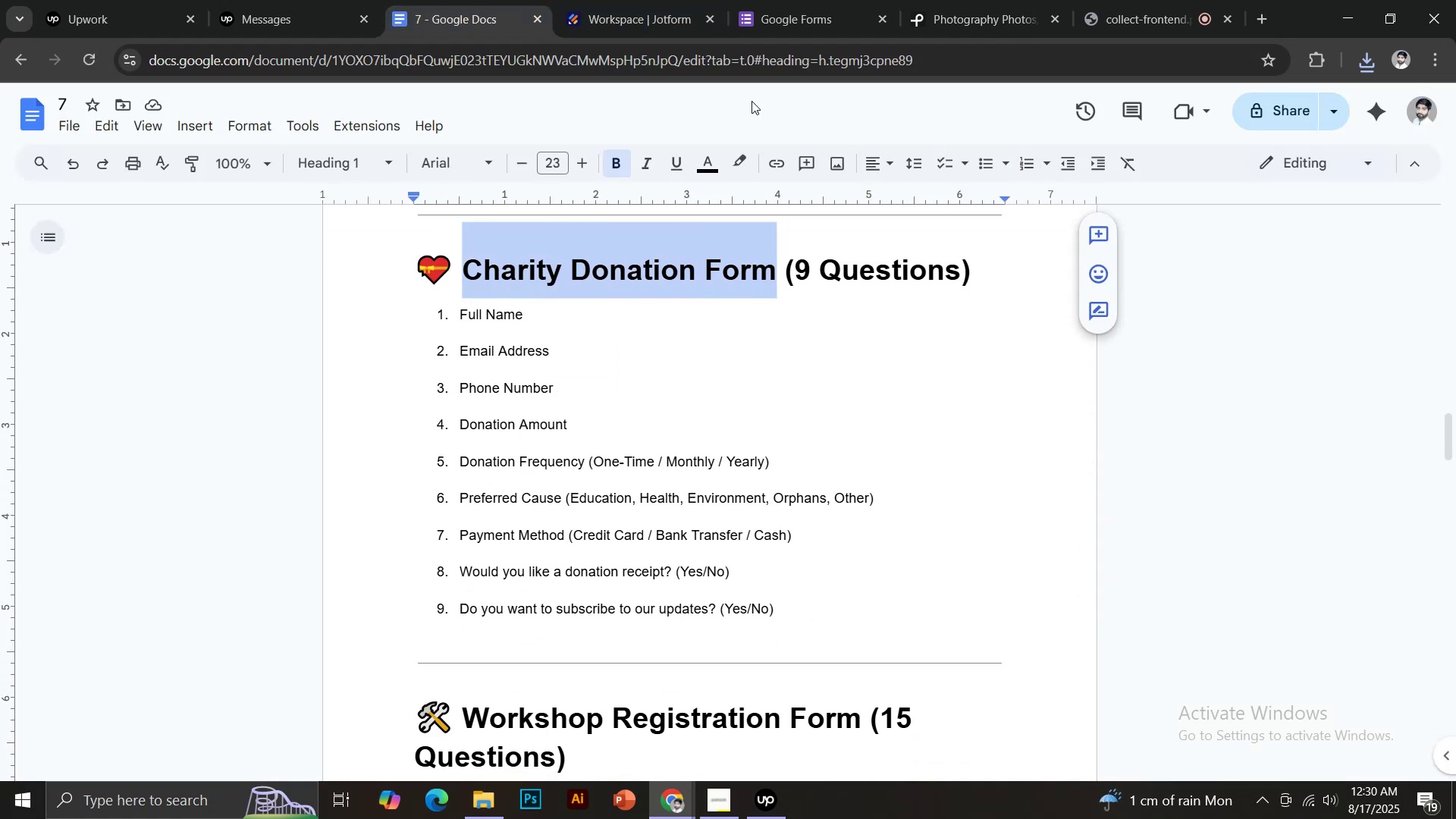 
key(Control+C)
 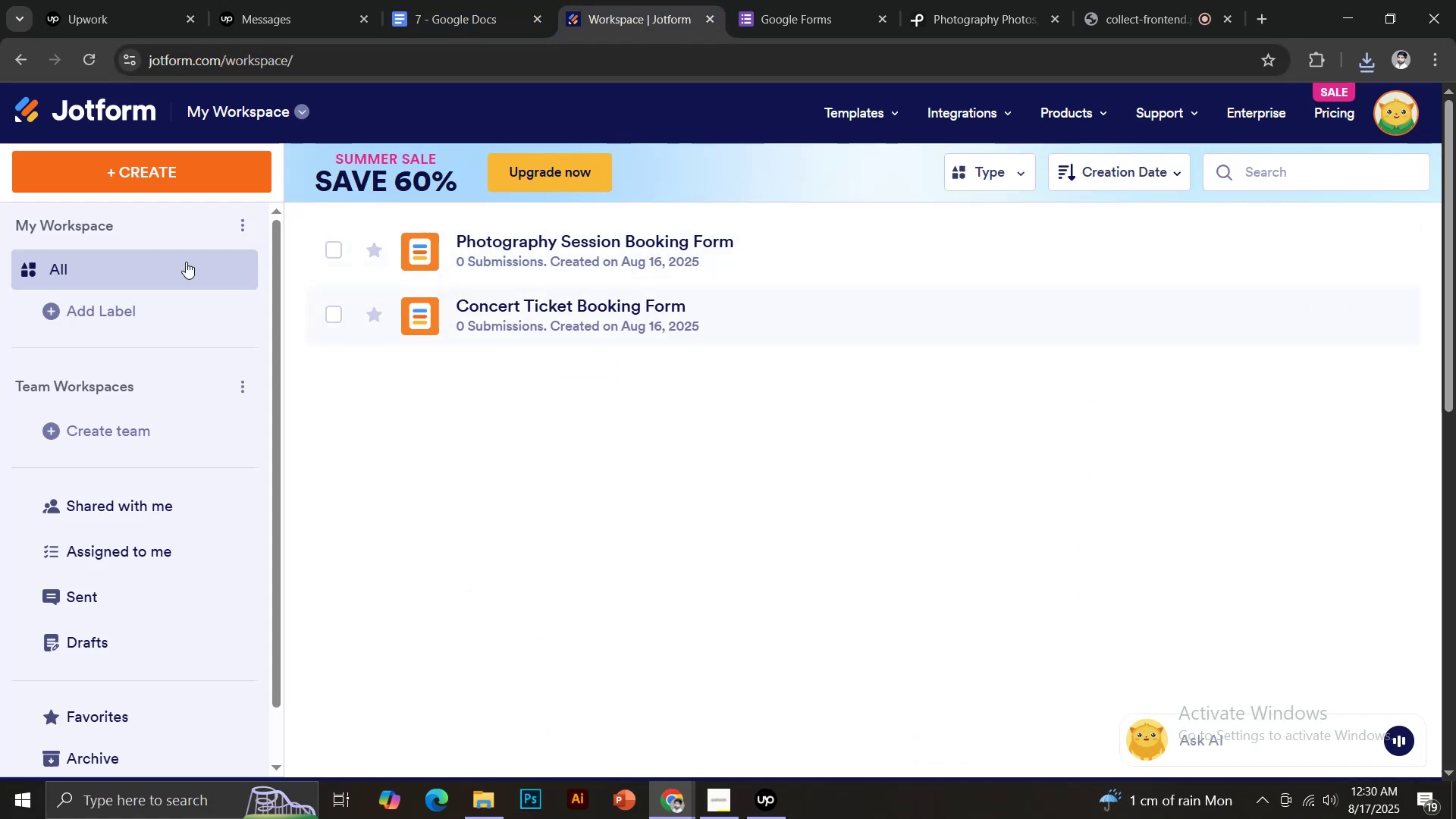 
left_click([144, 171])
 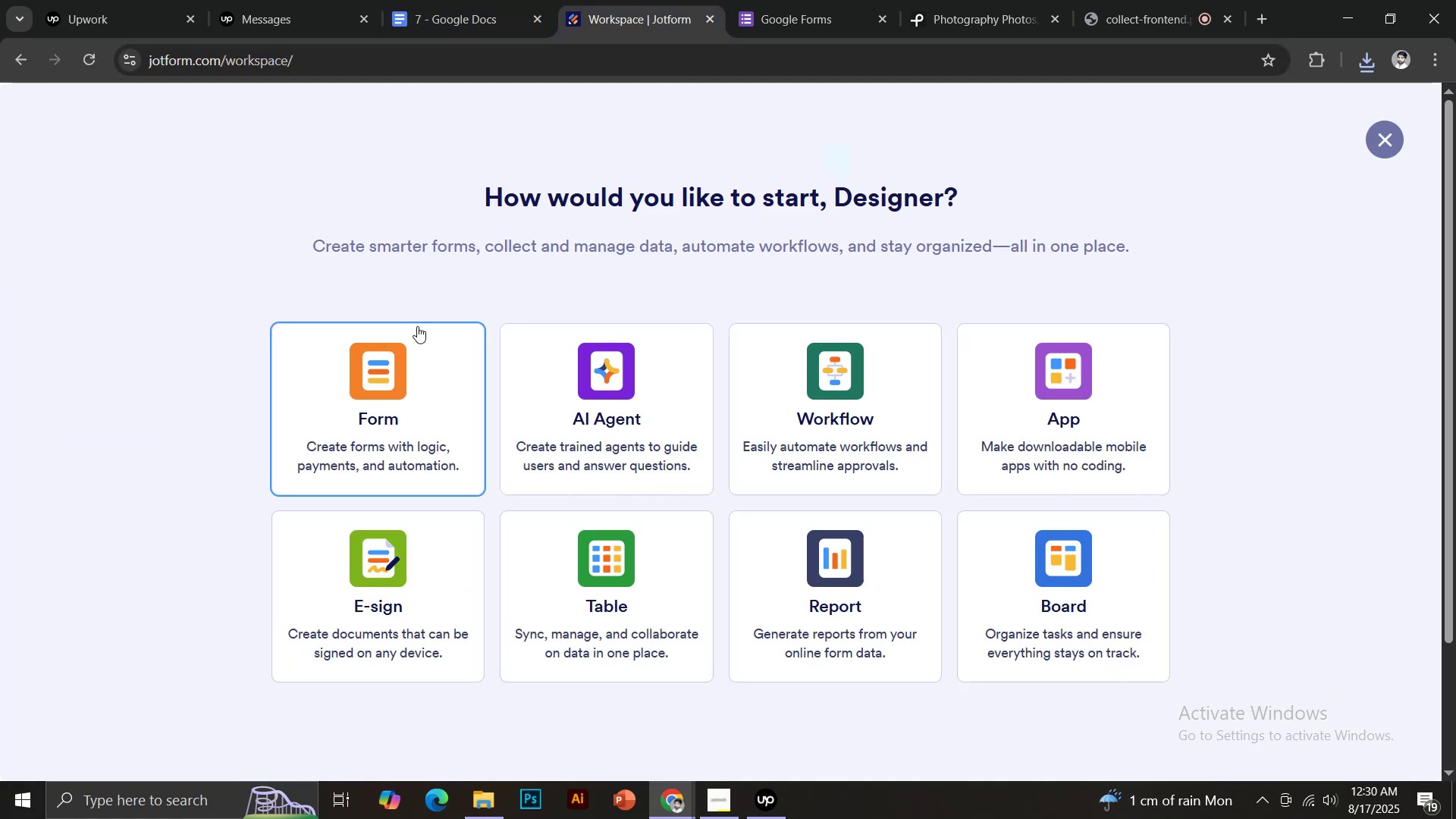 
left_click([386, 403])
 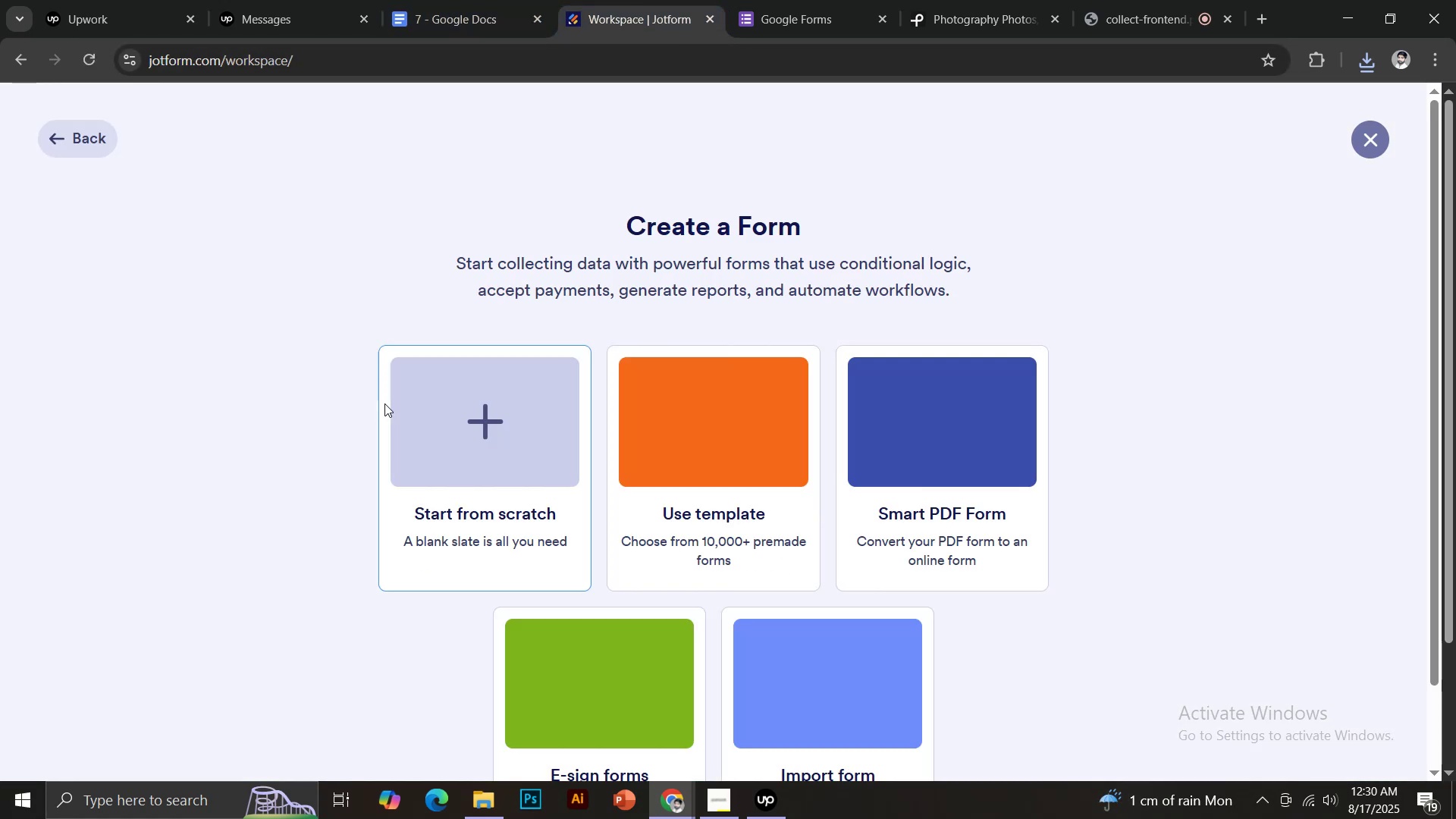 
left_click([465, 408])
 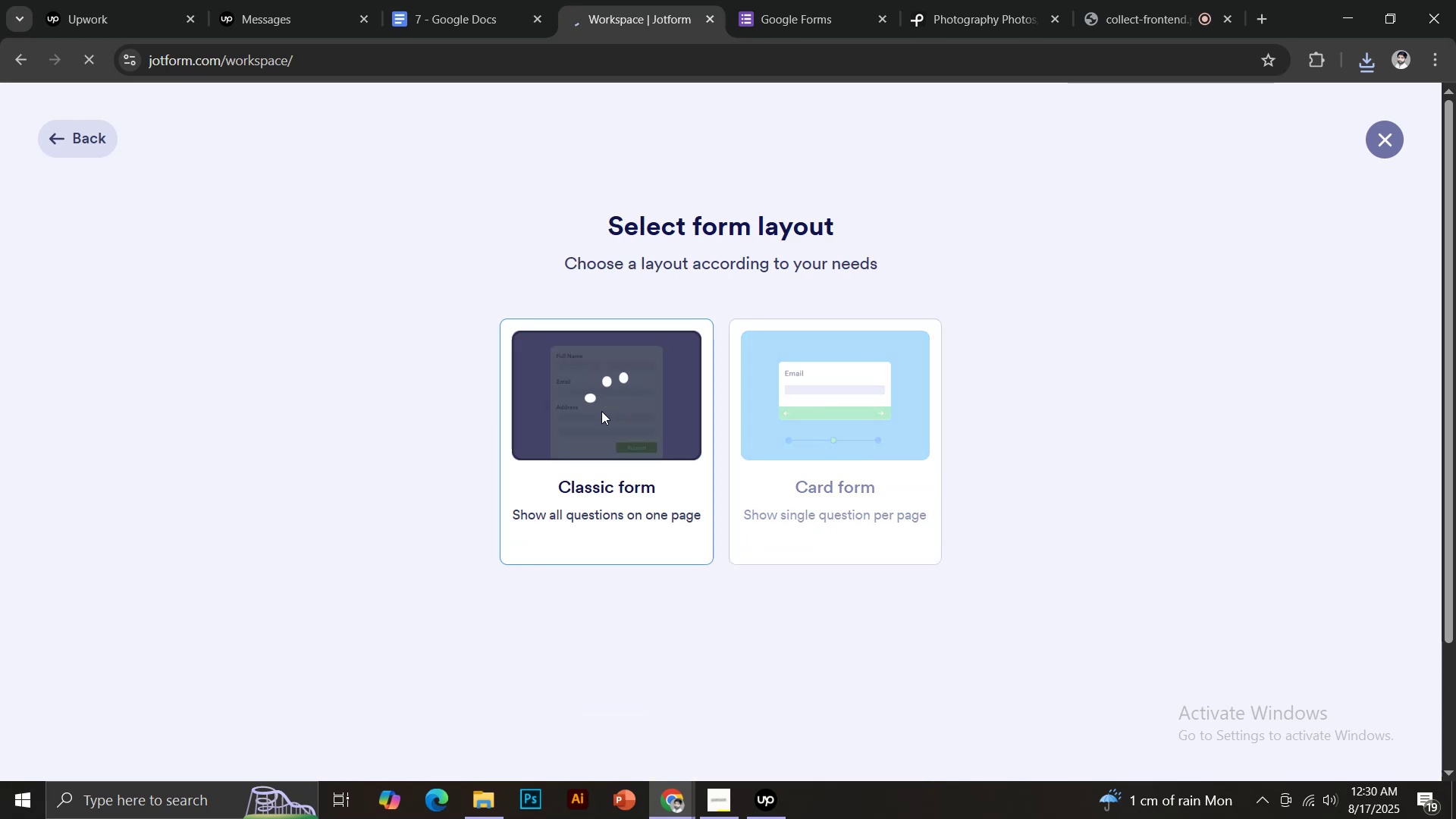 
wait(8.33)
 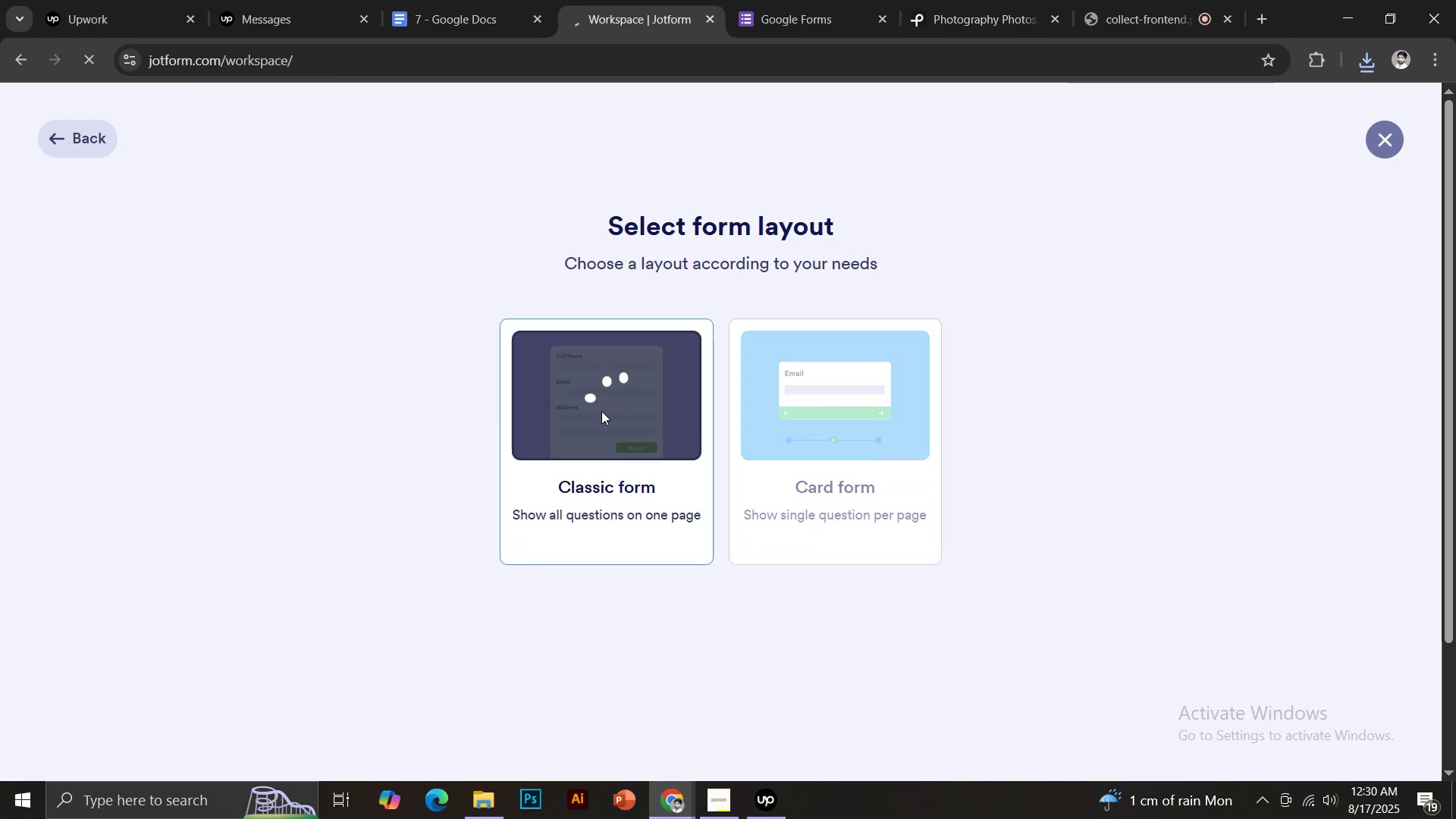 
left_click([466, 324])
 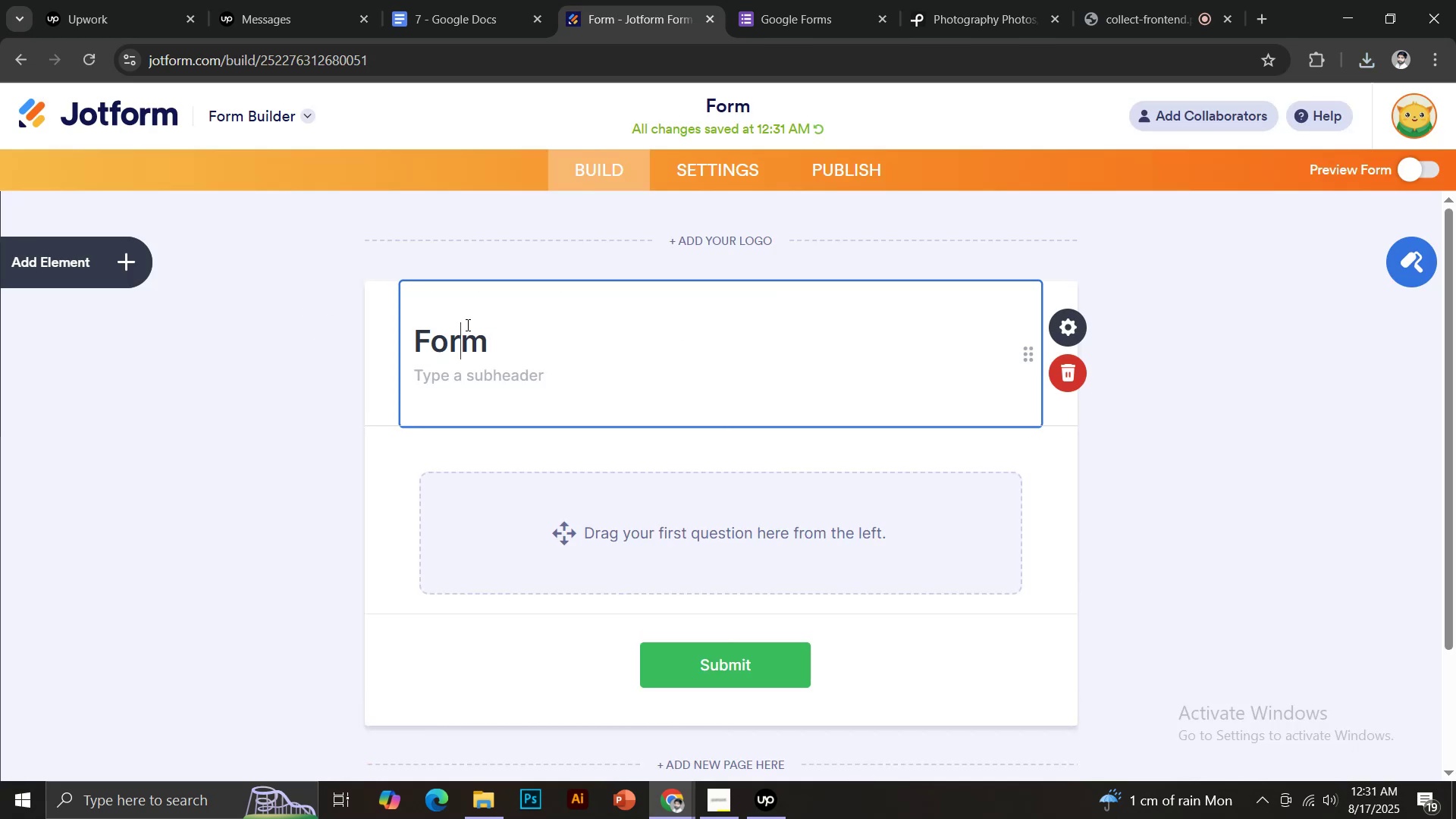 
key(Control+ControlLeft)
 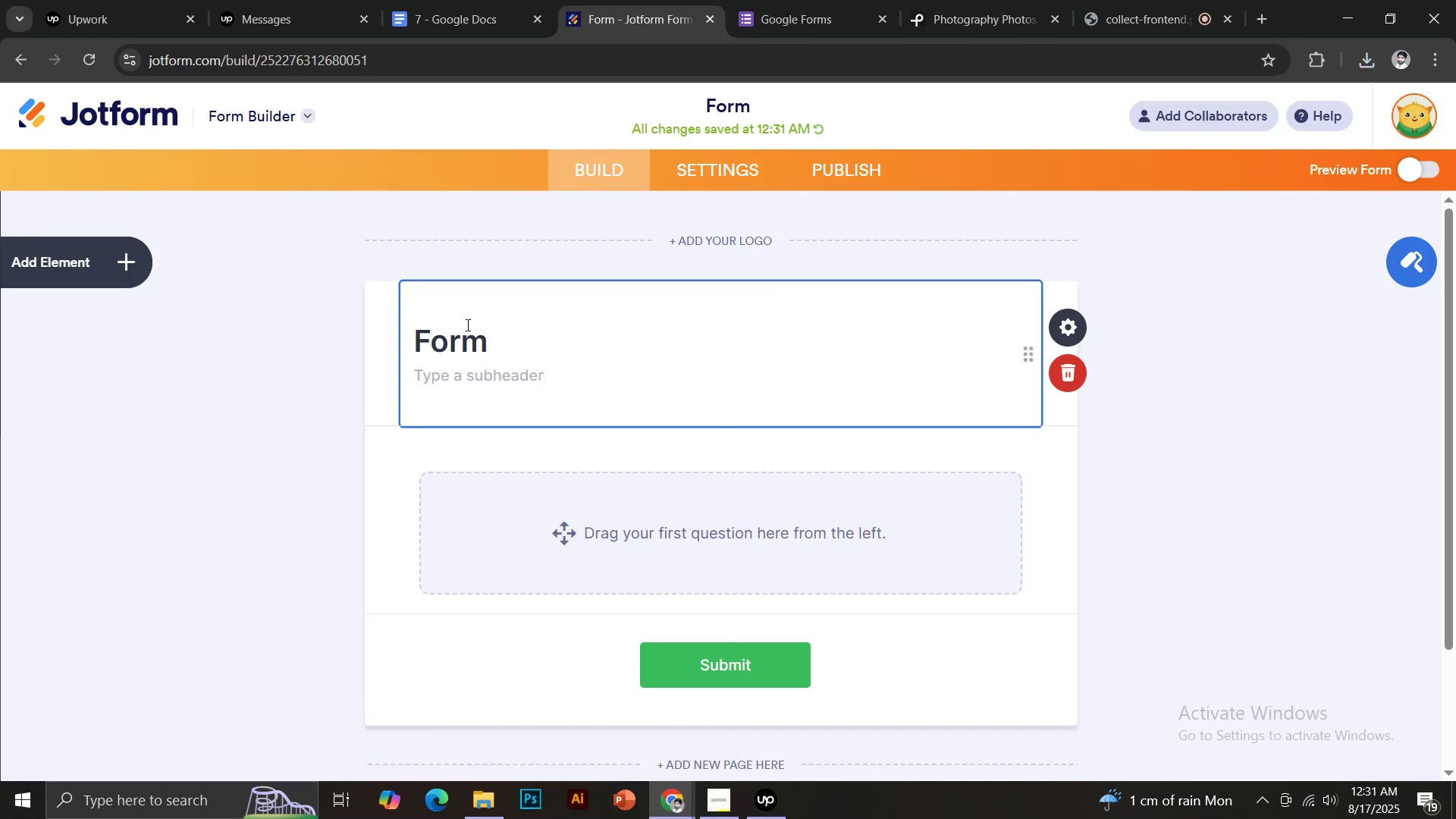 
key(Control+A)
 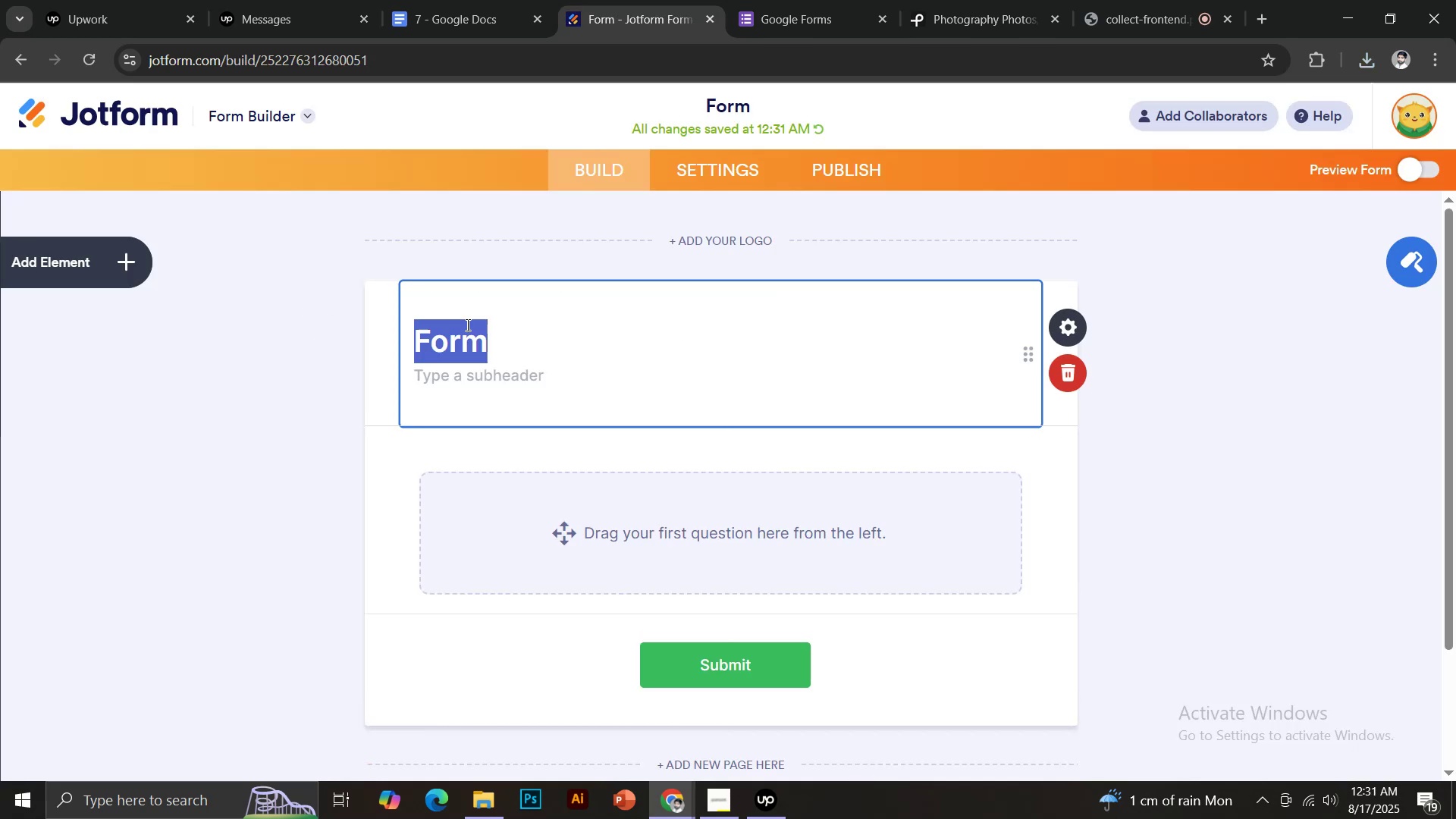 
key(Control+Shift+V)
 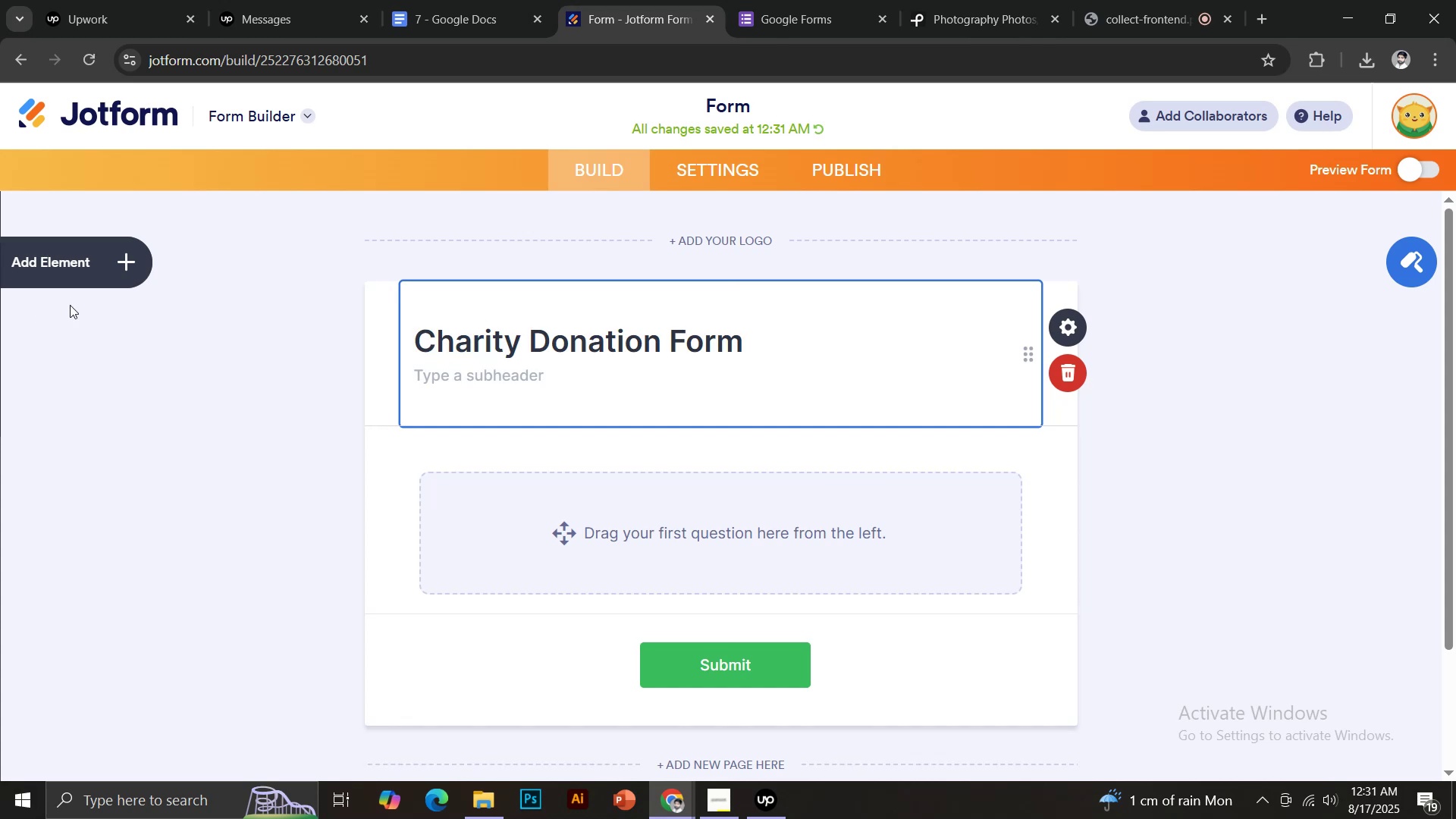 
left_click([147, 264])
 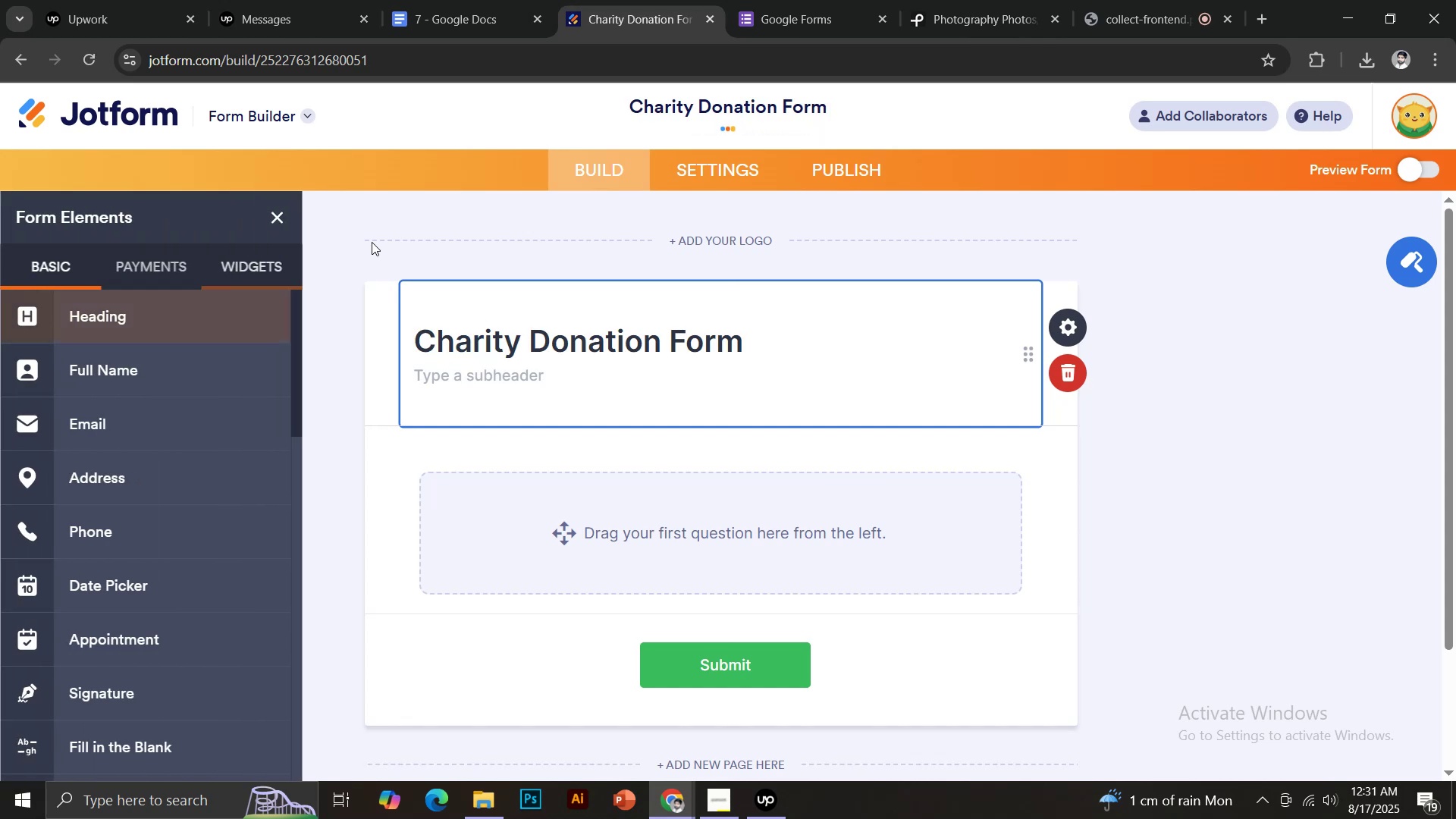 
left_click([457, 0])
 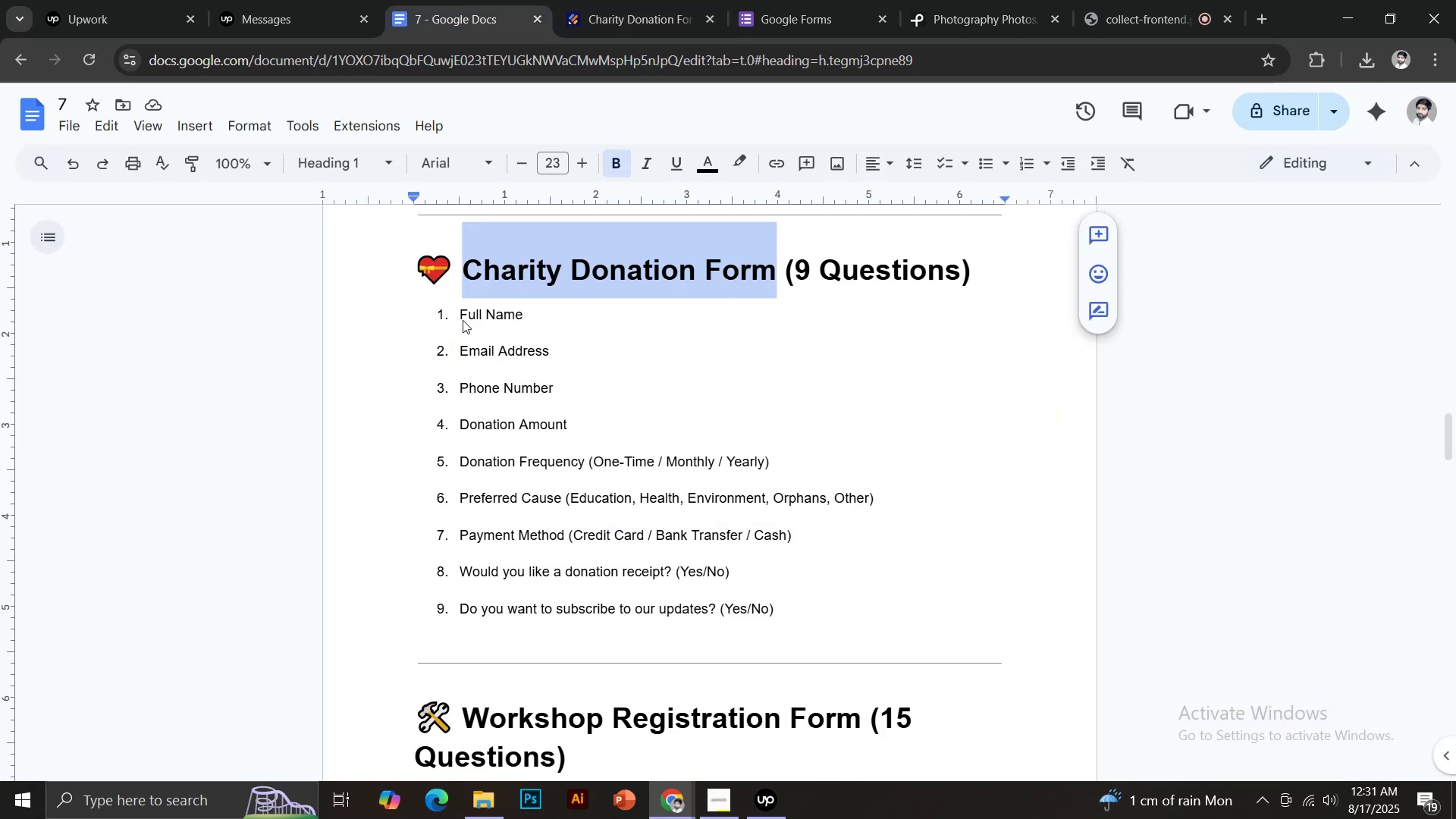 
left_click_drag(start_coordinate=[460, 314], to_coordinate=[500, 314])
 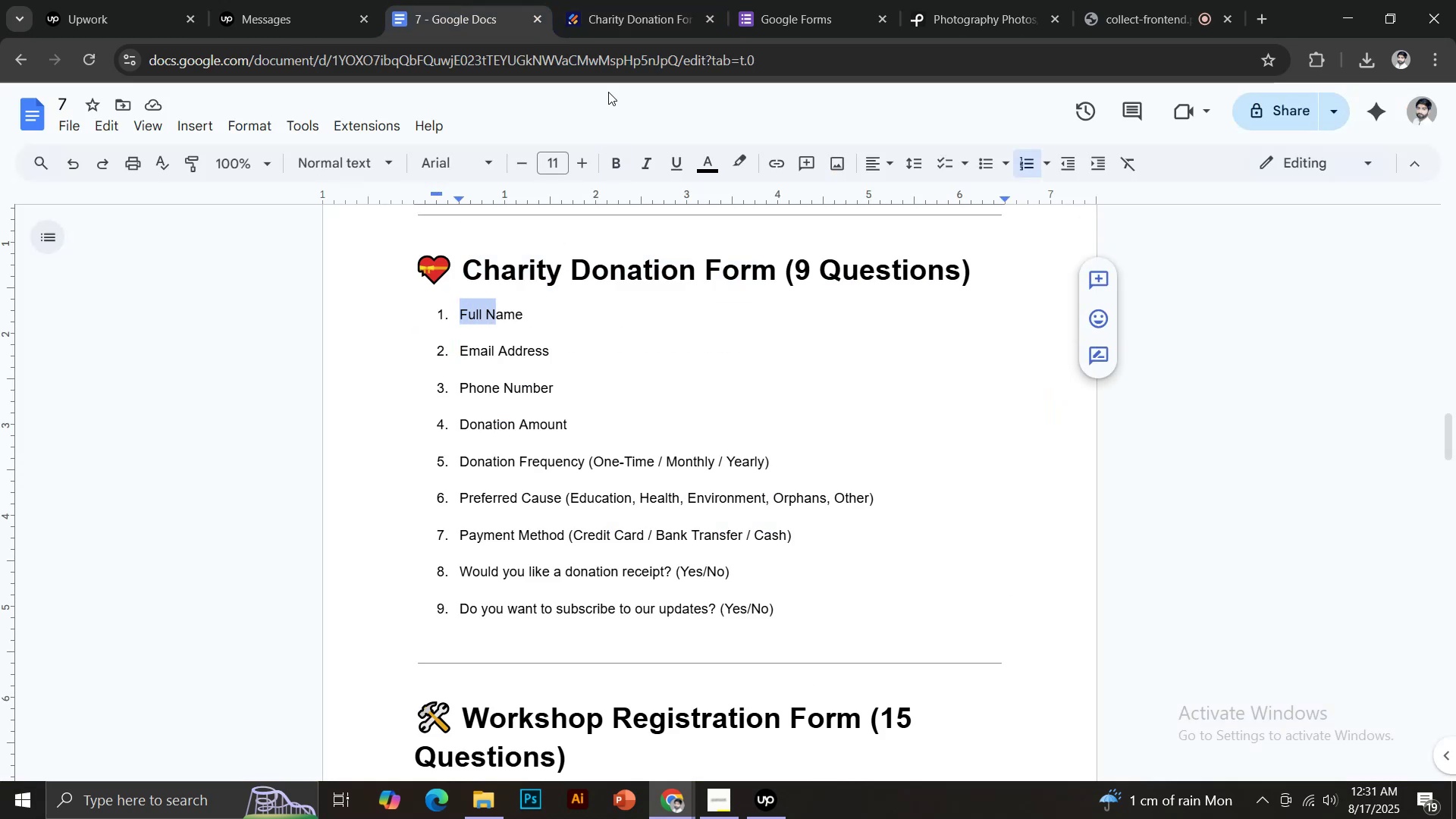 
left_click([640, 11])
 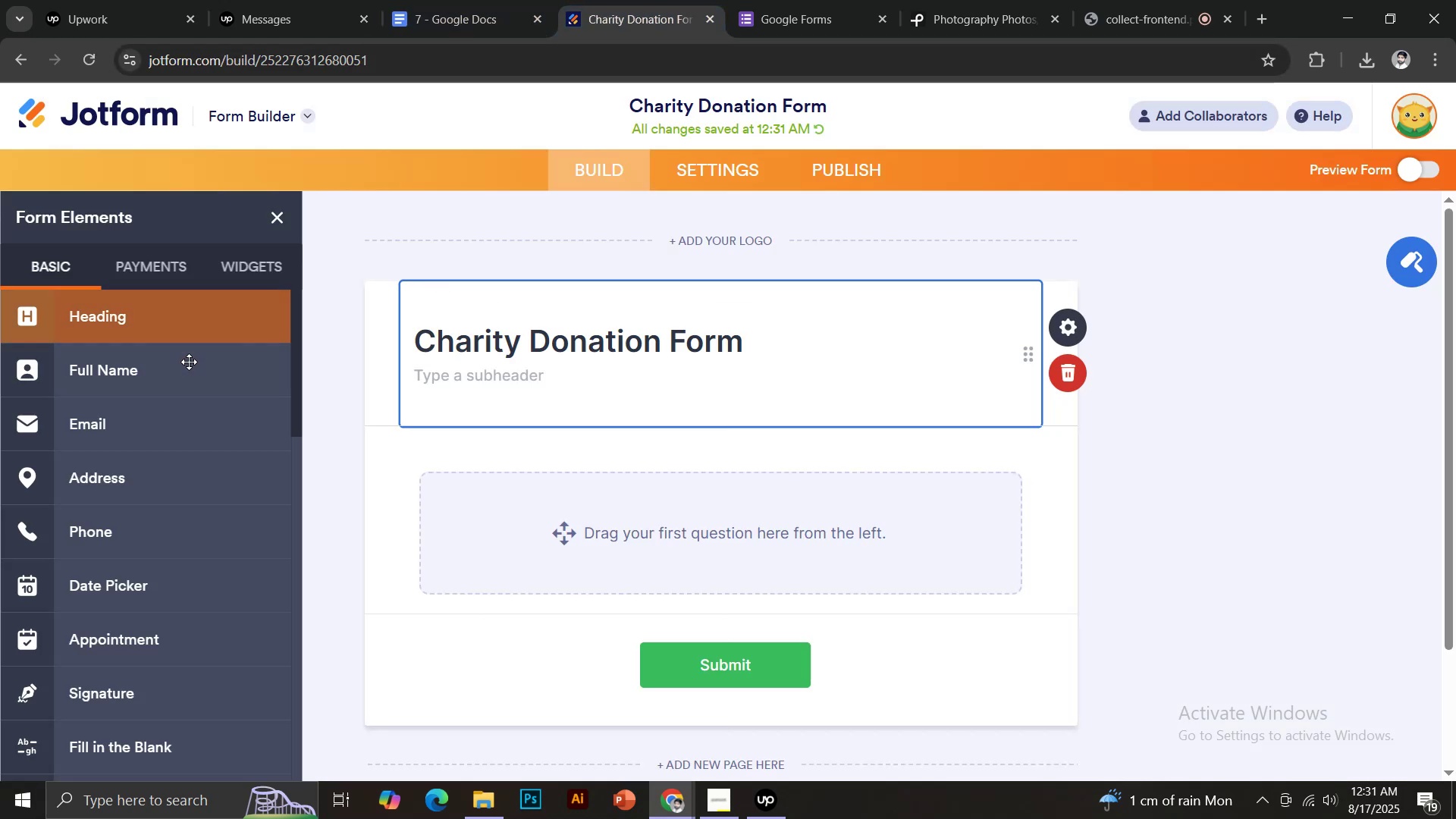 
left_click([168, 382])
 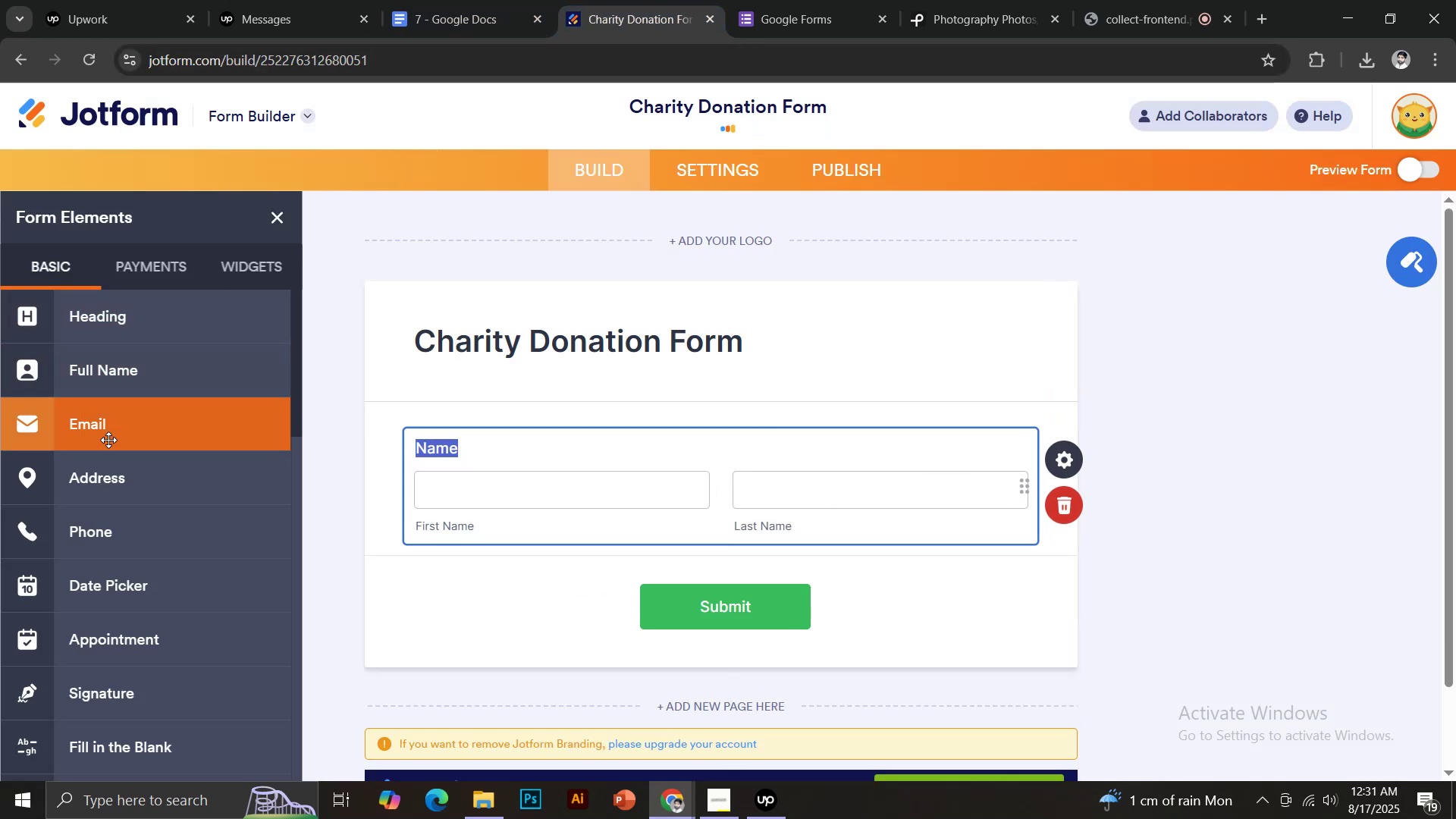 
left_click([129, 481])
 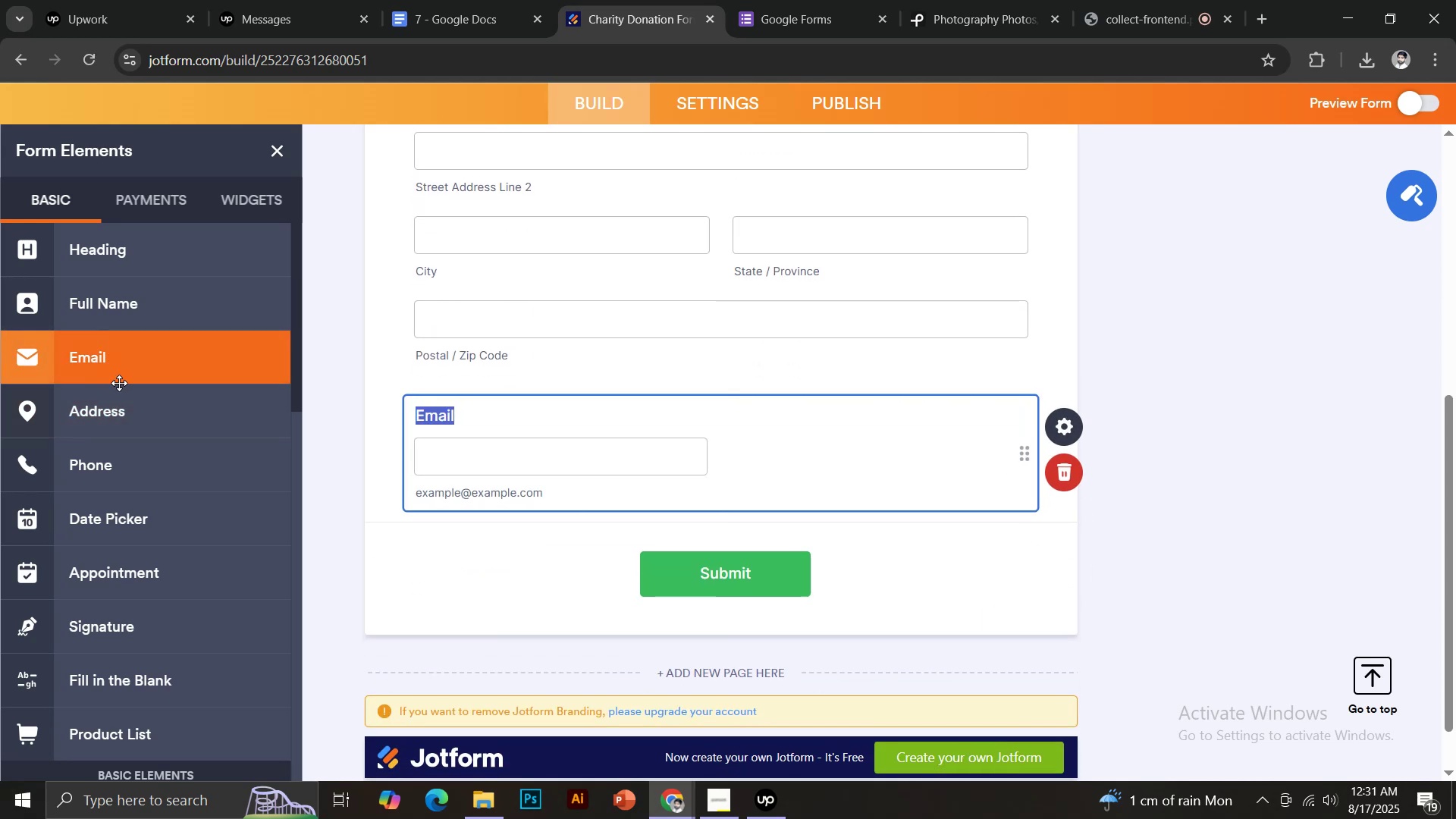 
scroll: coordinate [1003, 311], scroll_direction: up, amount: 3.0
 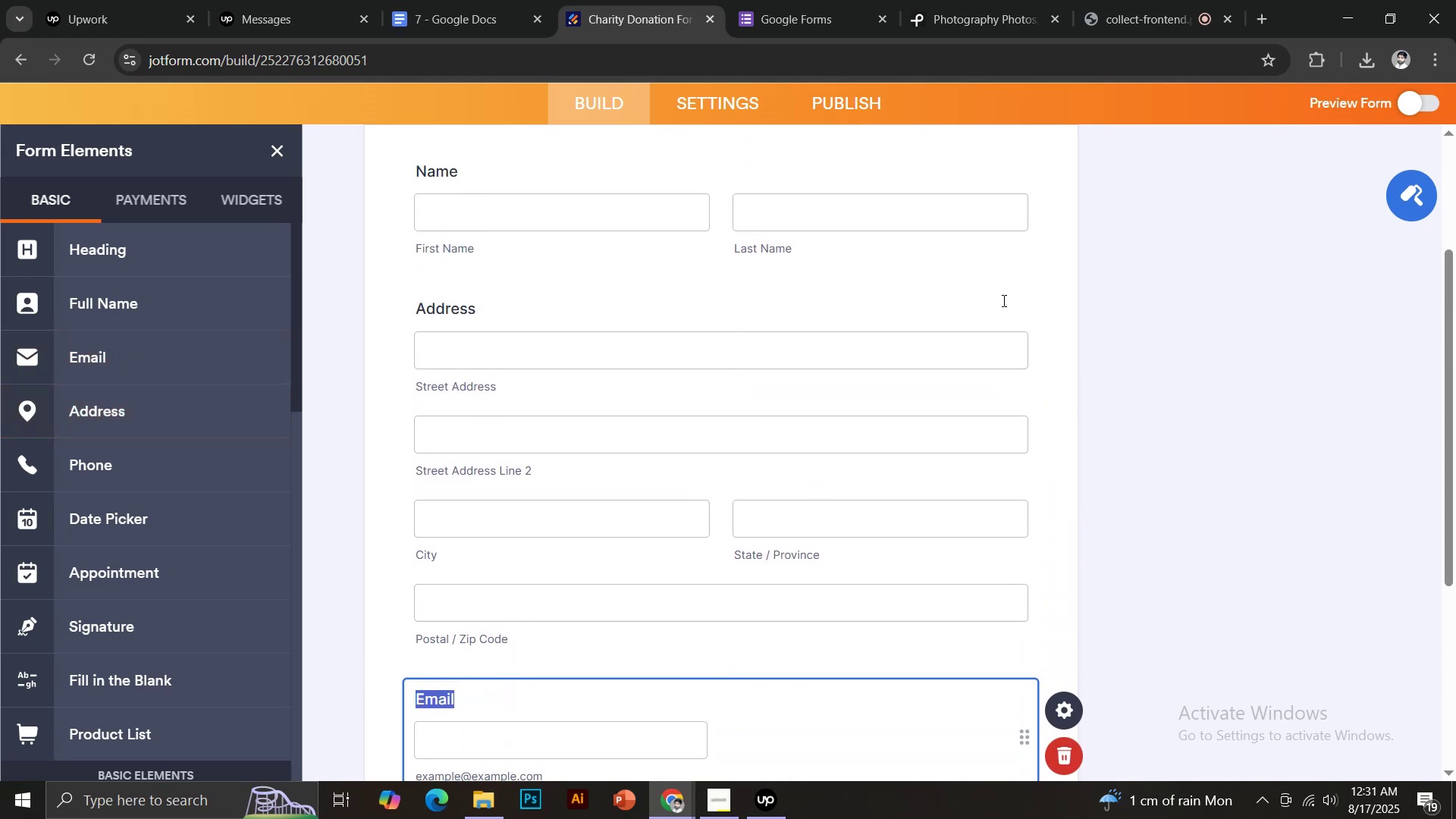 
left_click([1000, 300])
 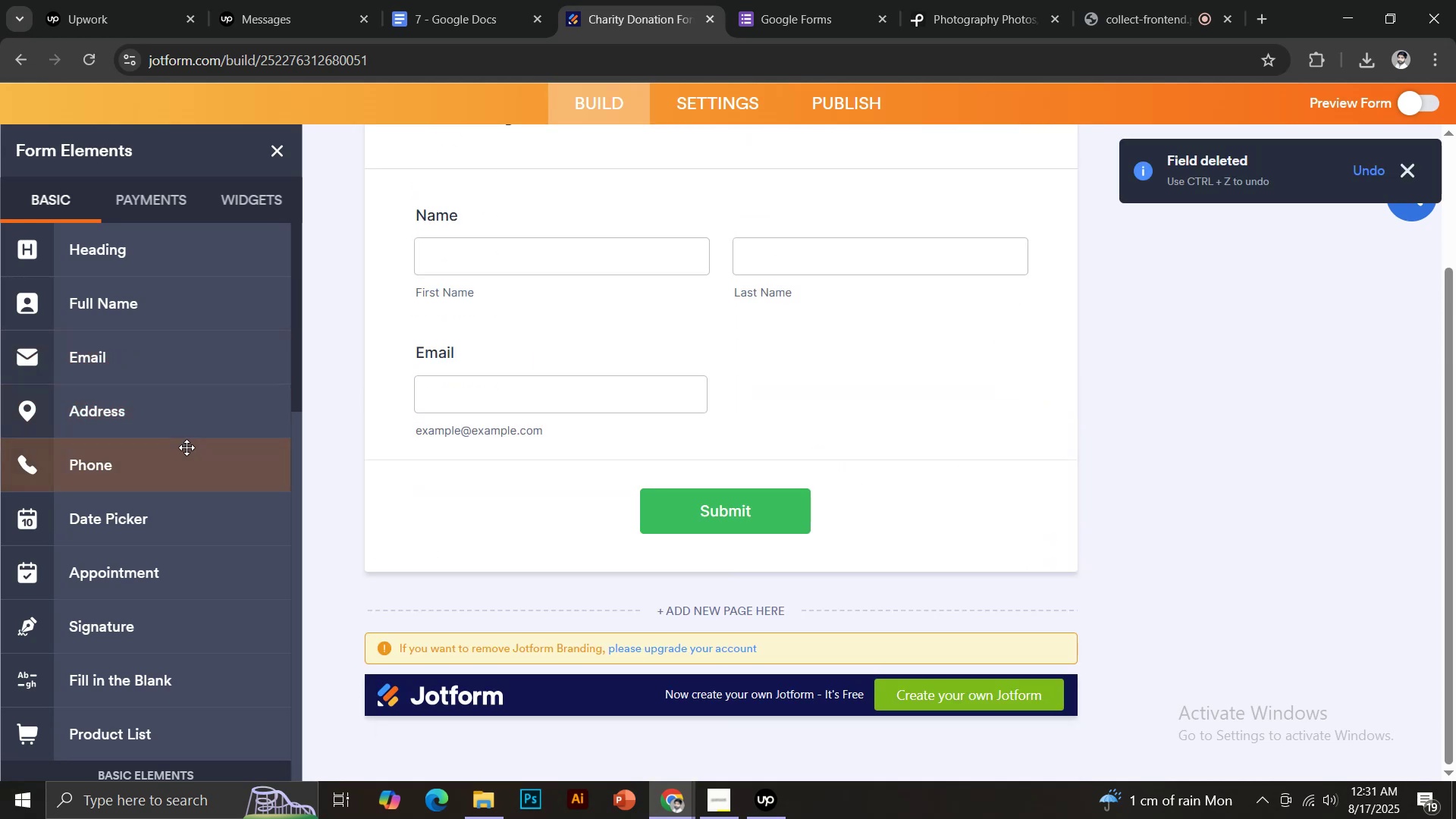 
left_click([437, 338])
 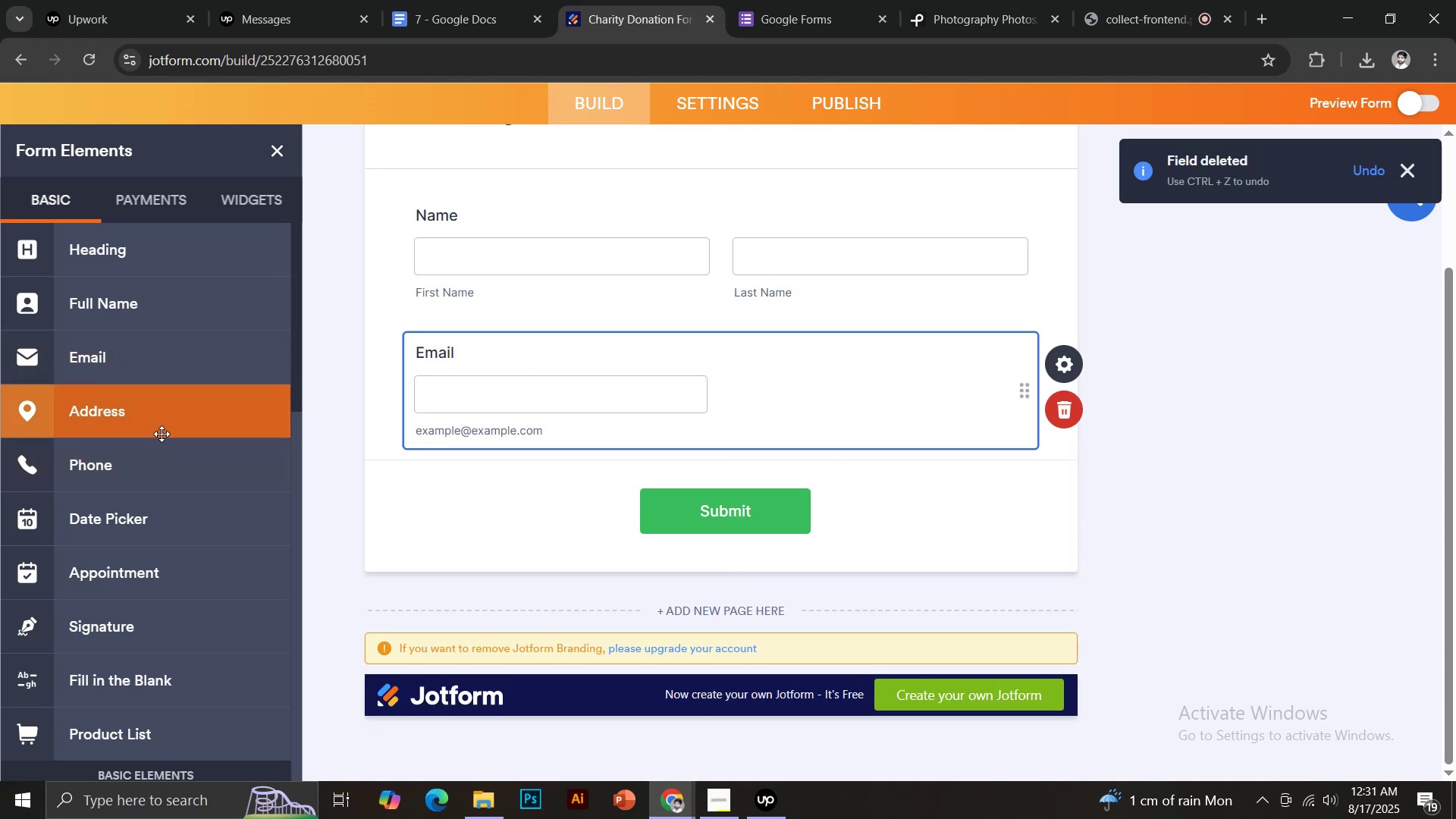 
left_click([132, 463])
 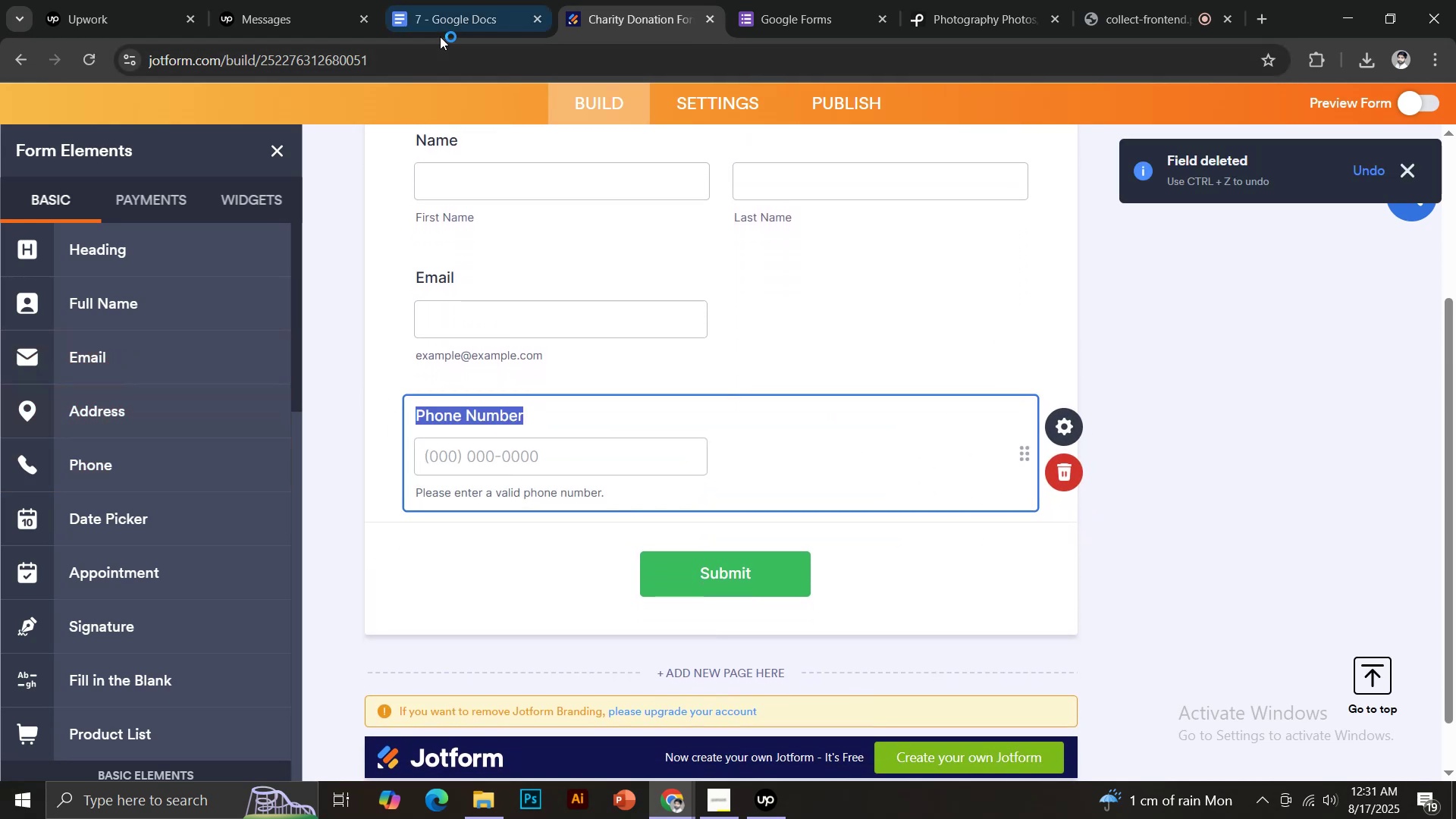 
left_click([453, 19])
 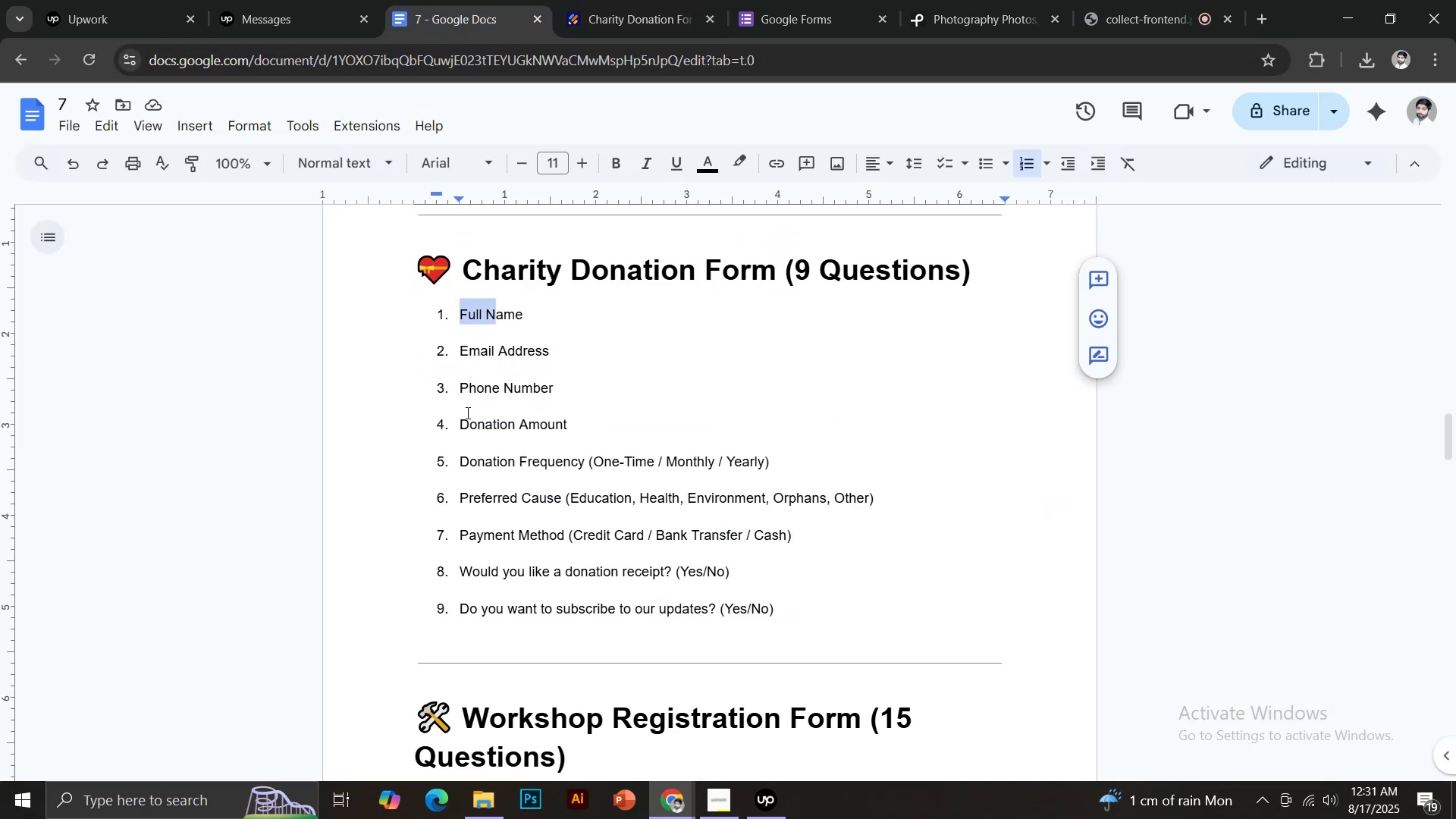 
left_click_drag(start_coordinate=[462, 423], to_coordinate=[571, 419])
 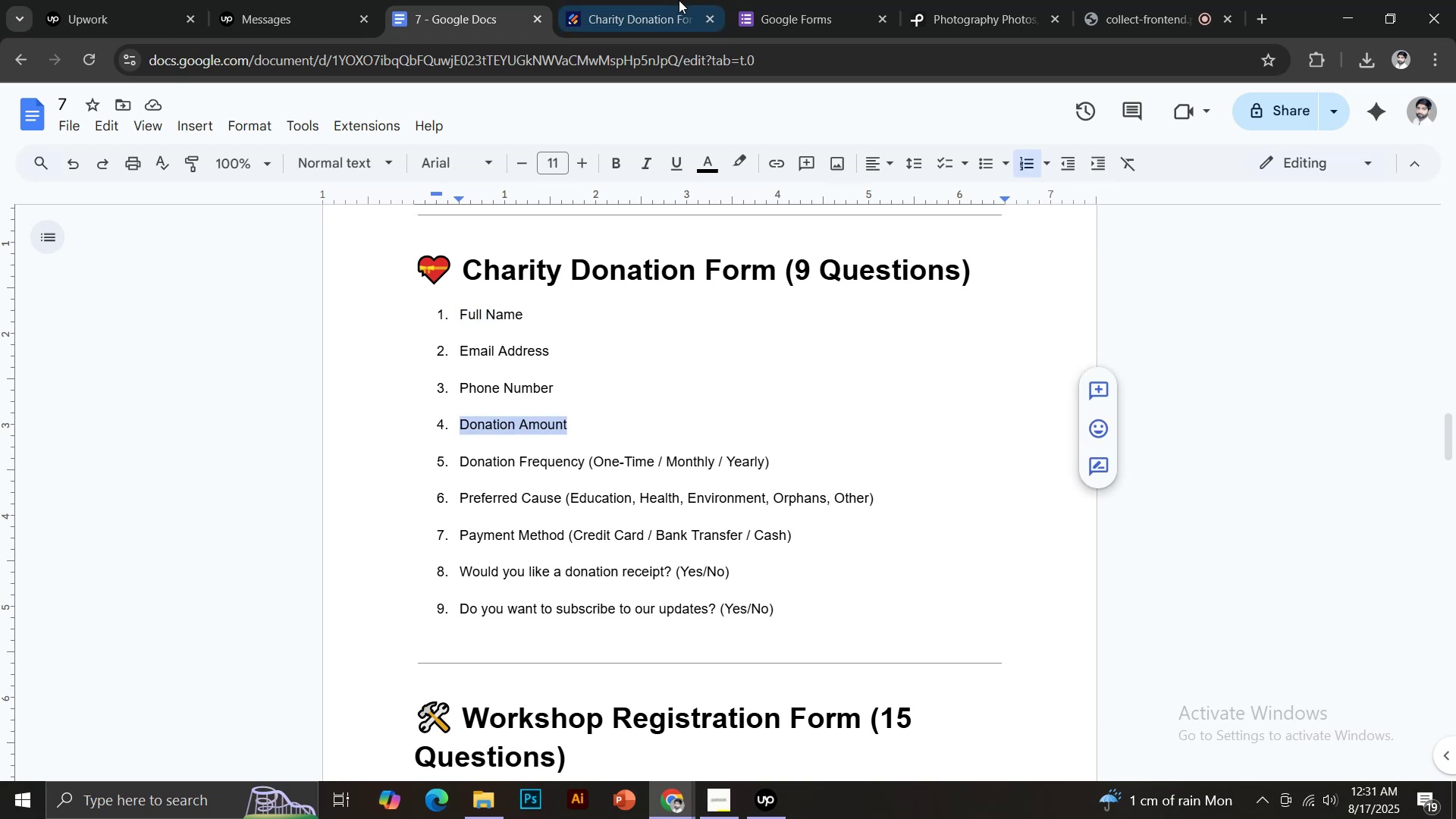 
key(Control+C)
 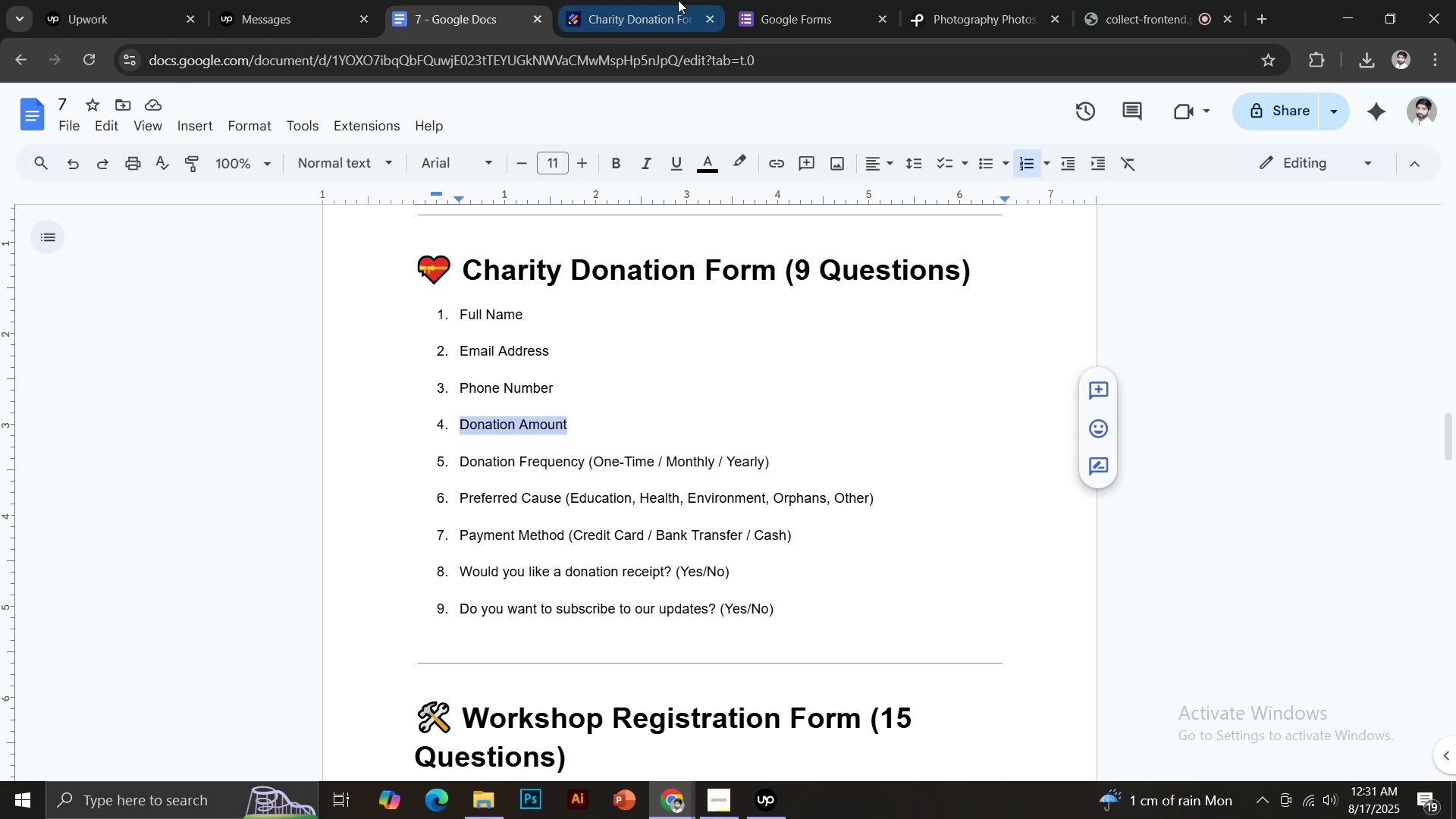 
left_click([670, 0])
 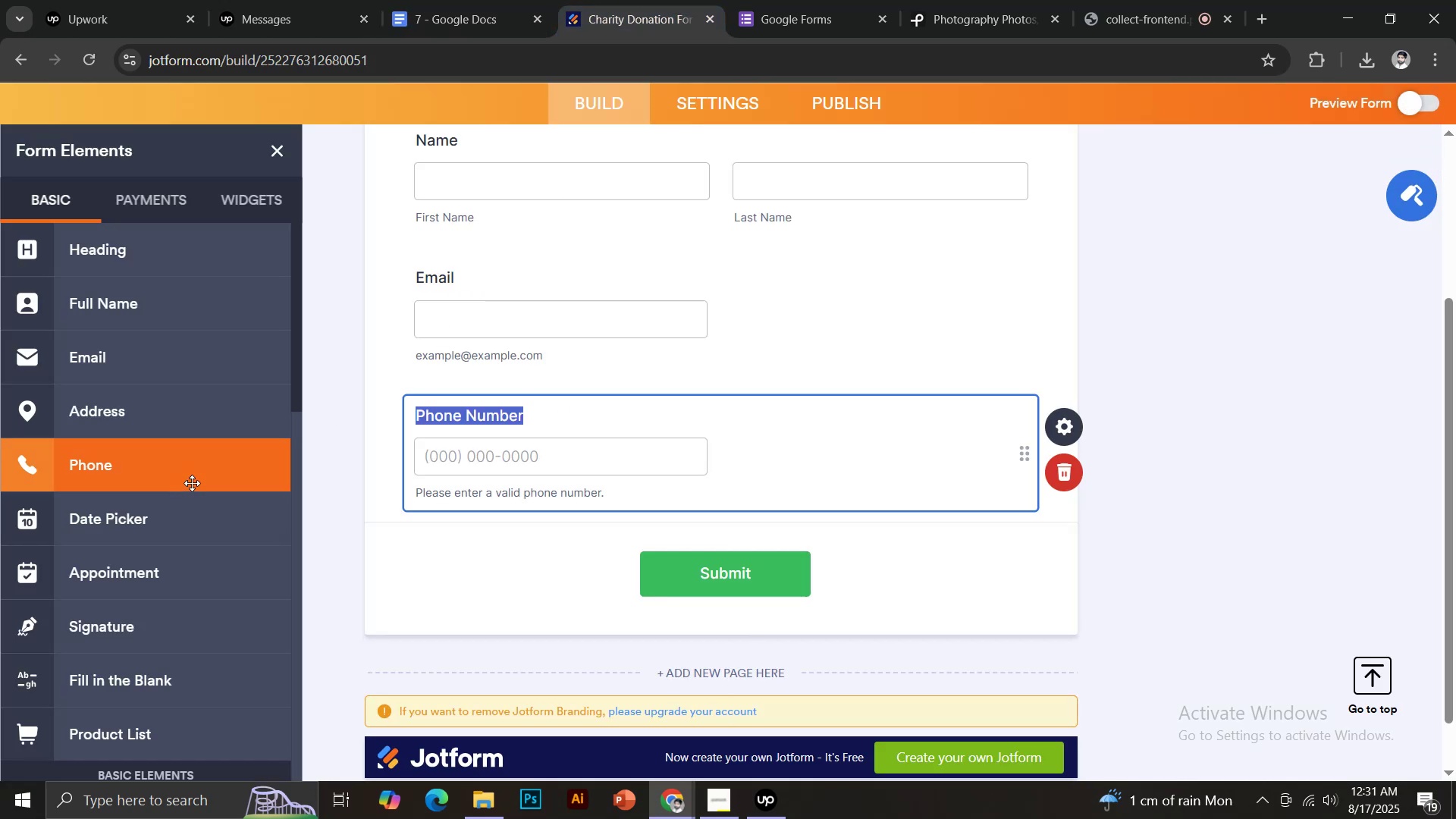 
scroll: coordinate [160, 560], scroll_direction: down, amount: 4.0
 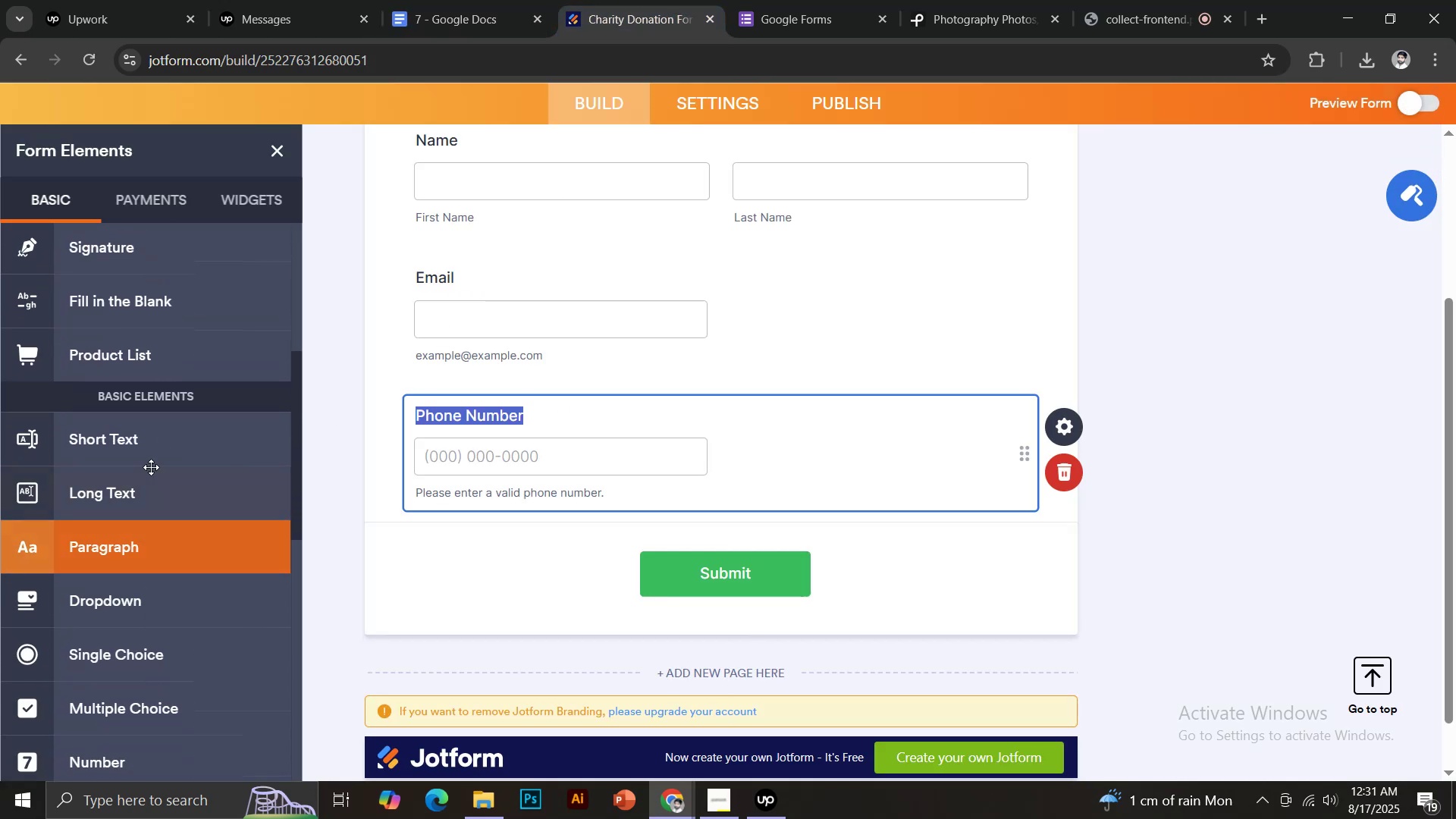 
left_click([143, 447])
 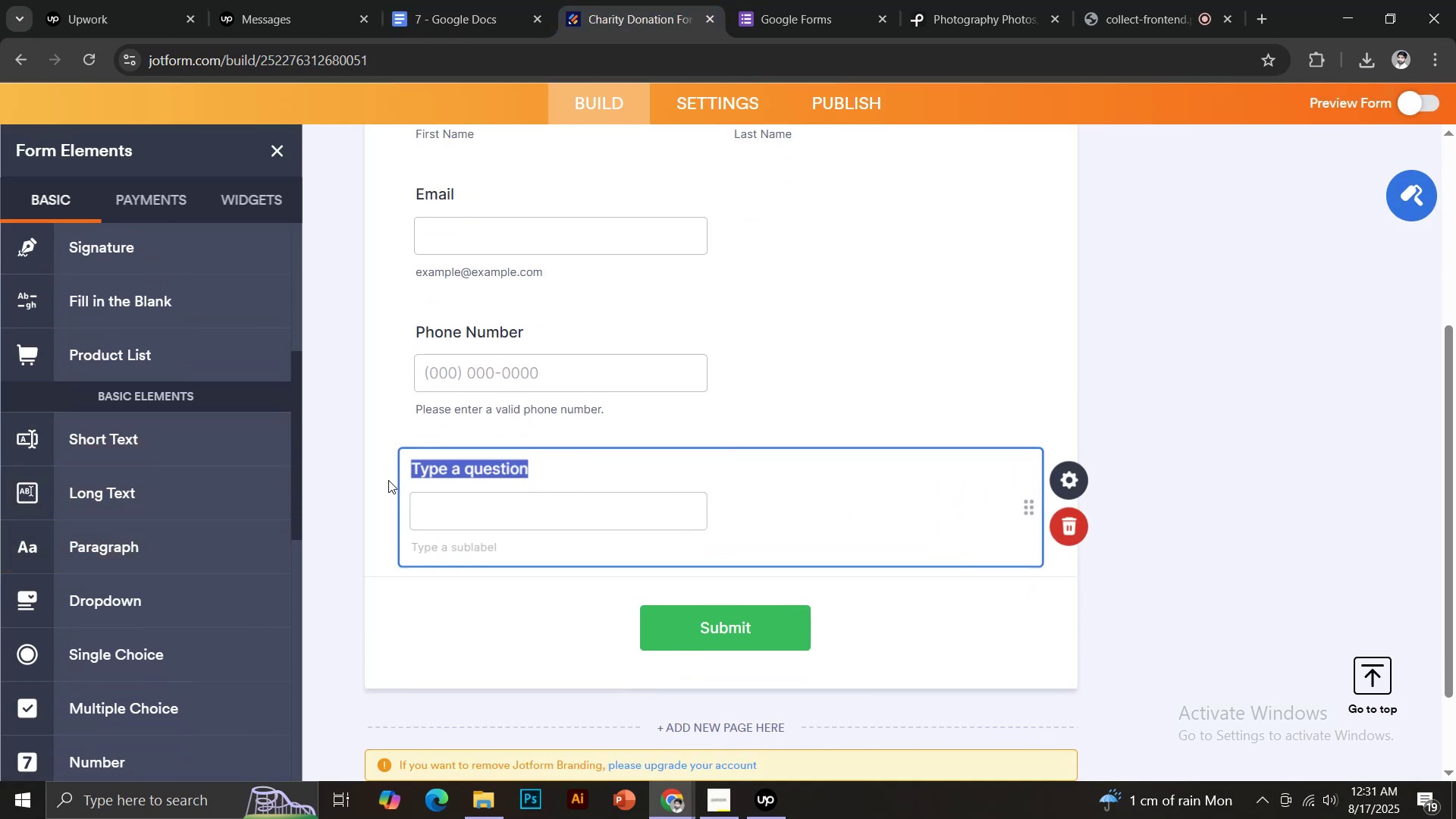 
key(Control+Shift+V)
 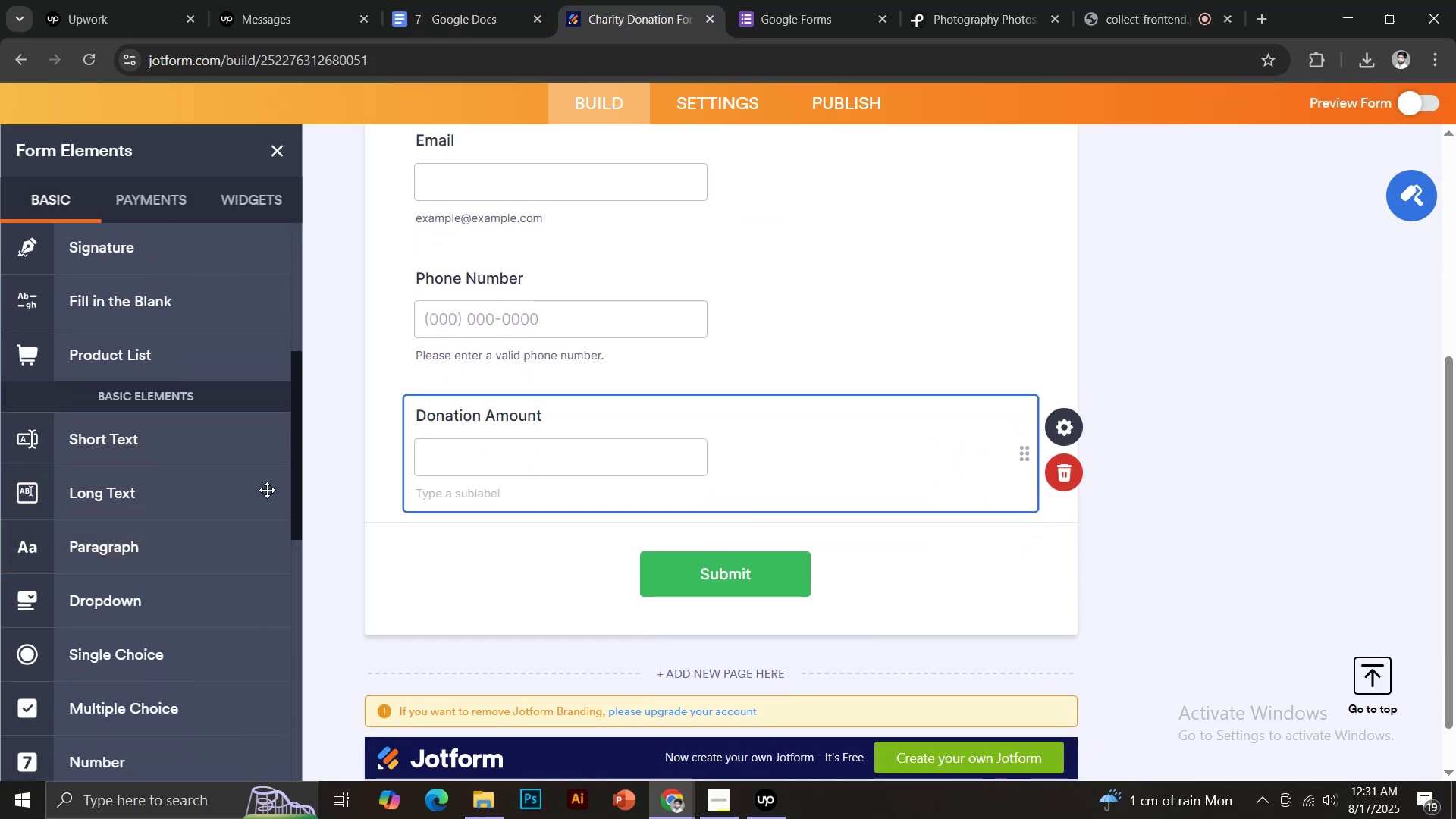 
scroll: coordinate [201, 467], scroll_direction: up, amount: 6.0
 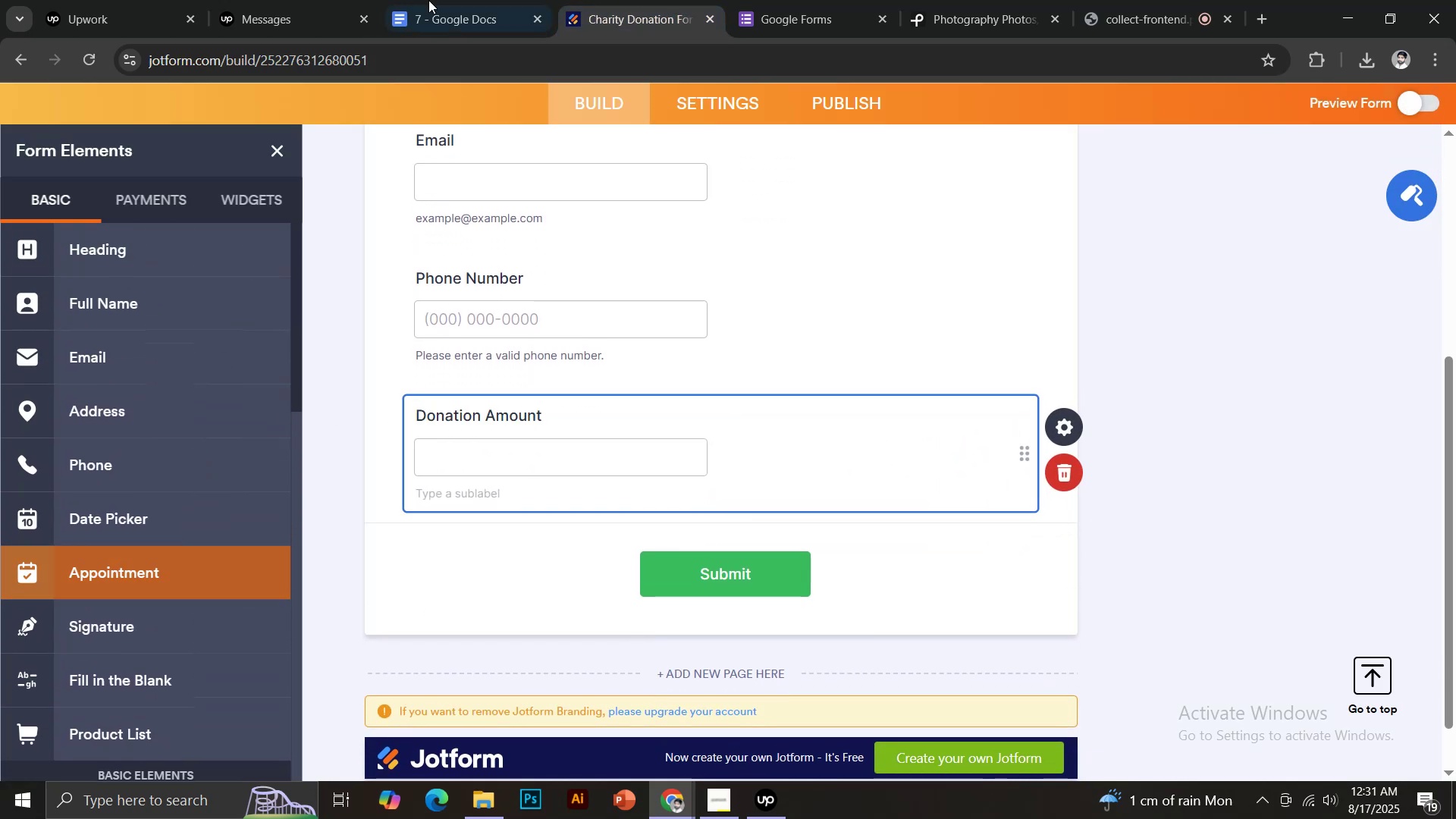 
left_click([460, 0])
 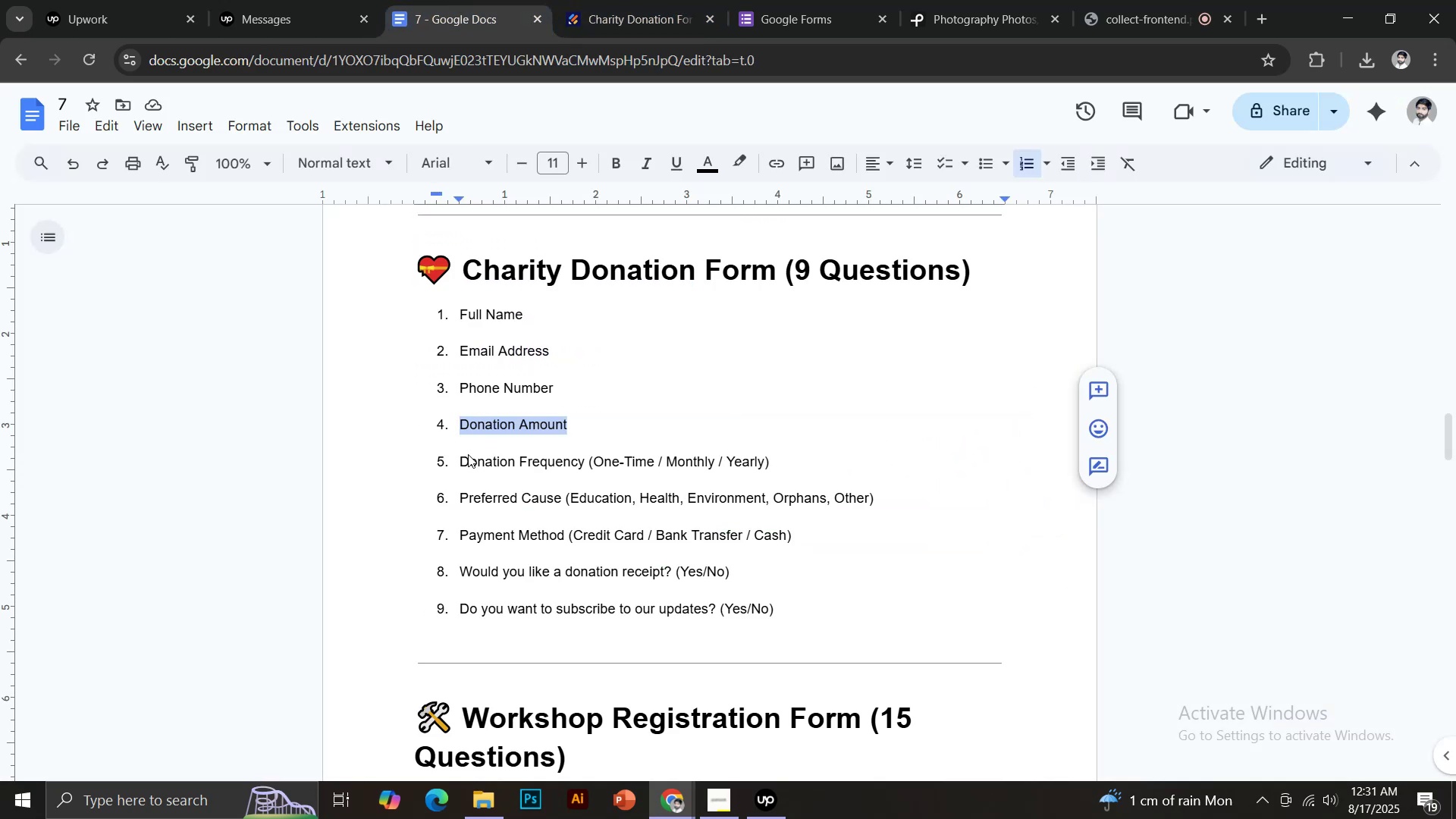 
left_click_drag(start_coordinate=[460, 457], to_coordinate=[585, 457])
 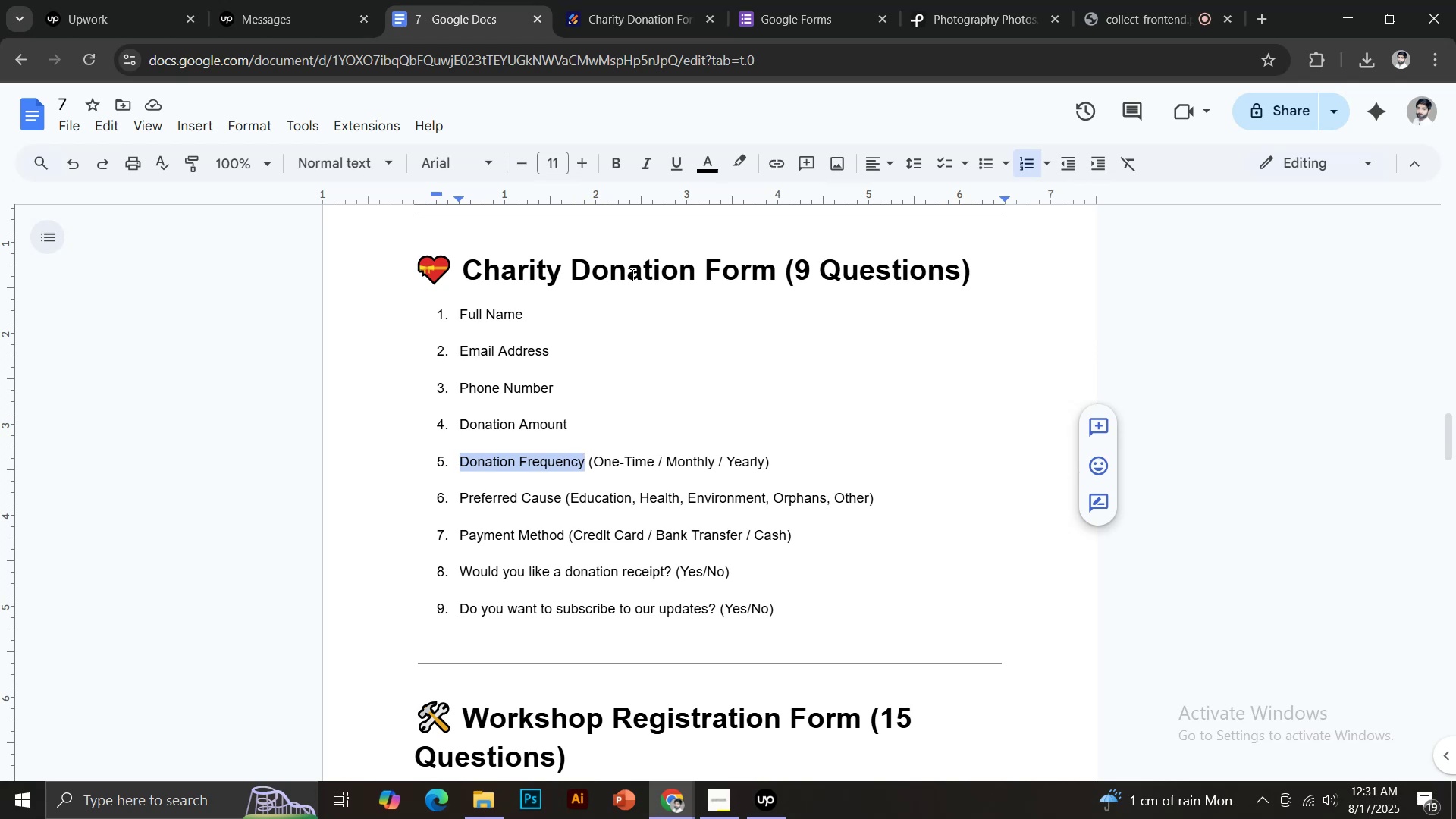 
key(Control+C)
 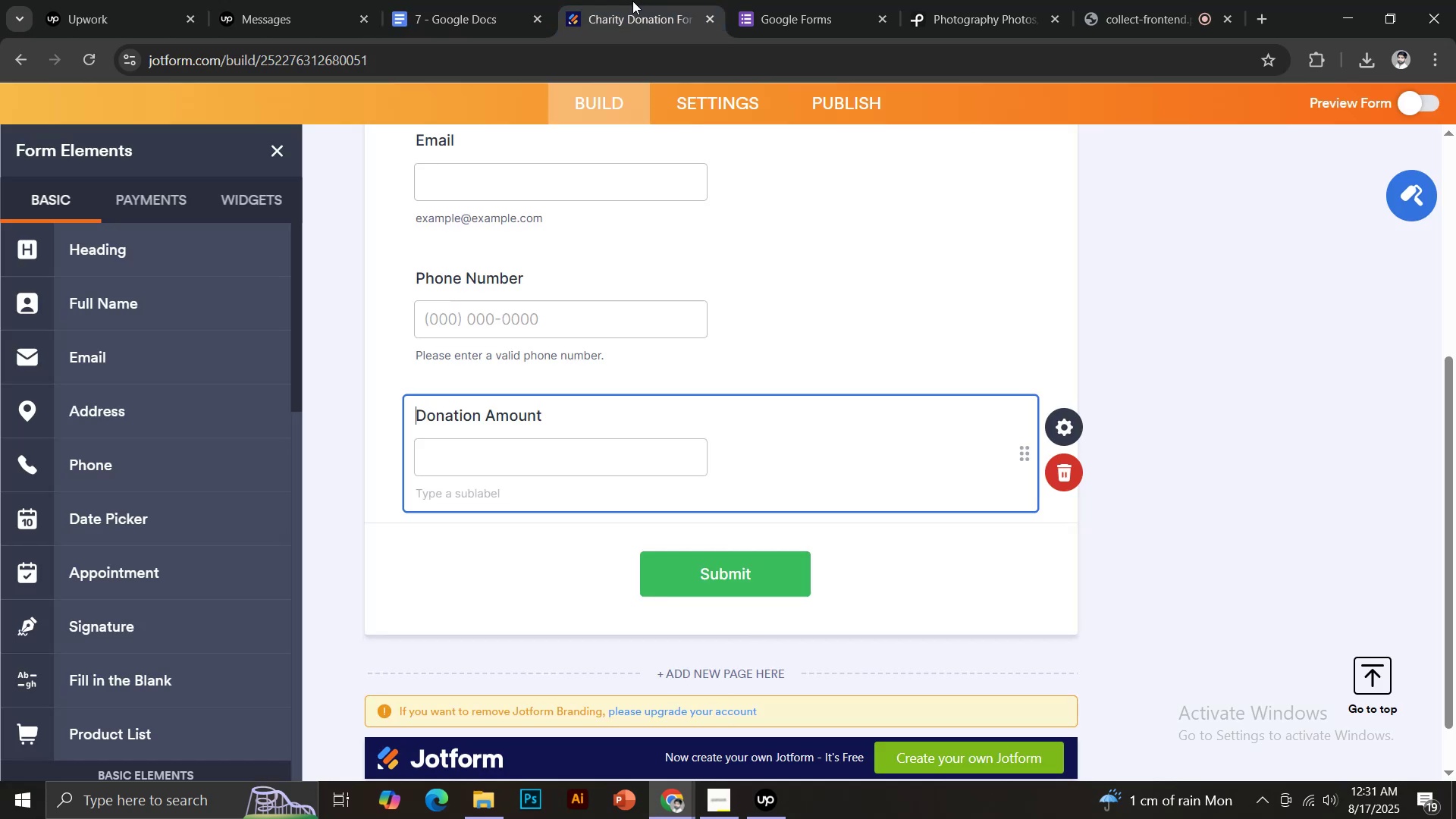 
scroll: coordinate [162, 508], scroll_direction: down, amount: 5.0
 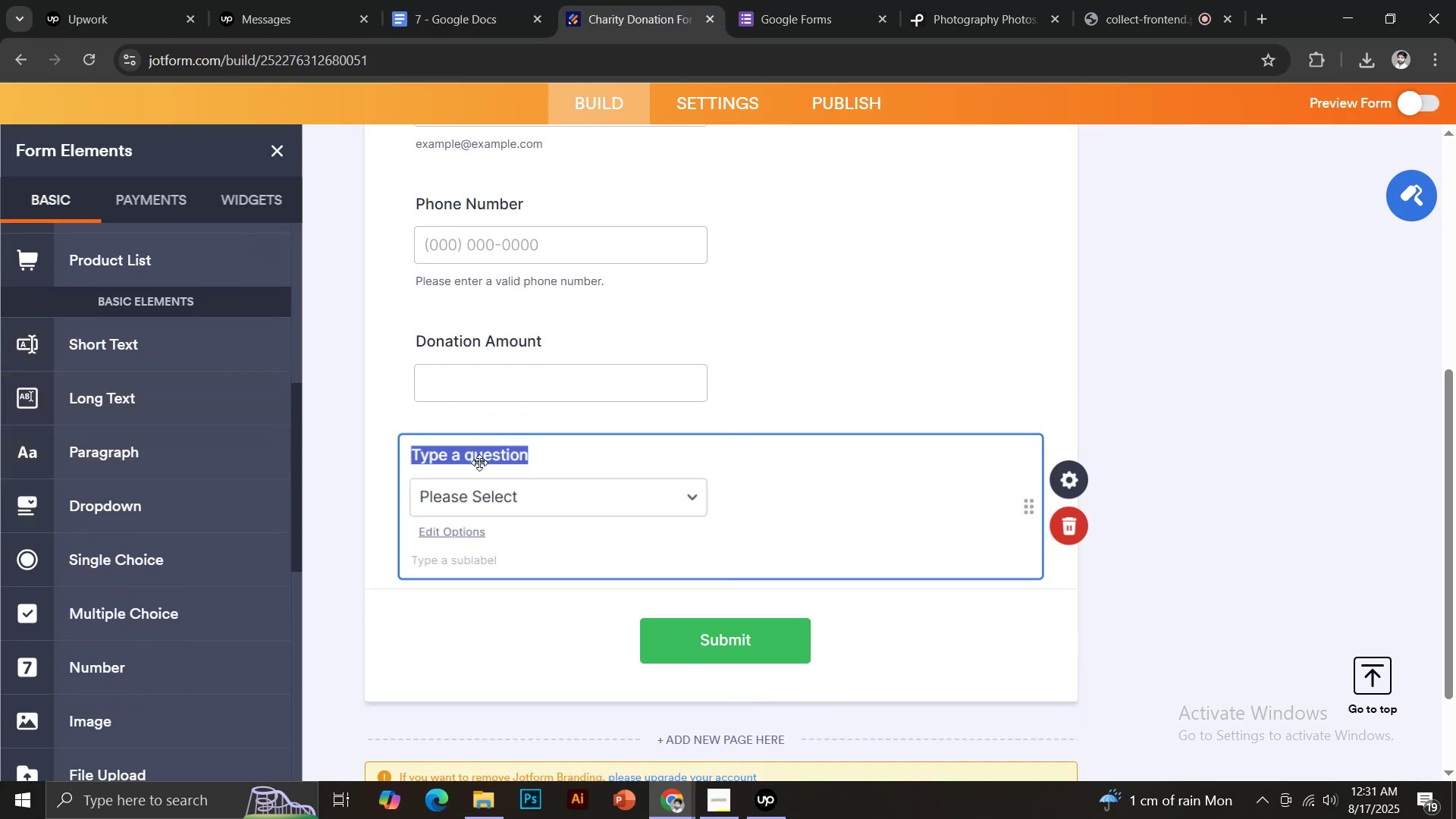 
key(Control+V)
 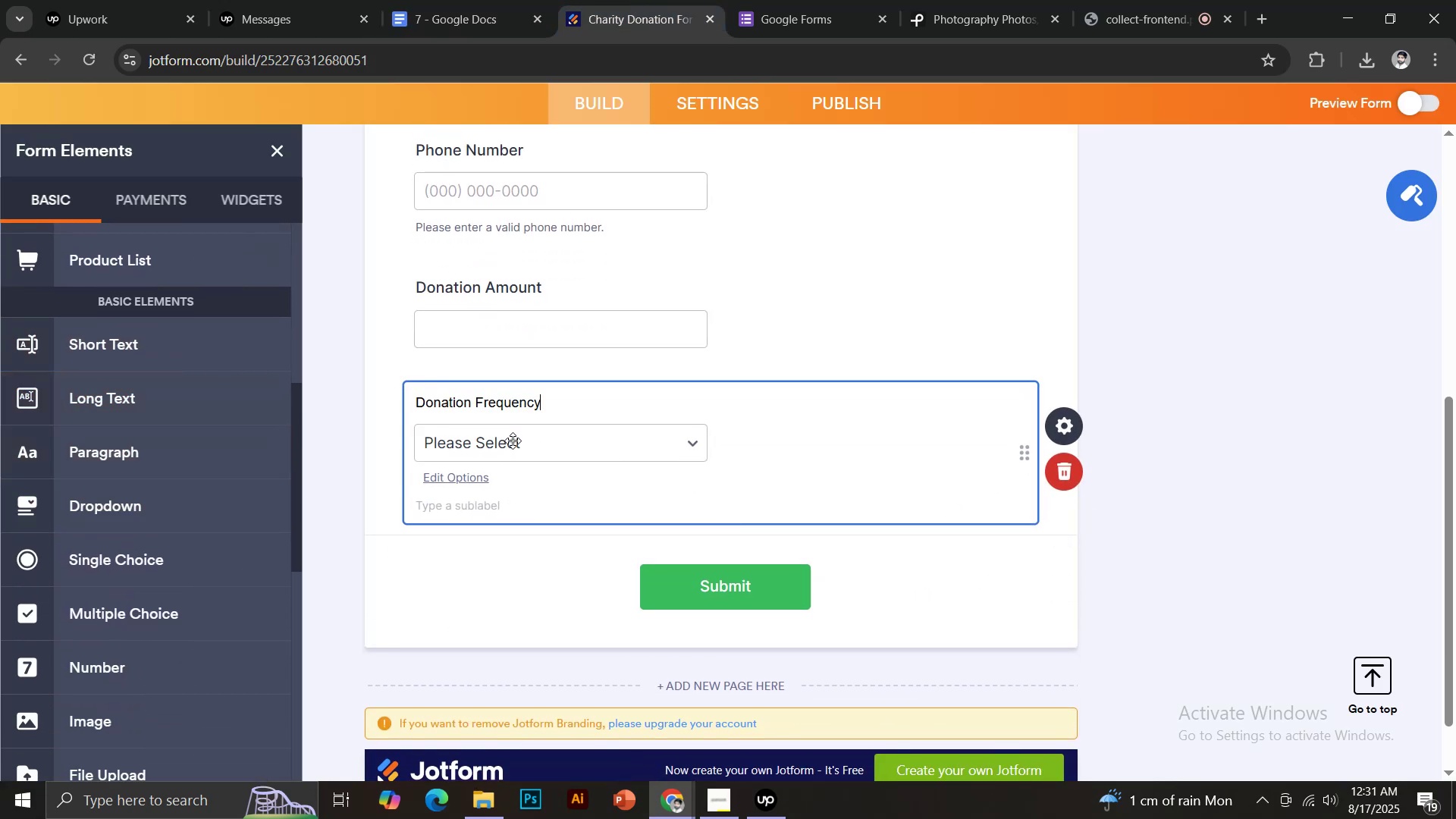 
left_click([512, 441])
 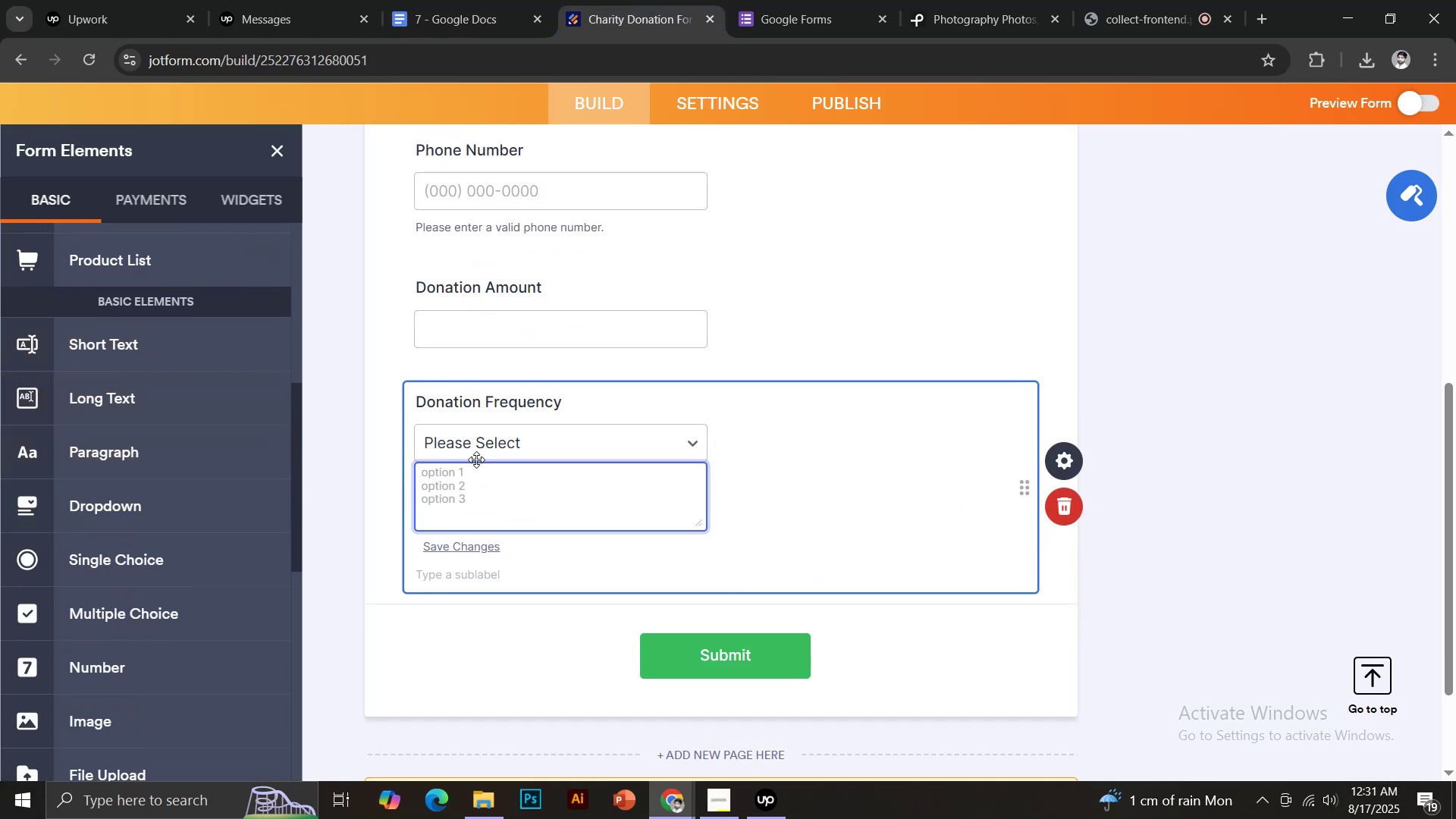 
type(One-Time)
 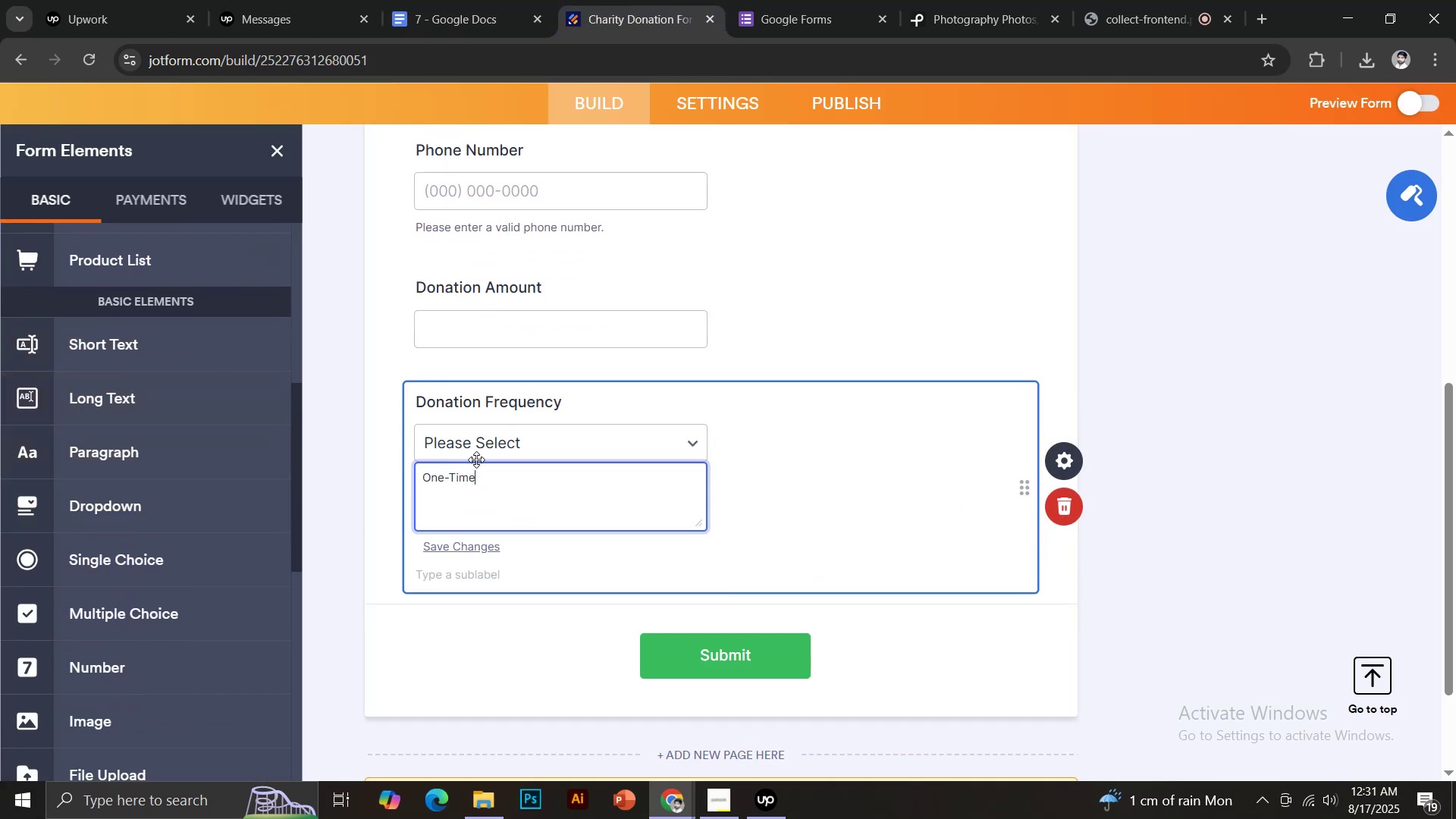 
key(Enter)
 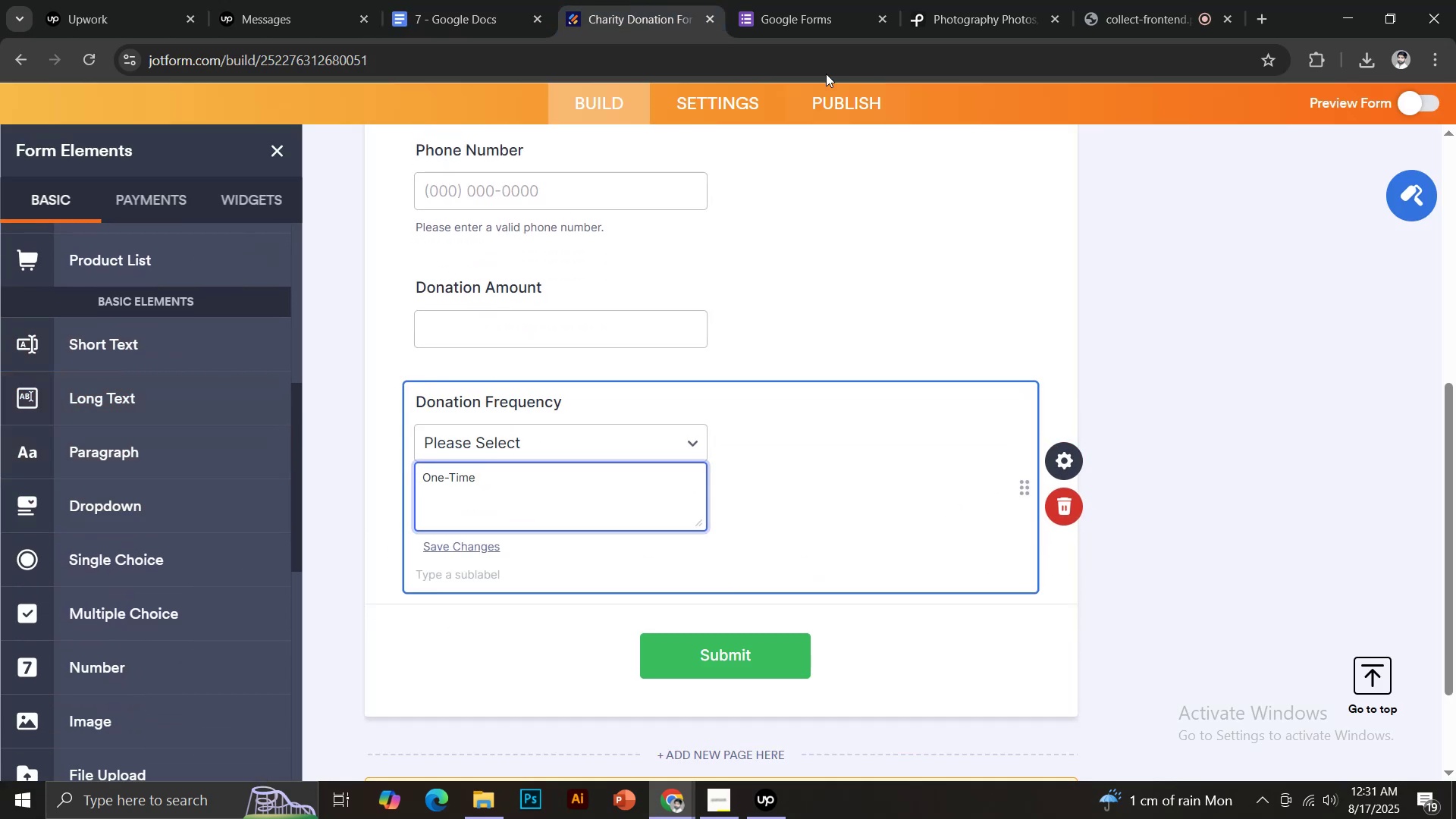 
left_click([457, 0])
 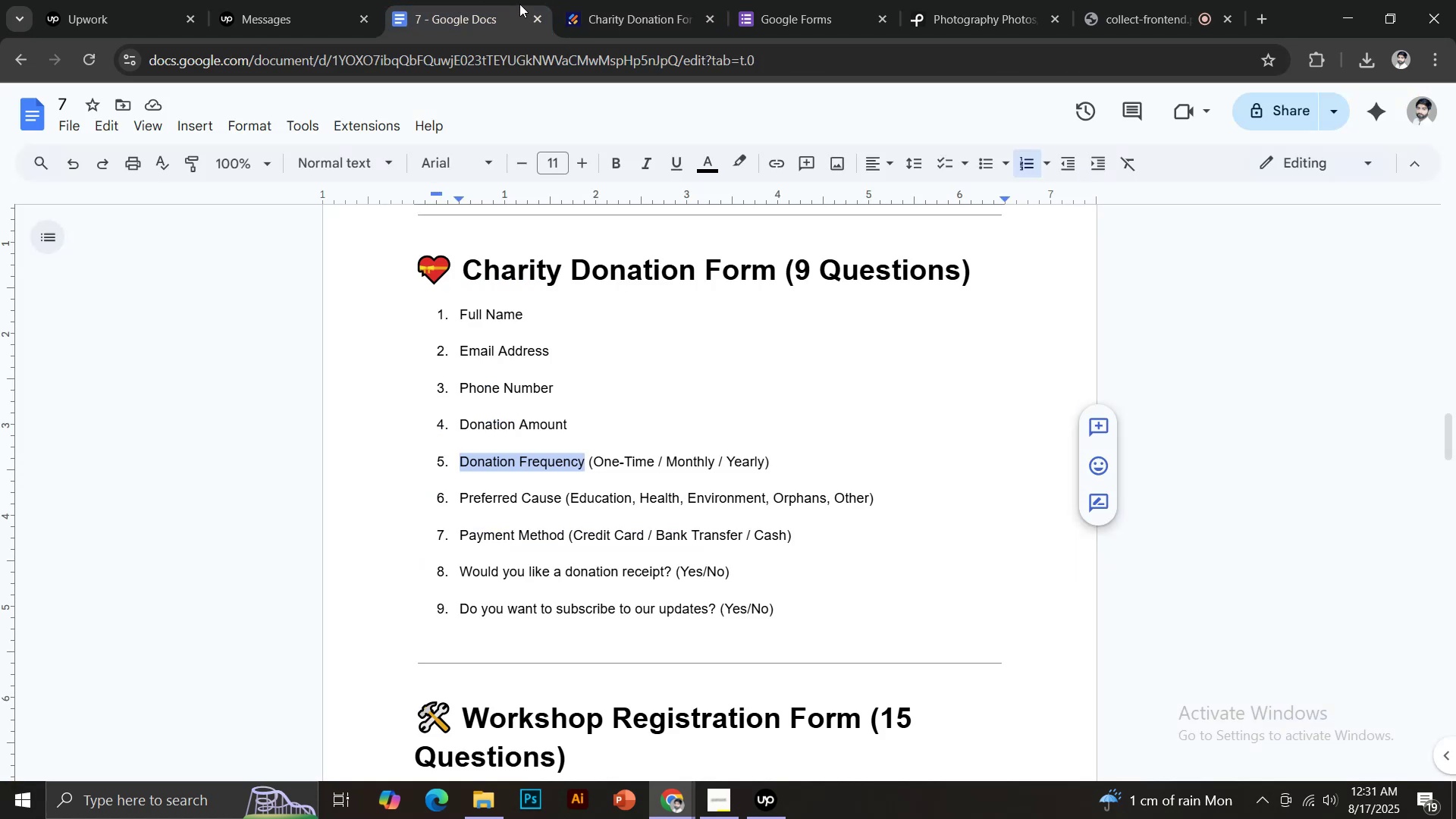 
left_click([598, 0])
 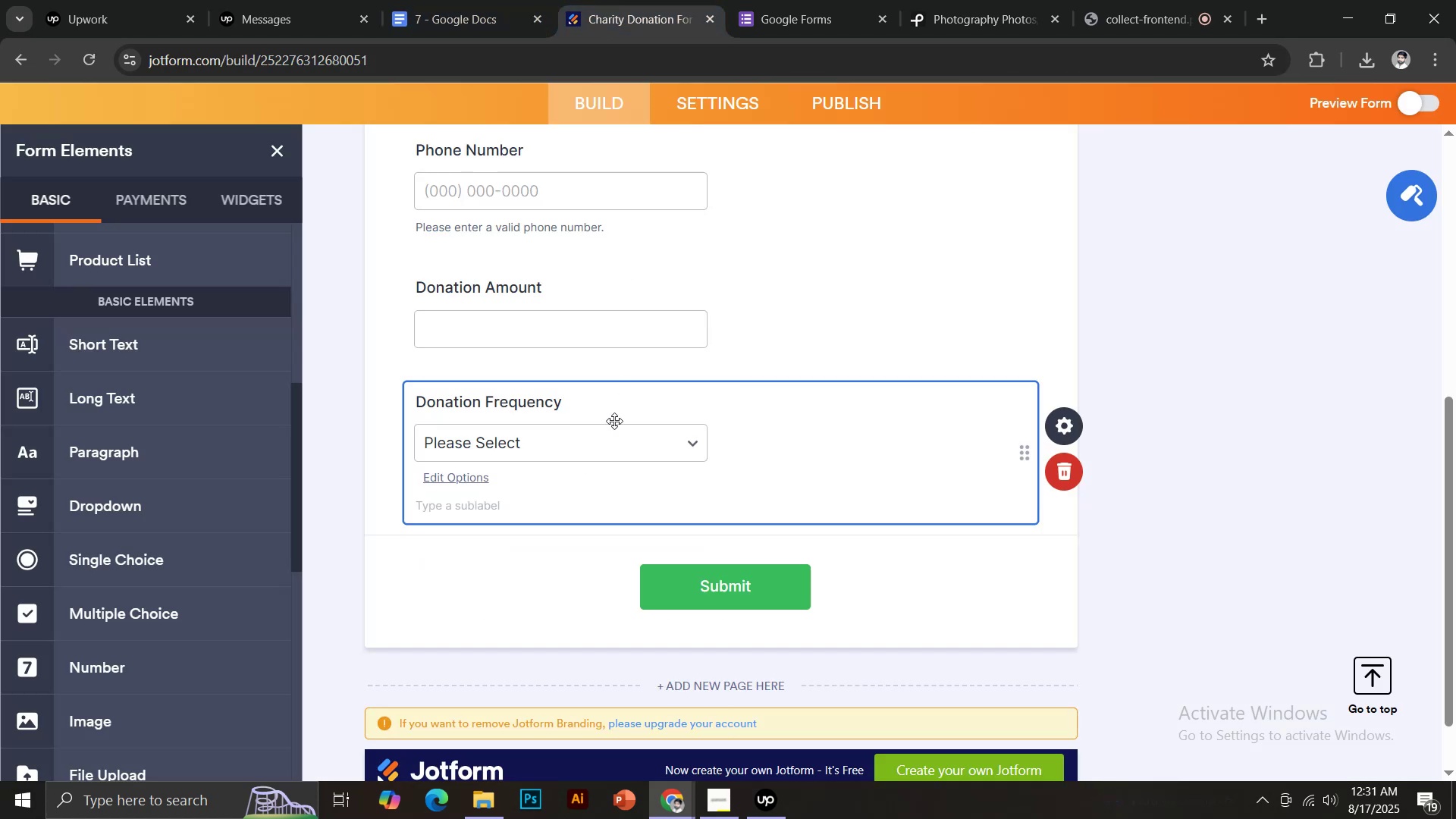 
left_click([448, 479])
 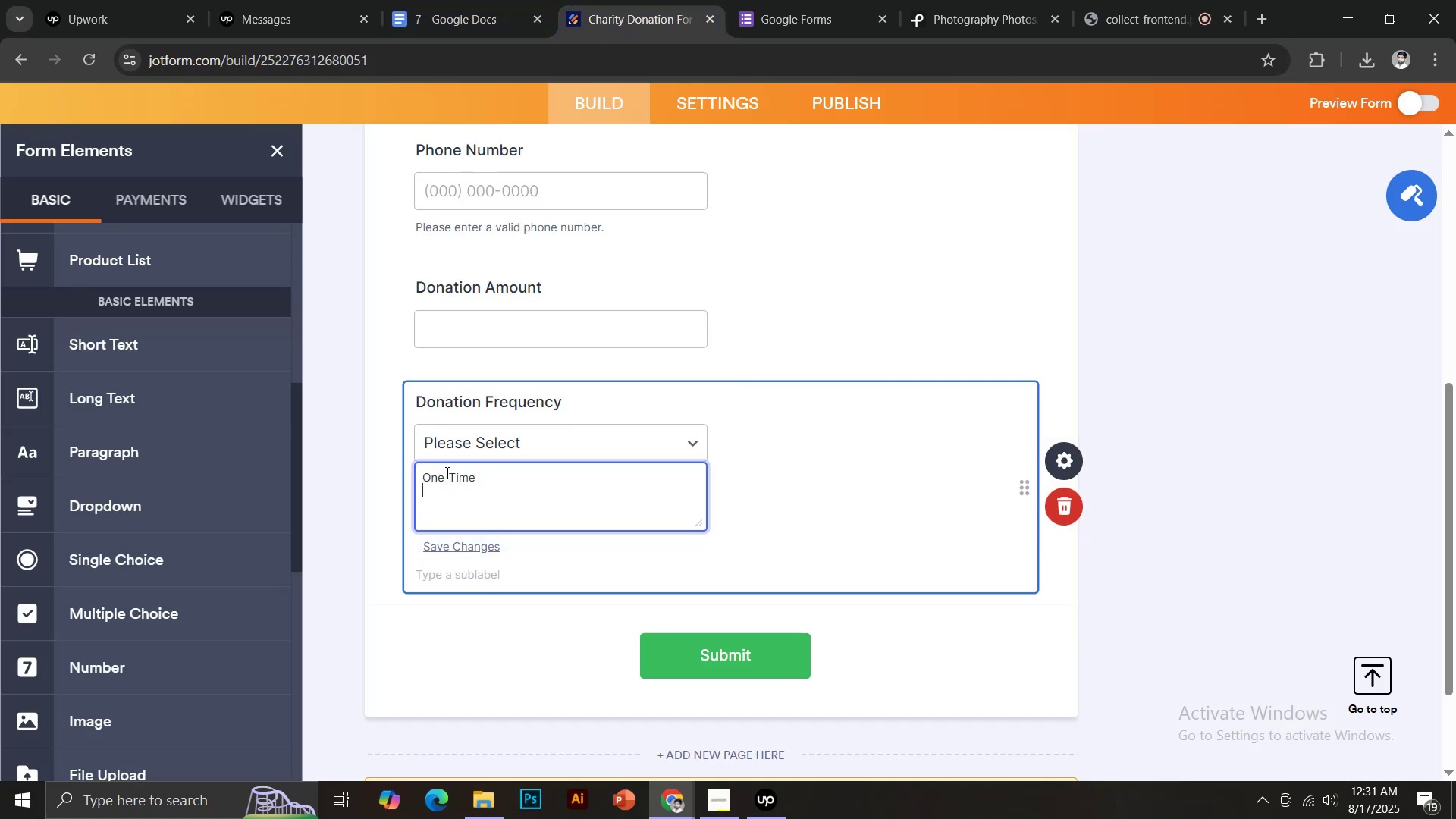 
type(Monthly)
 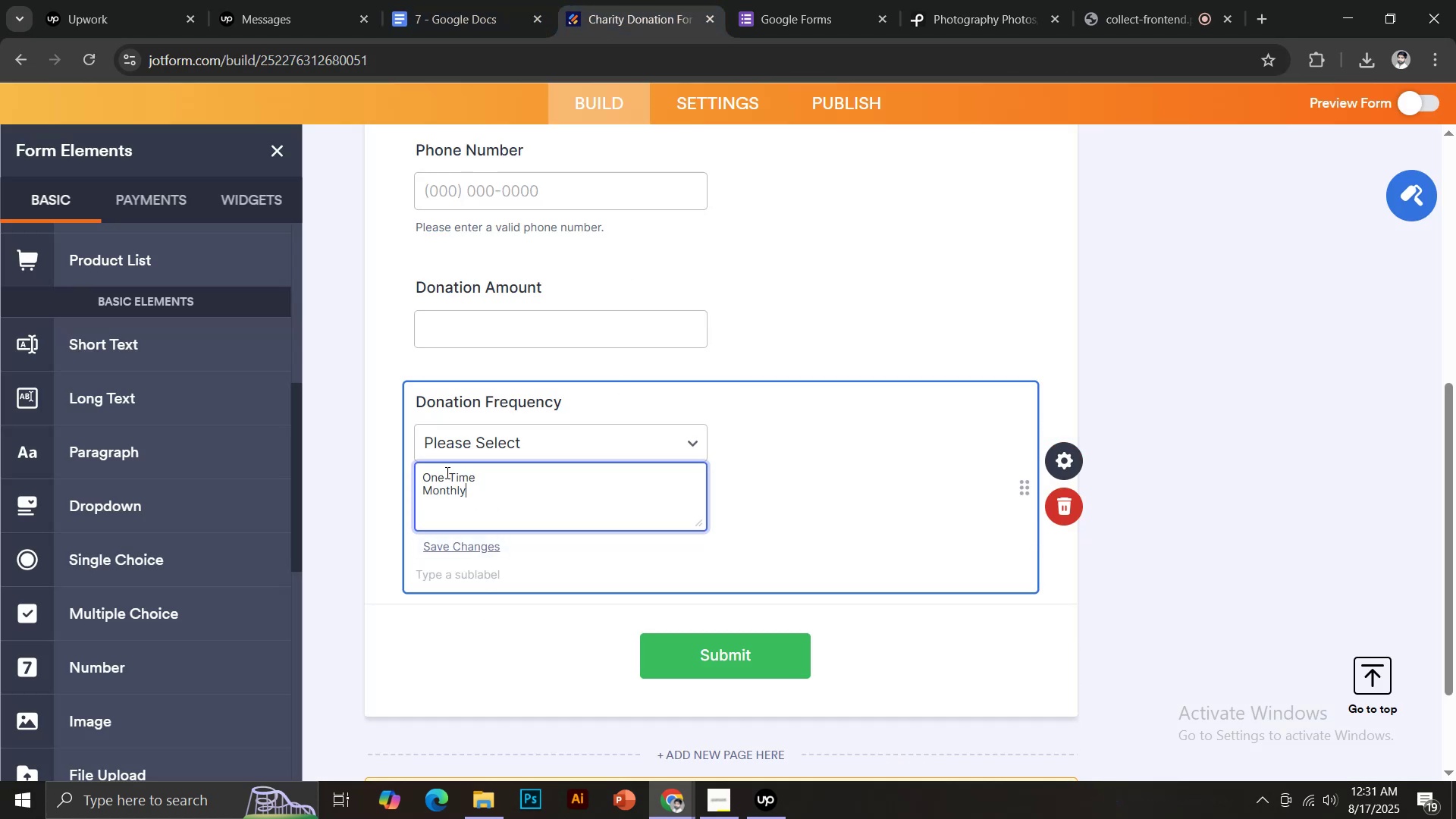 
key(Enter)
 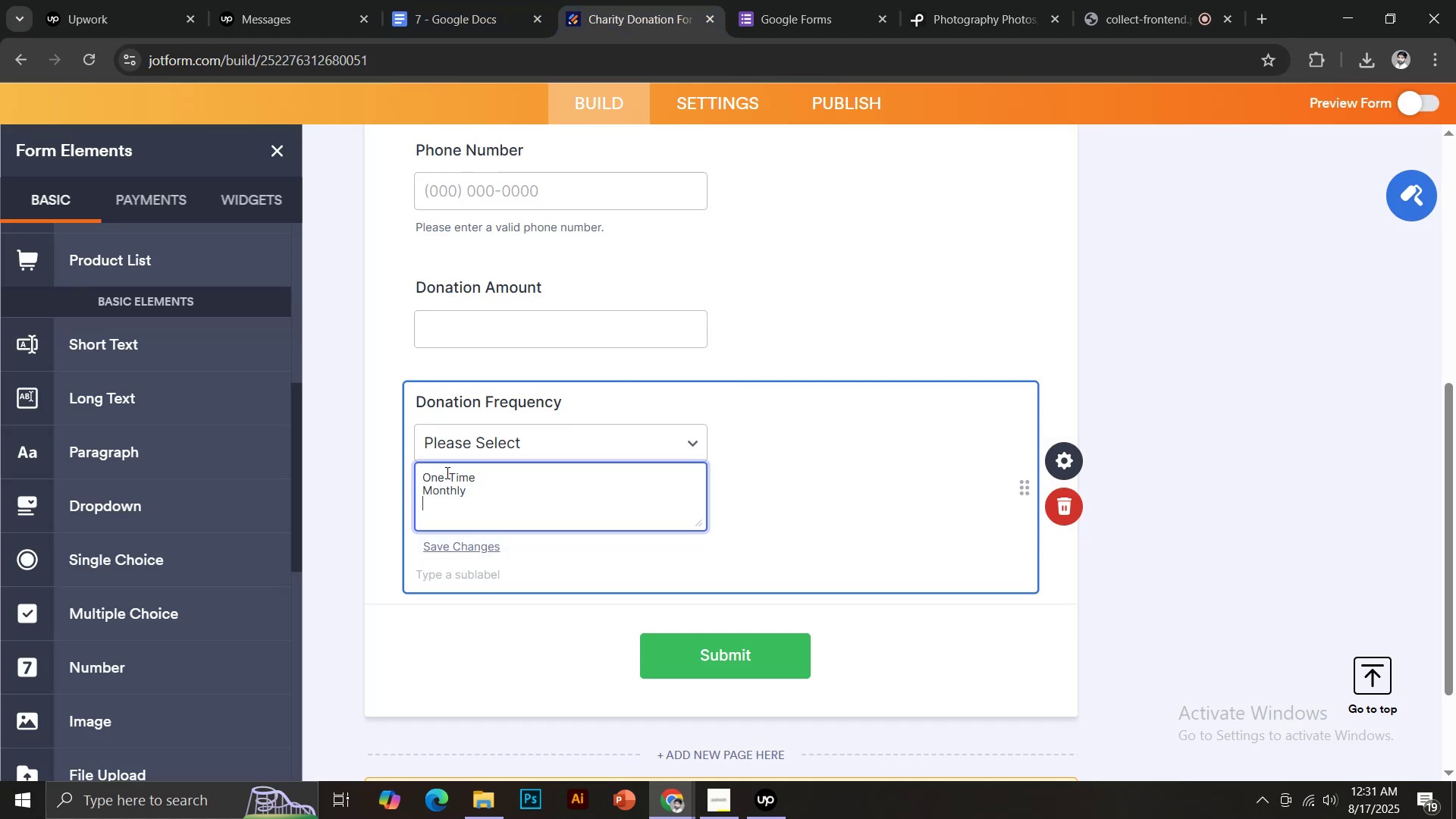 
type(yeark)
key(Backspace)
type(ly)
 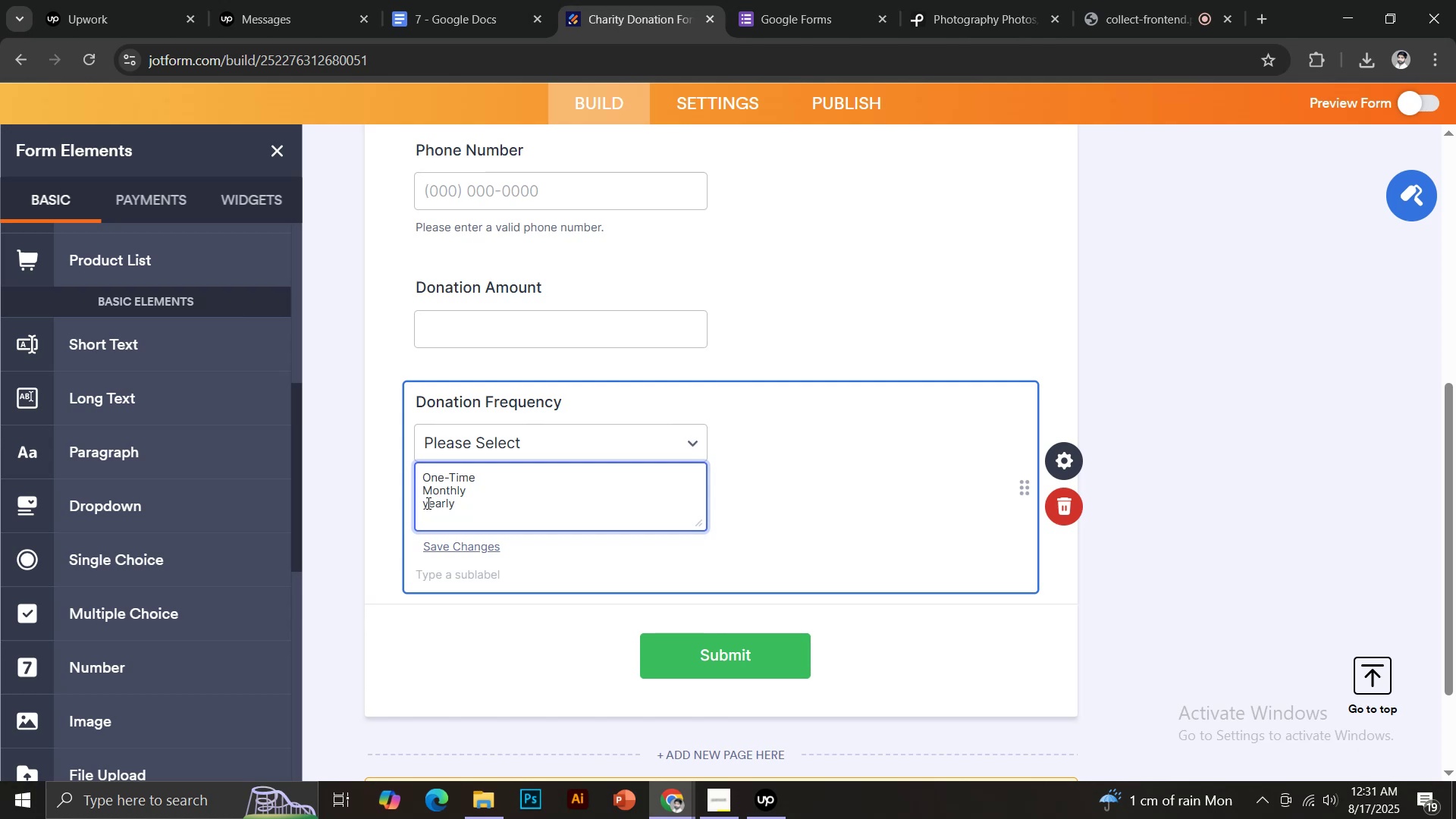 
left_click([428, 503])
 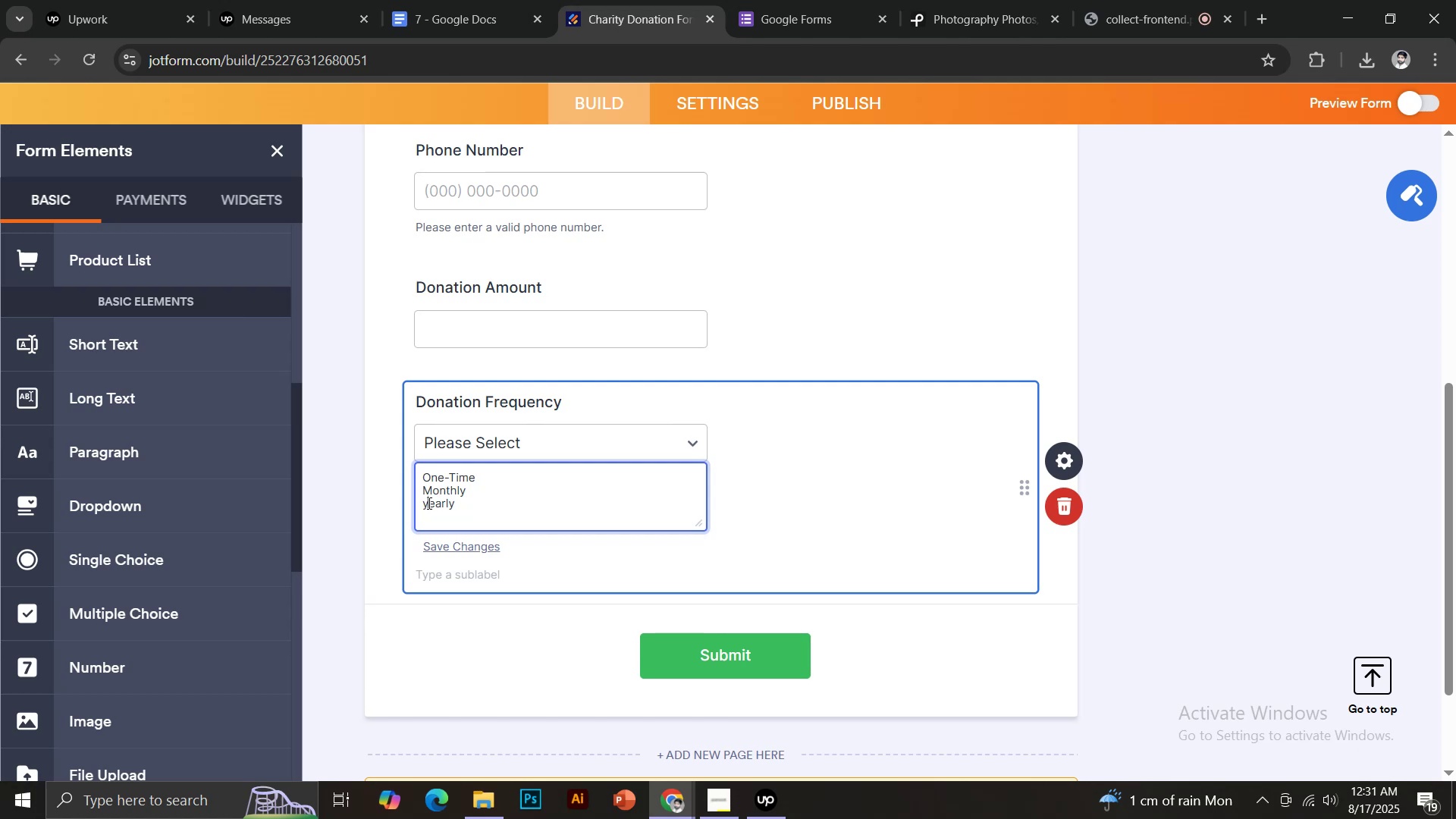 
key(Backspace)
 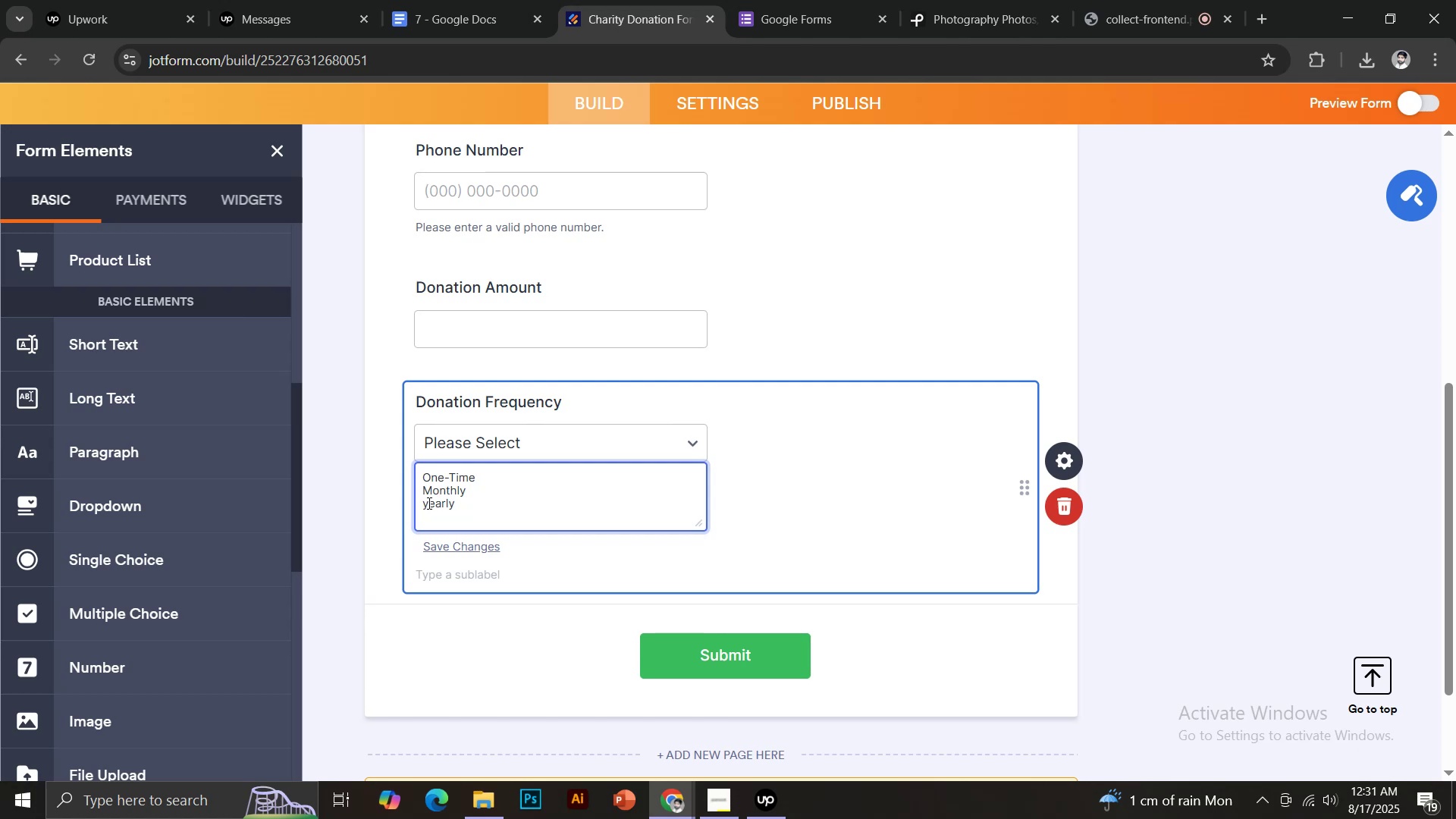 
key(CapsLock)
 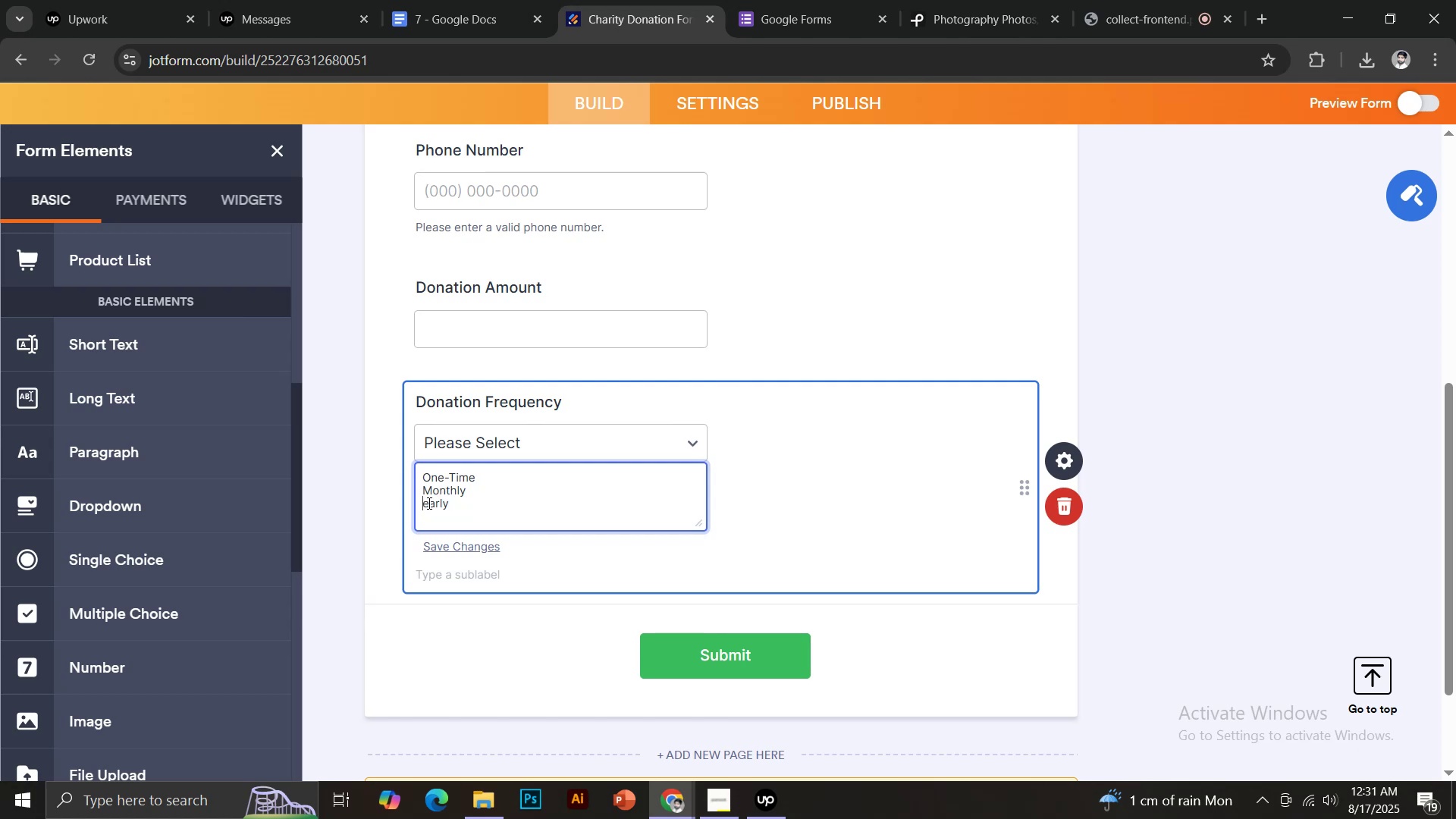 
key(Y)
 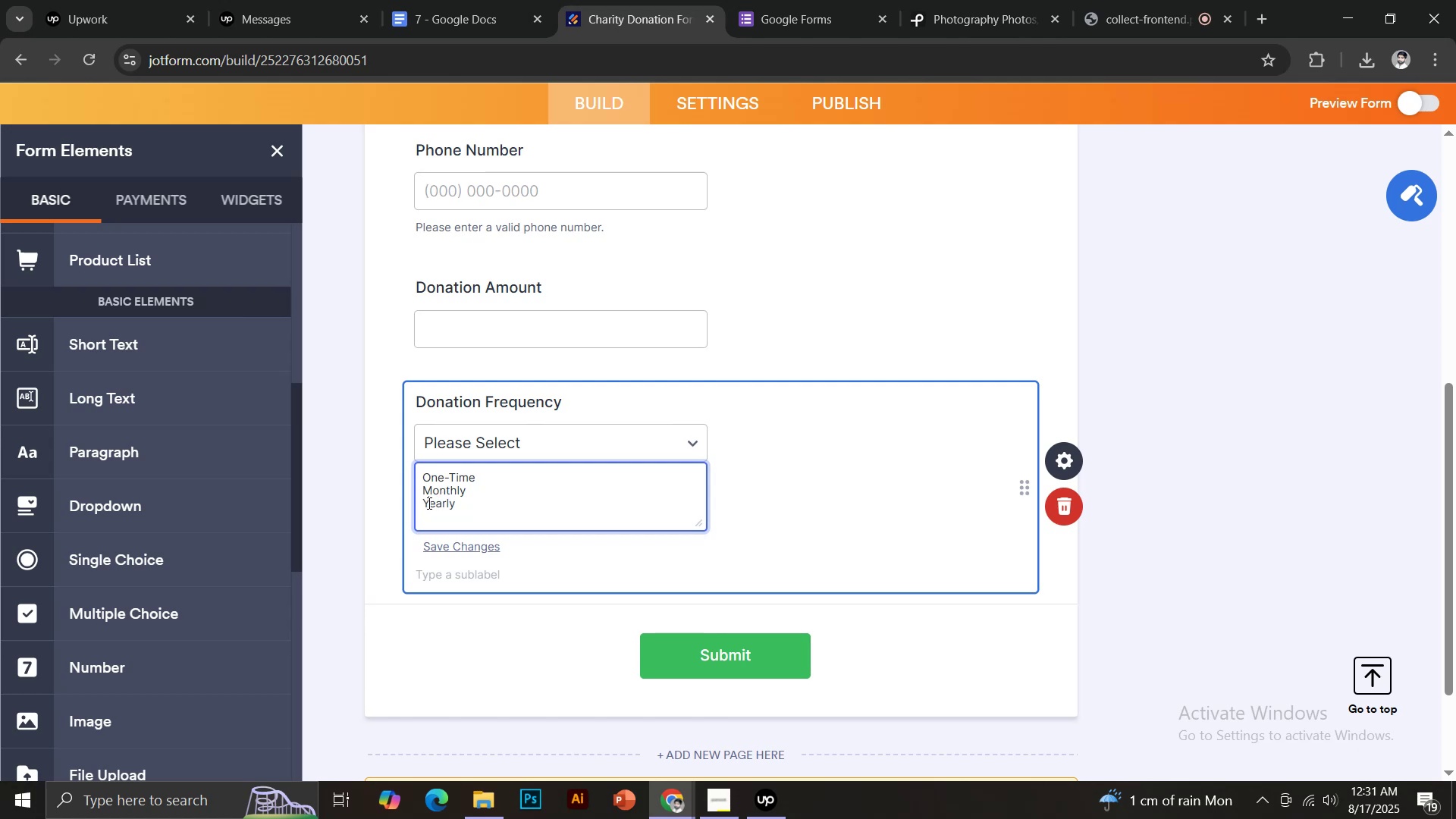 
key(CapsLock)
 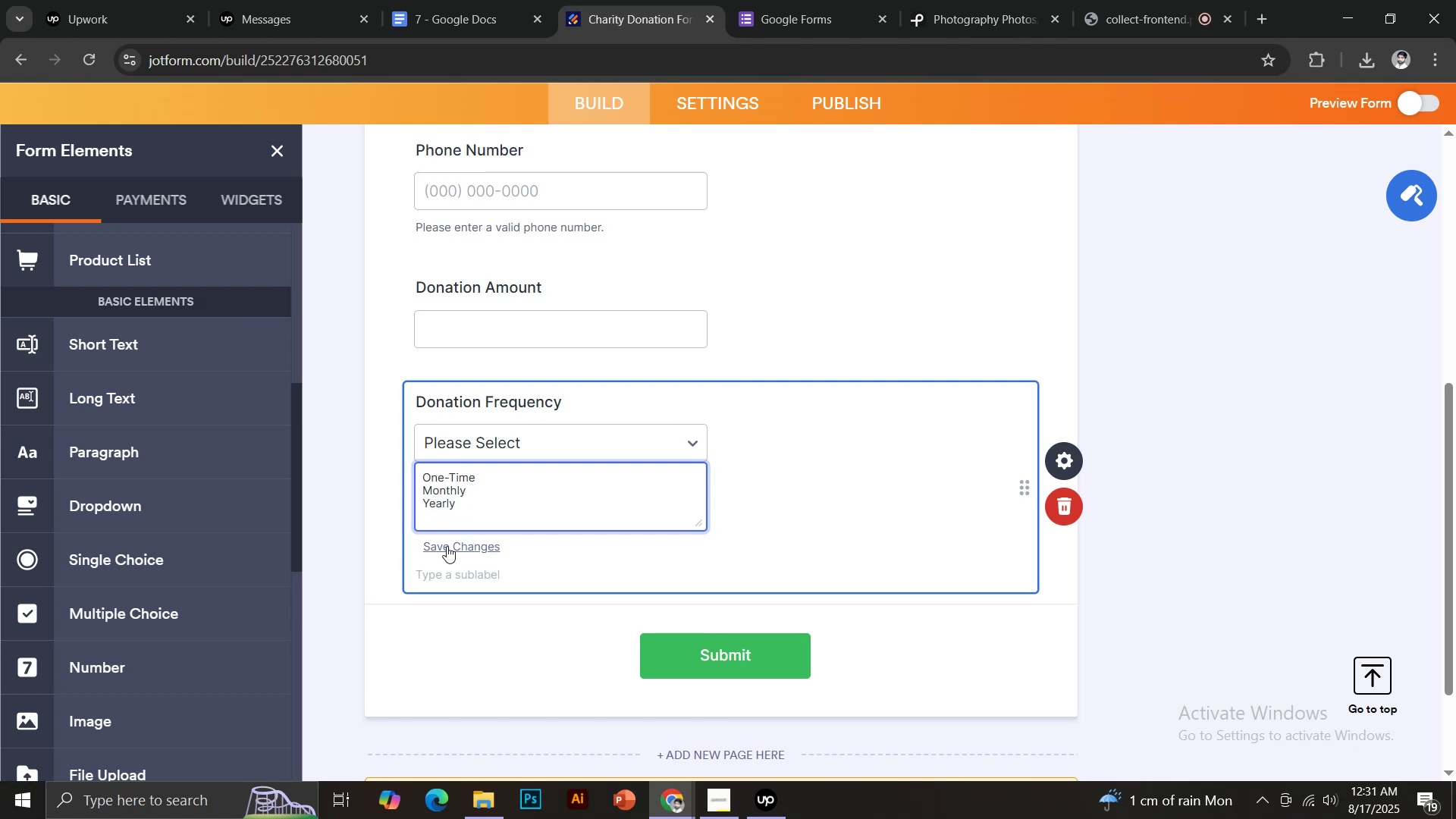 
left_click([451, 551])
 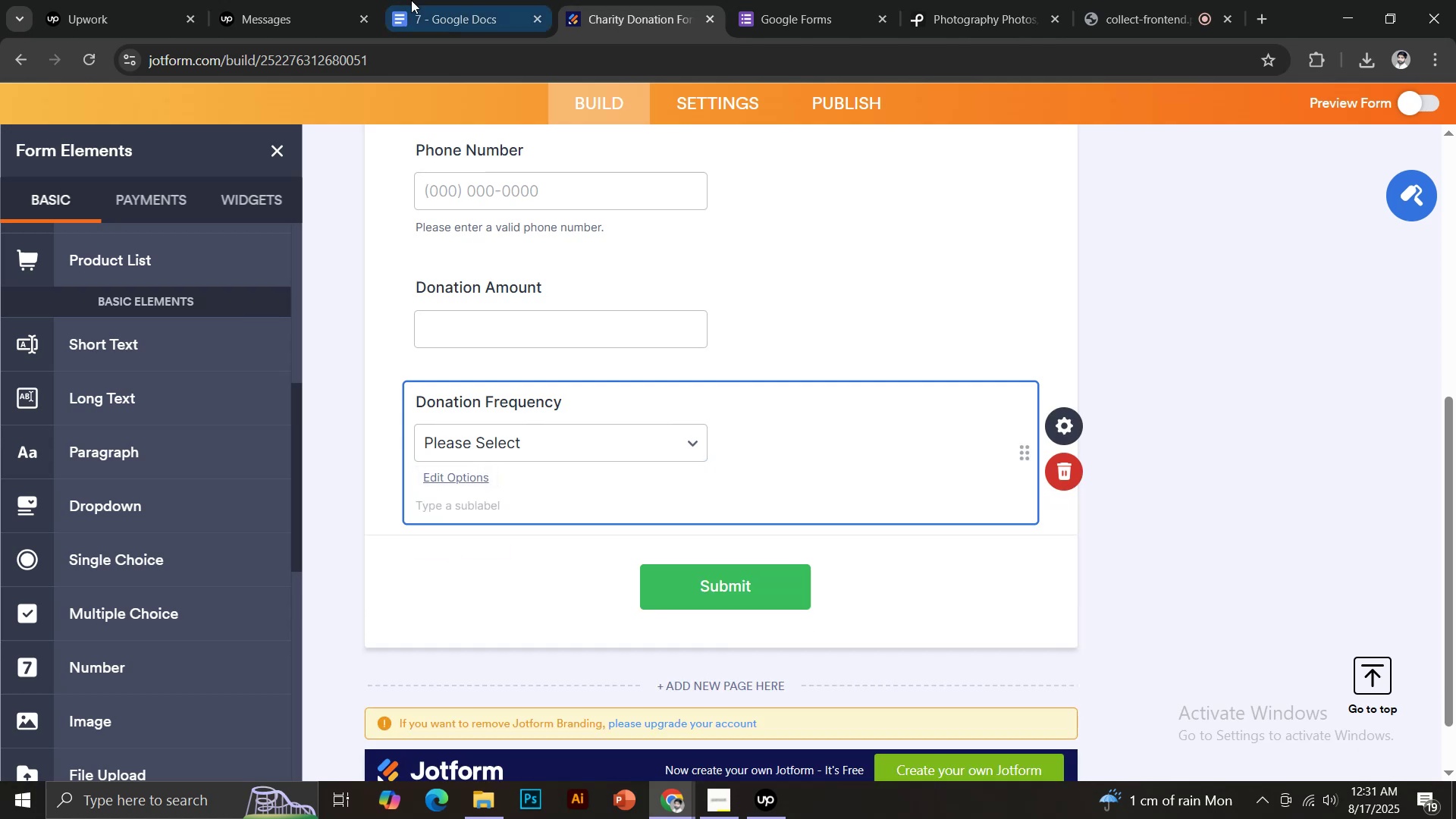 
left_click([480, 0])
 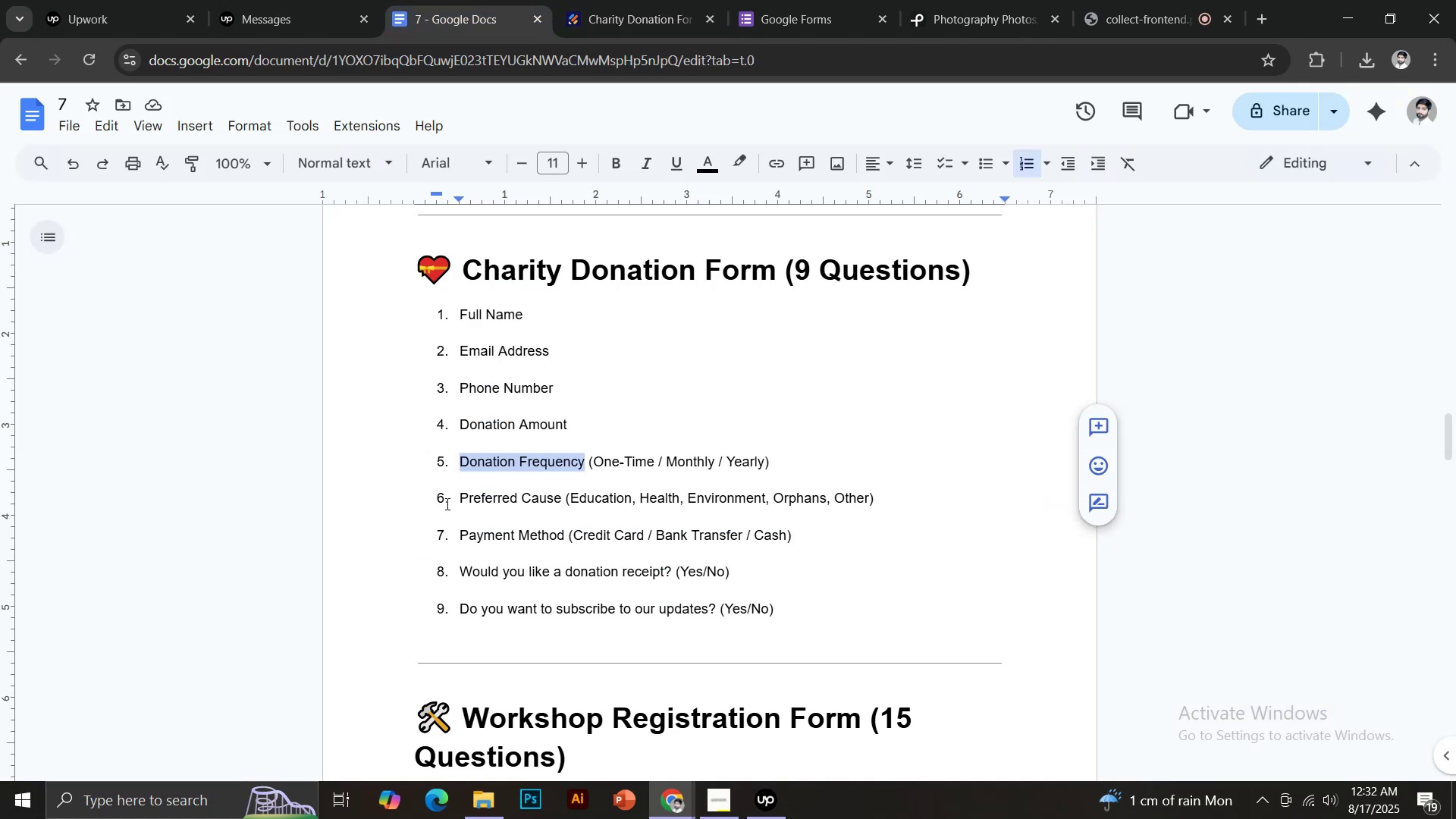 
left_click_drag(start_coordinate=[460, 497], to_coordinate=[561, 494])
 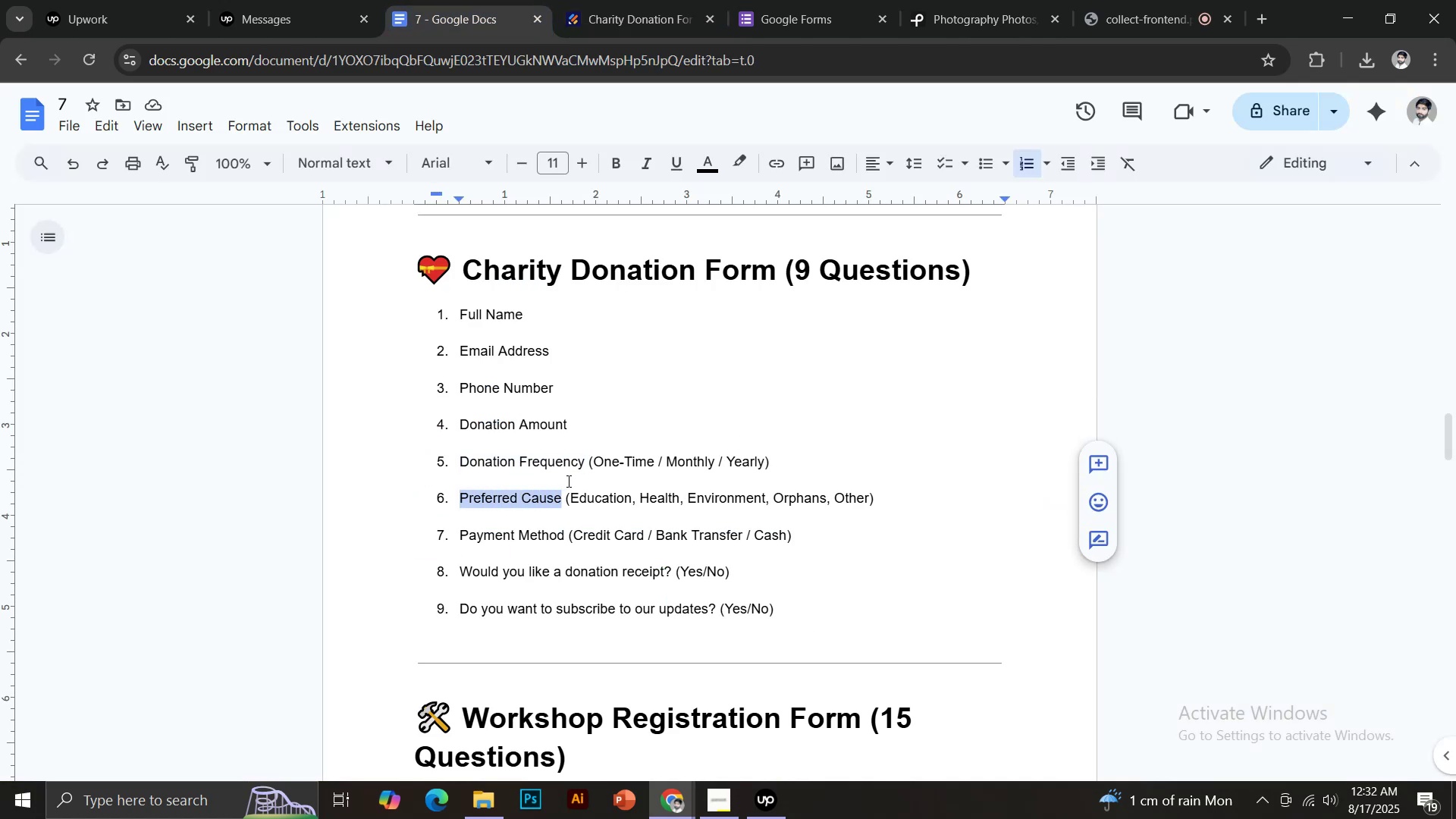 
key(Control+C)
 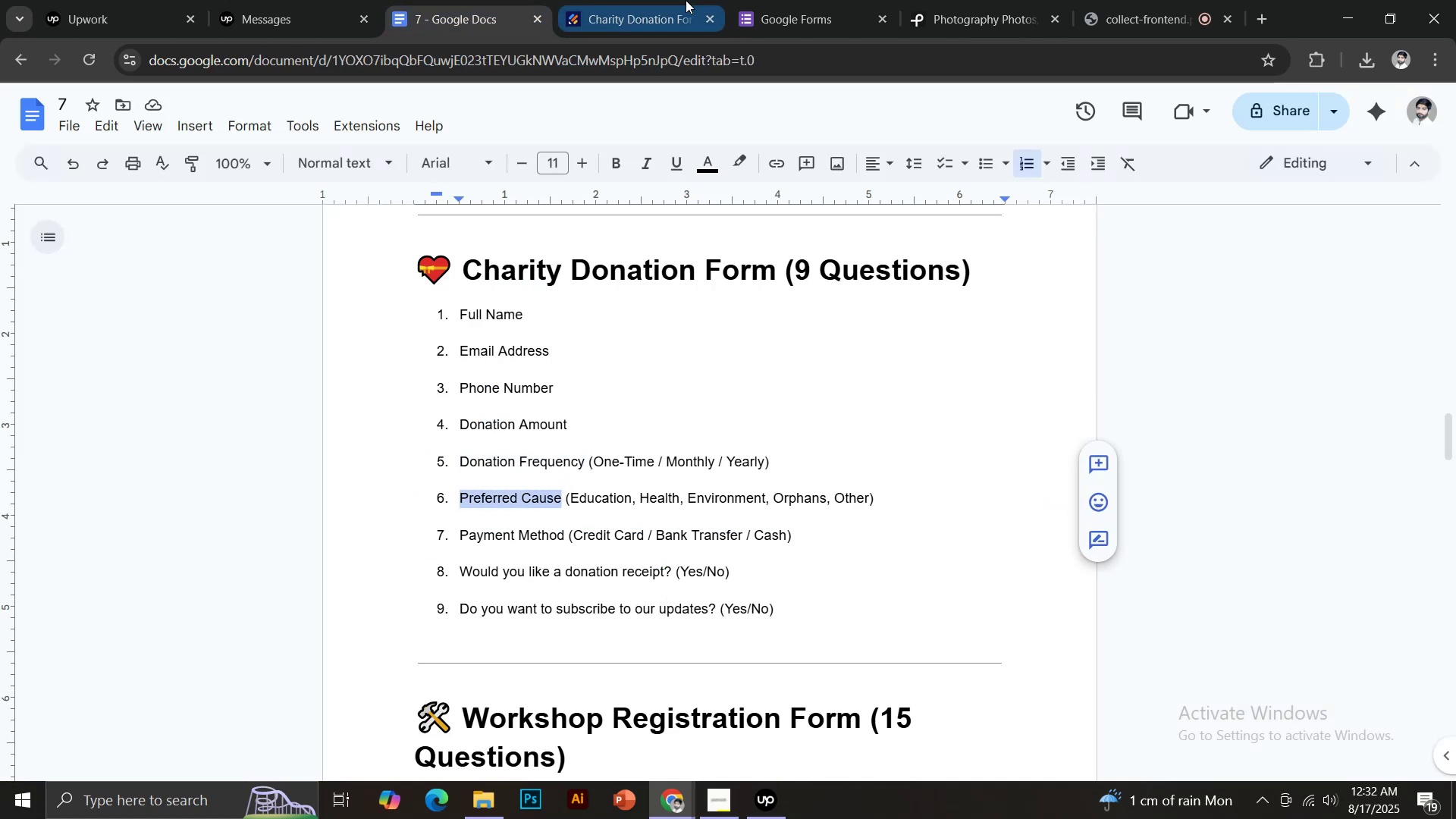 
left_click([654, 0])
 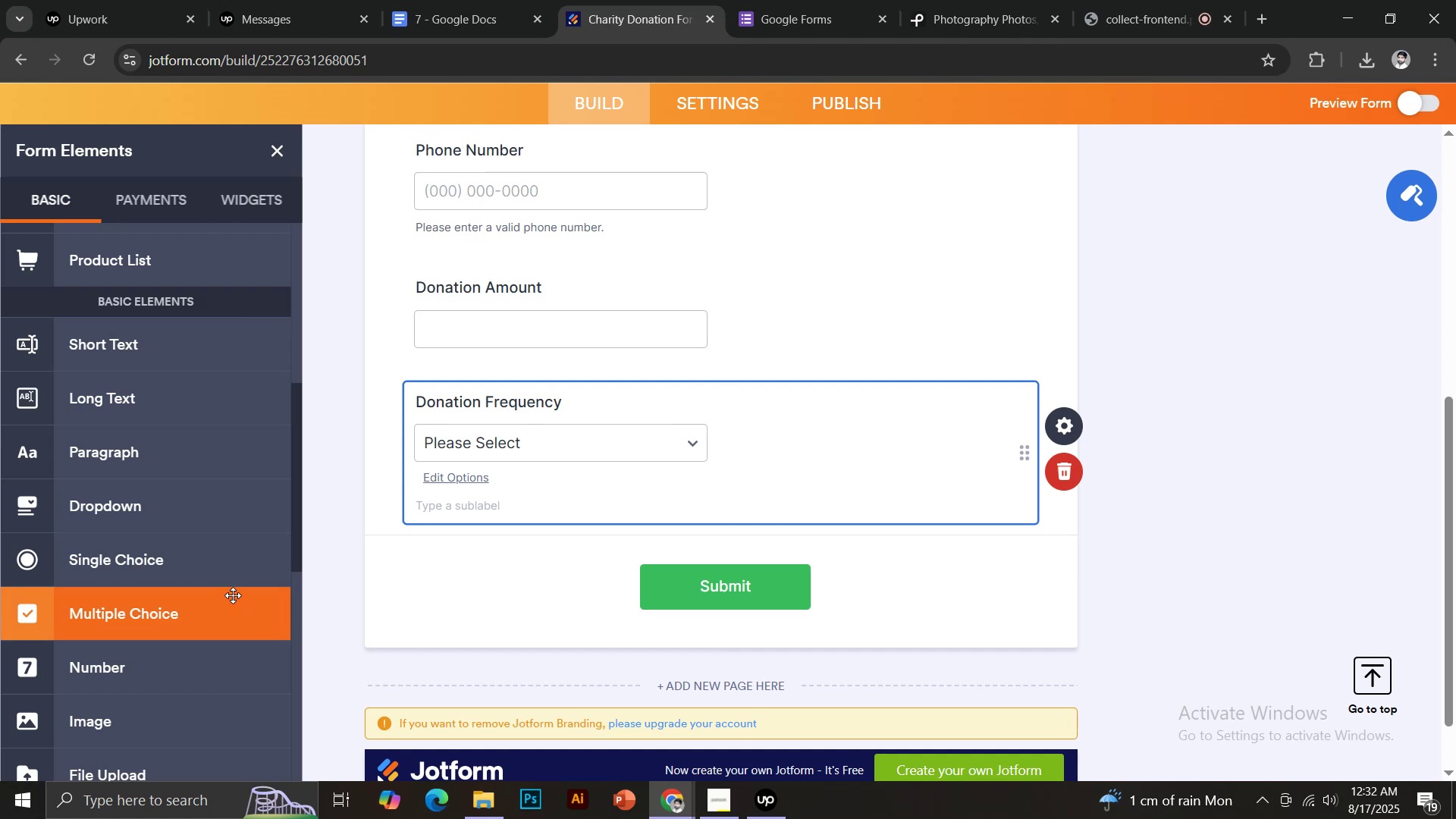 
scroll: coordinate [233, 595], scroll_direction: down, amount: 1.0
 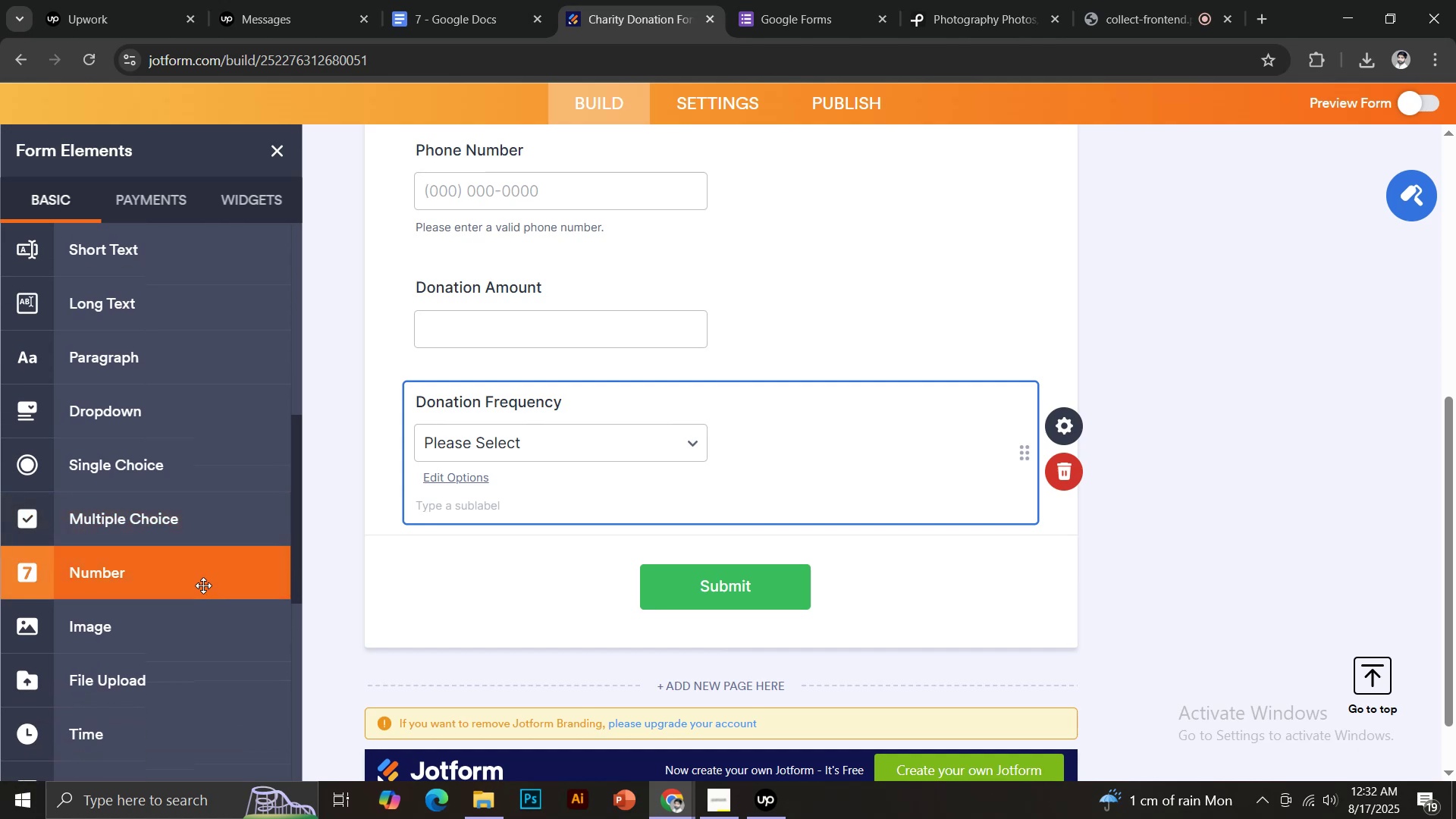 
scroll: coordinate [203, 580], scroll_direction: up, amount: 1.0
 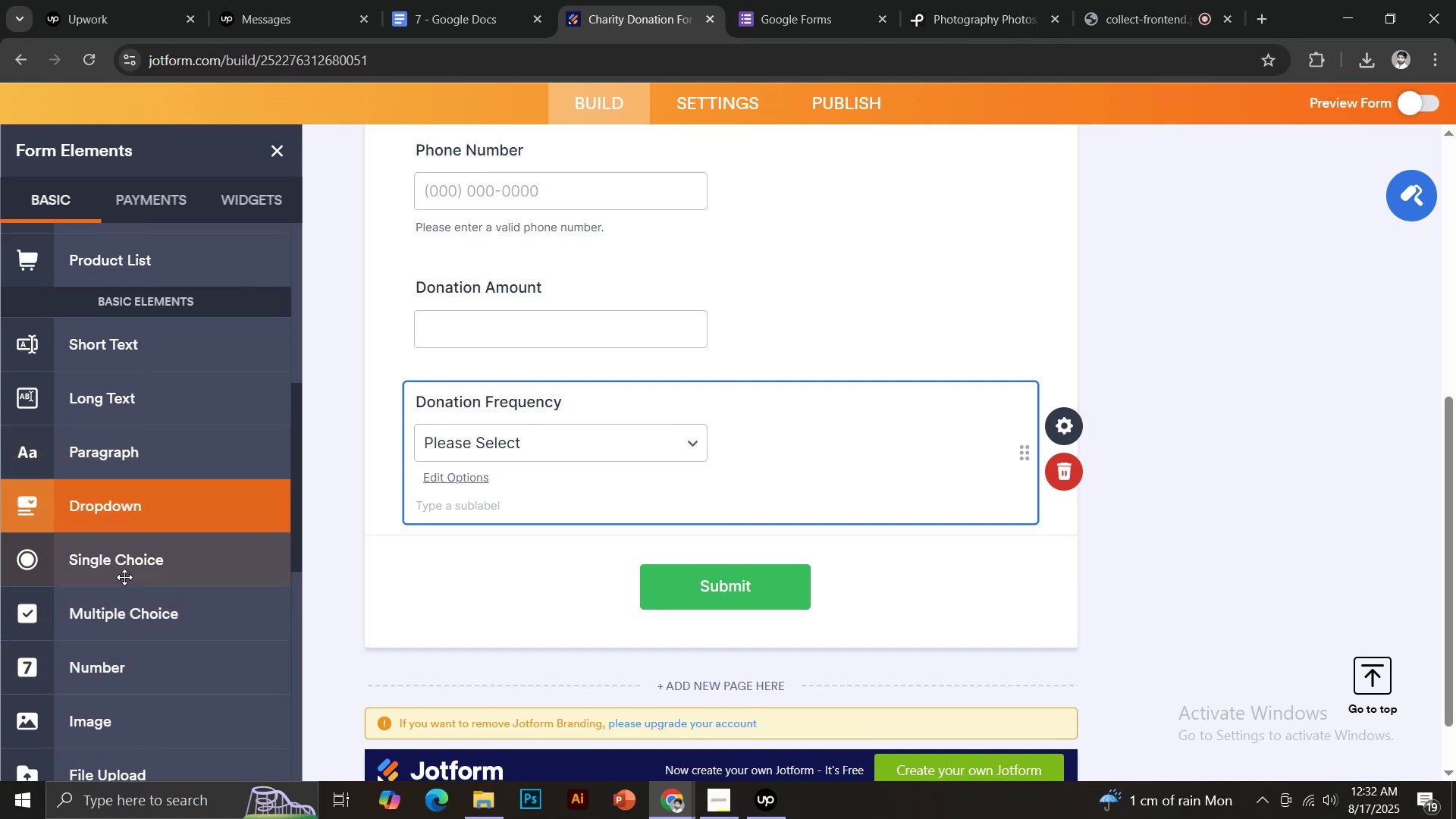 
left_click([129, 573])
 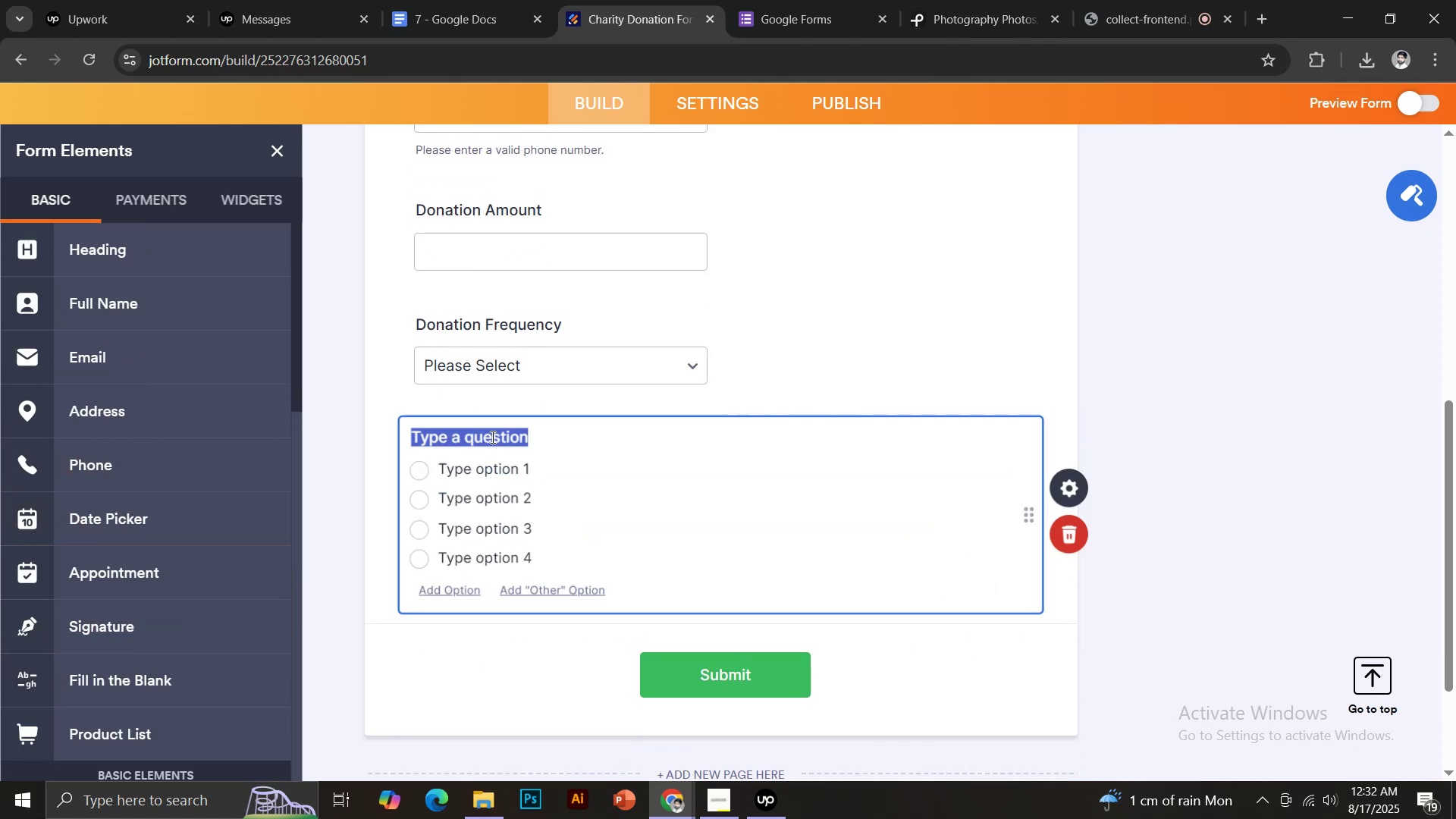 
key(Control+V)
 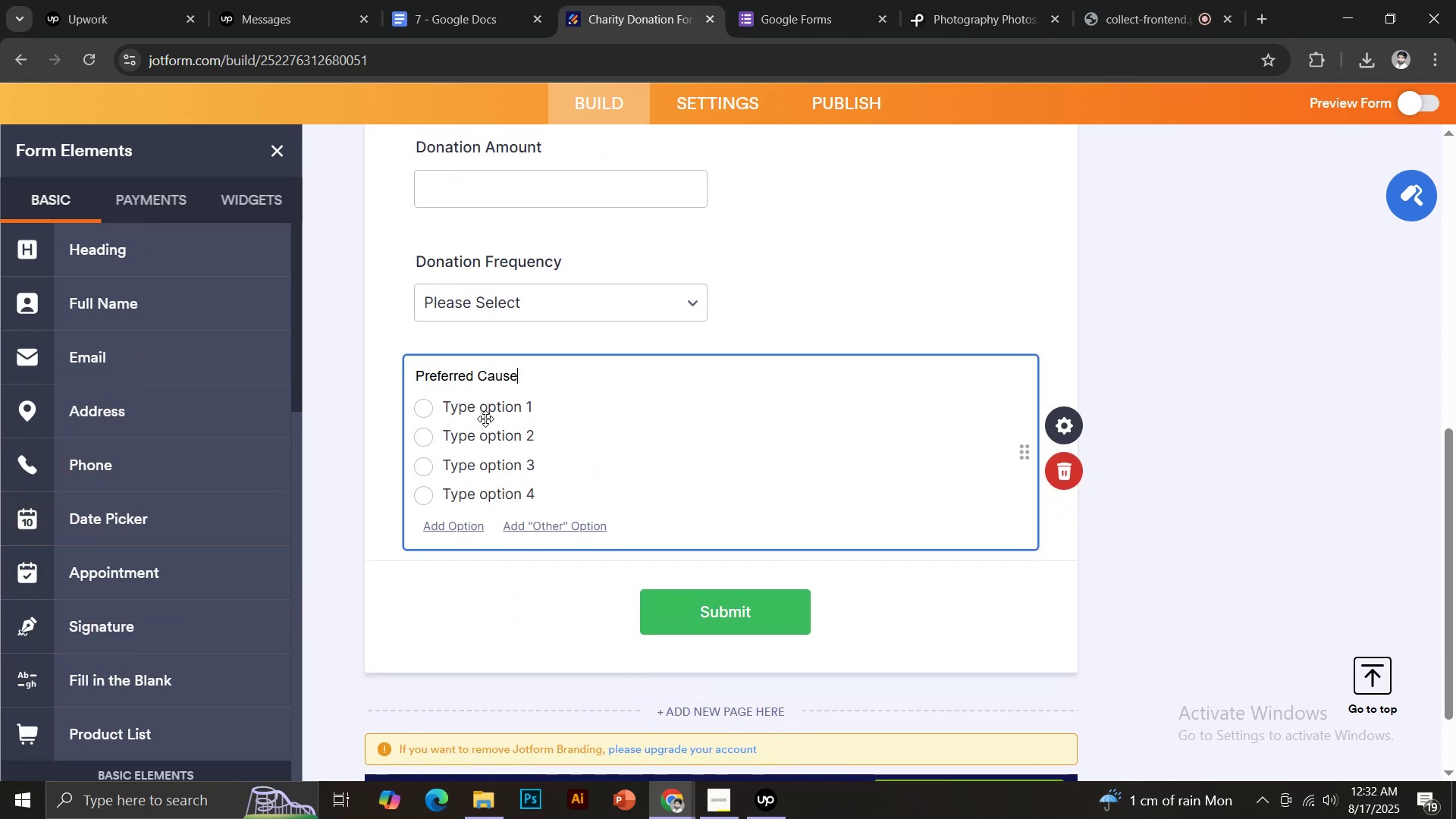 
left_click([473, 409])
 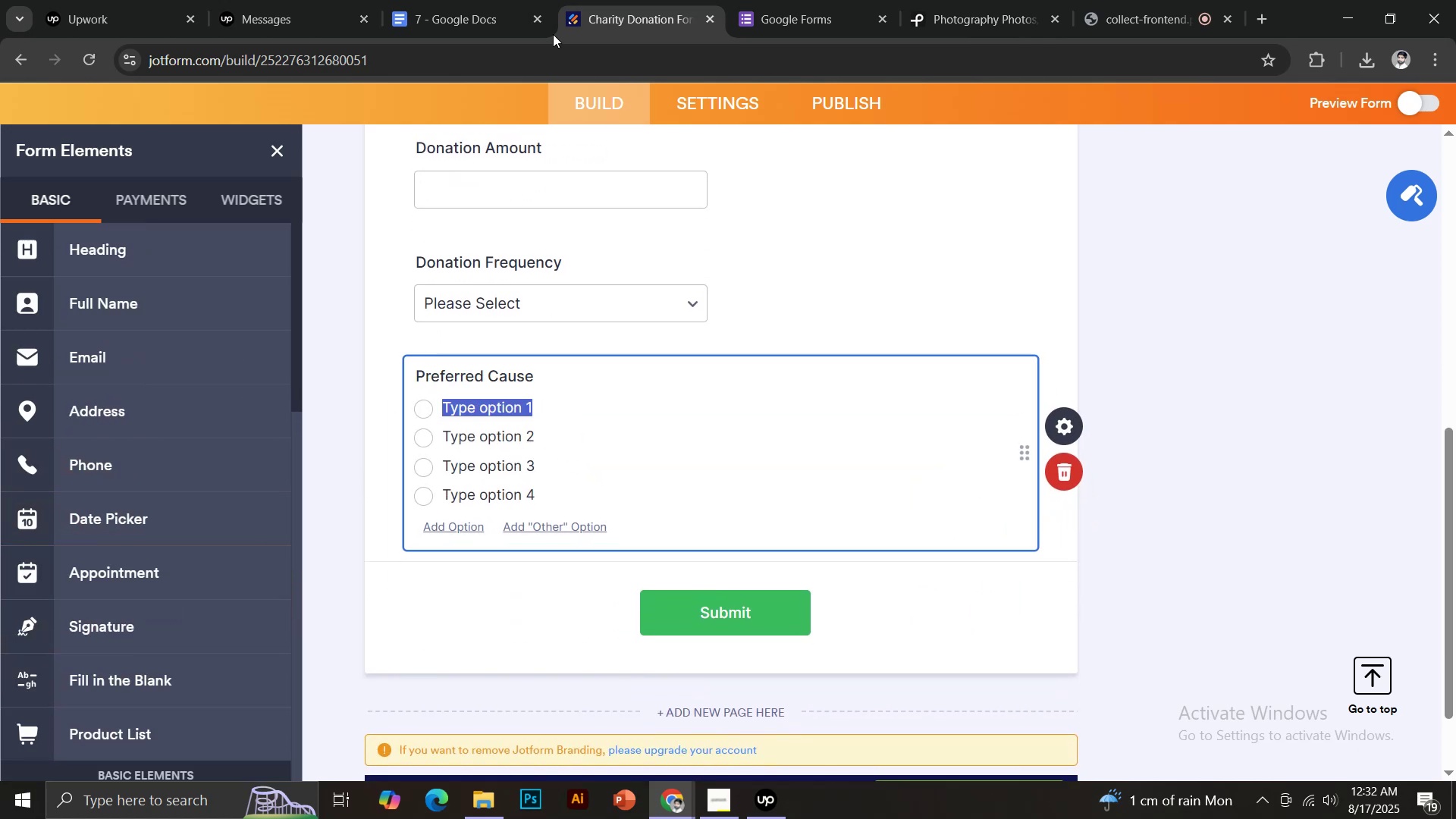 
left_click([458, 0])
 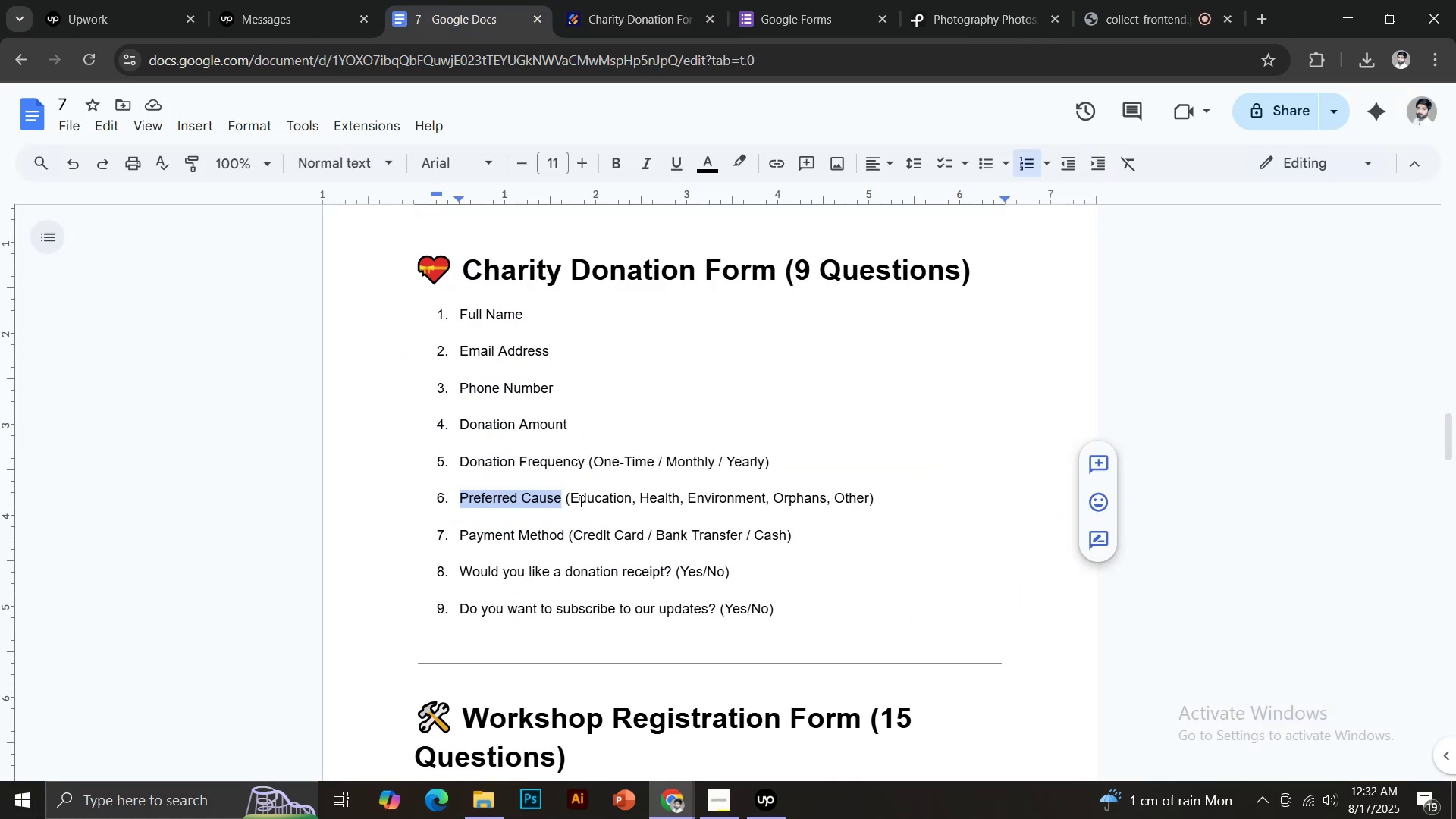 
left_click_drag(start_coordinate=[570, 498], to_coordinate=[629, 497])
 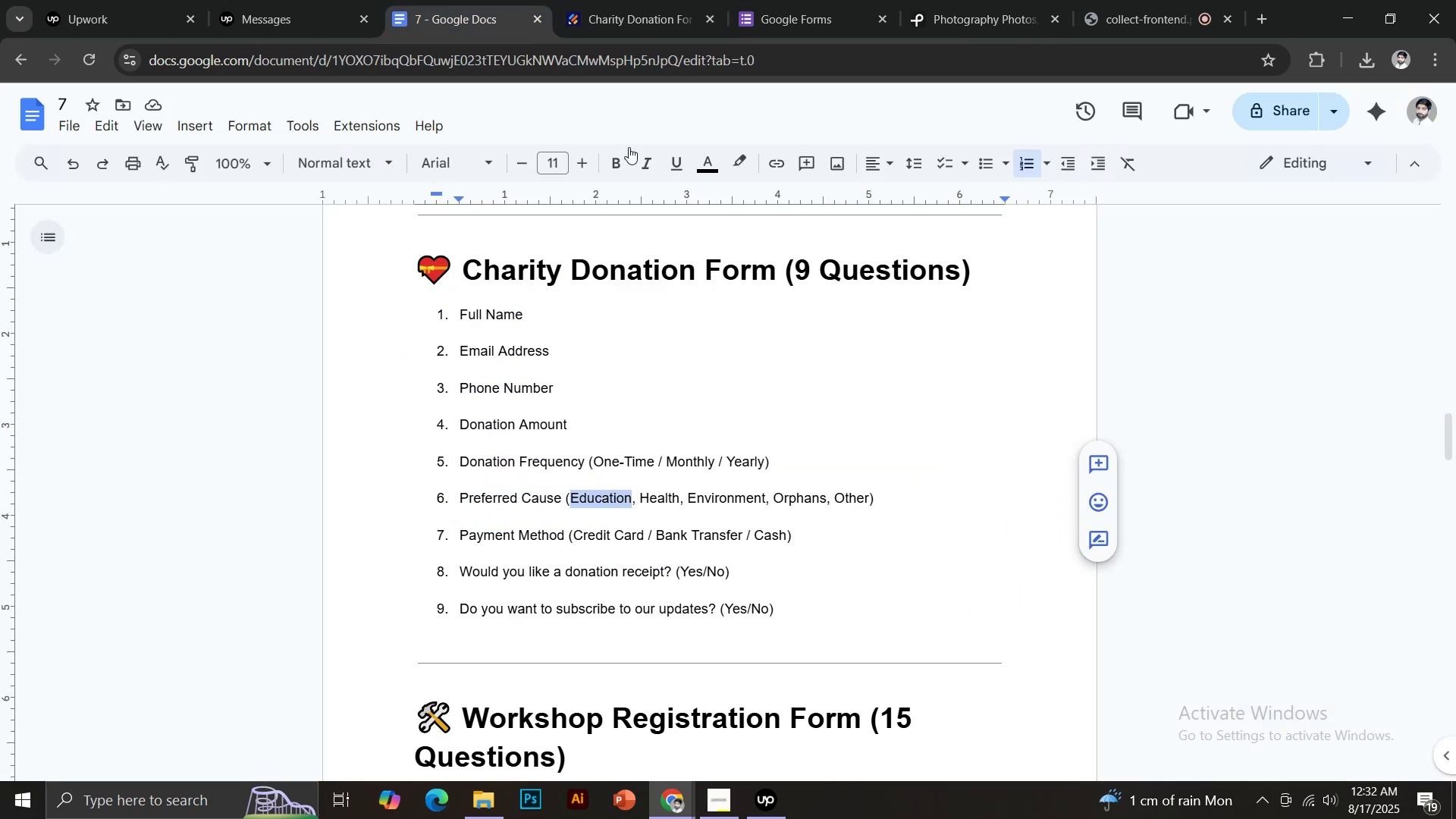 
key(Control+C)
 